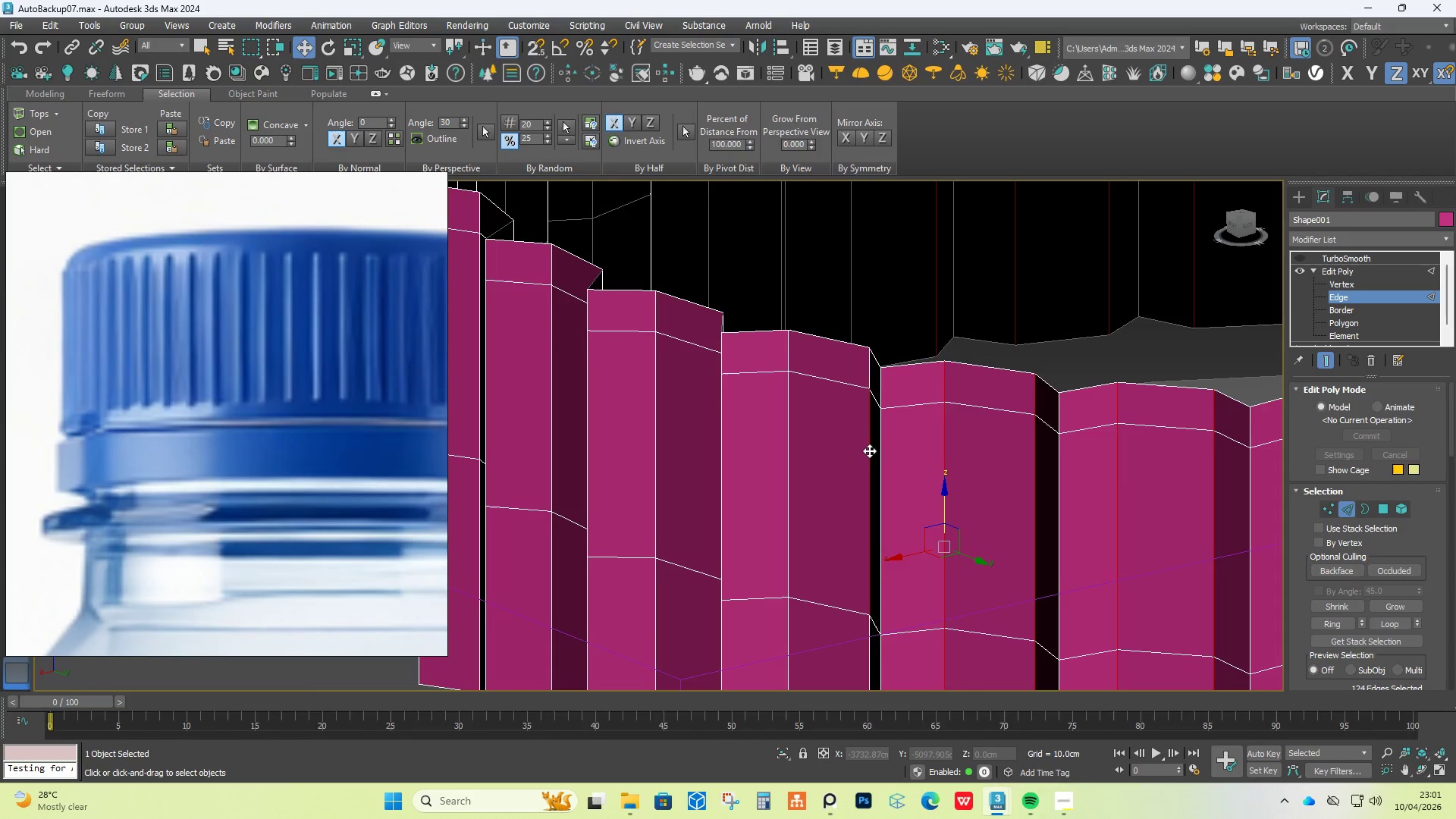 
double_click([869, 450])
 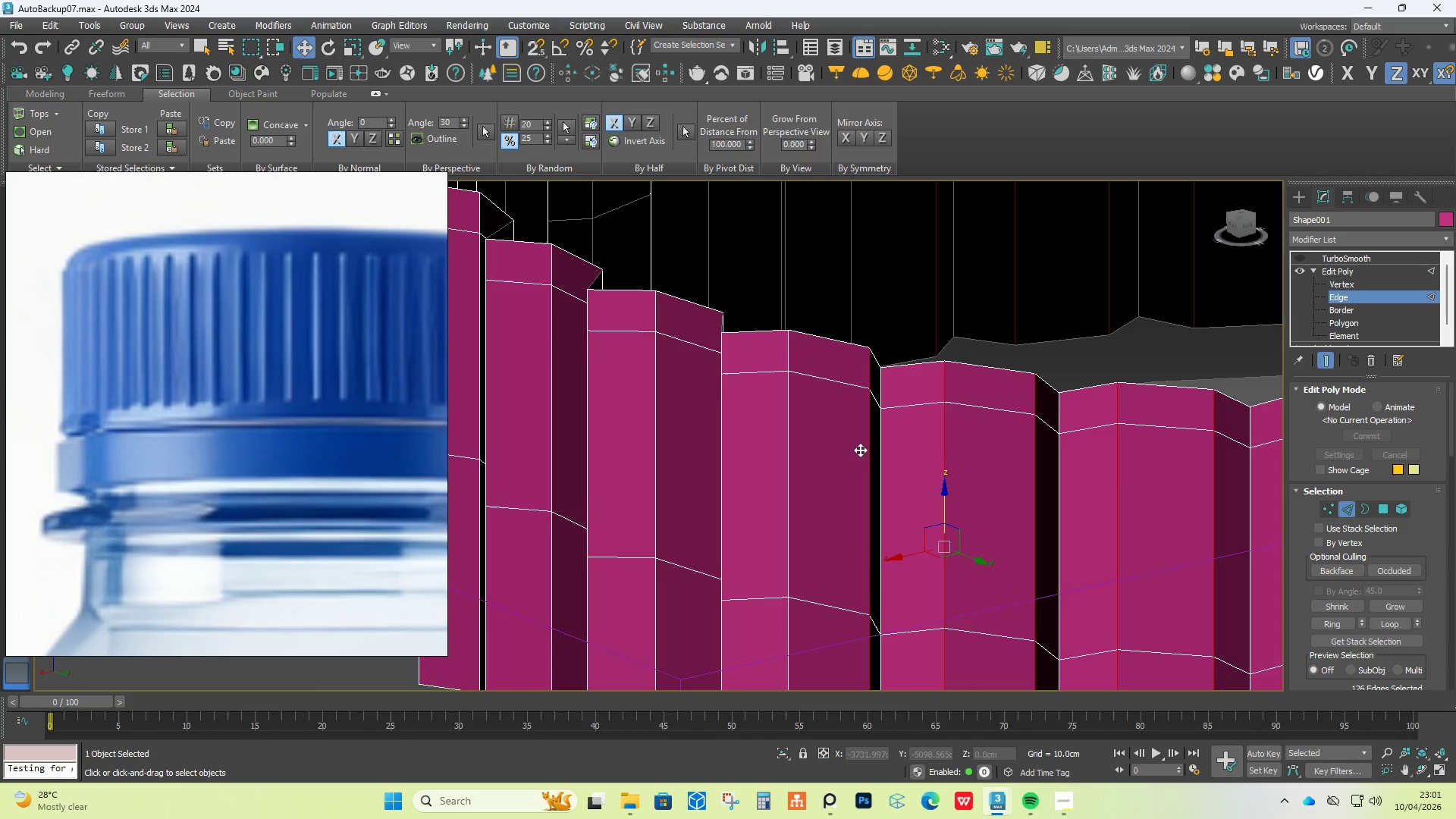 
hold_key(key=ControlLeft, duration=1.51)
left_click([803, 438])
 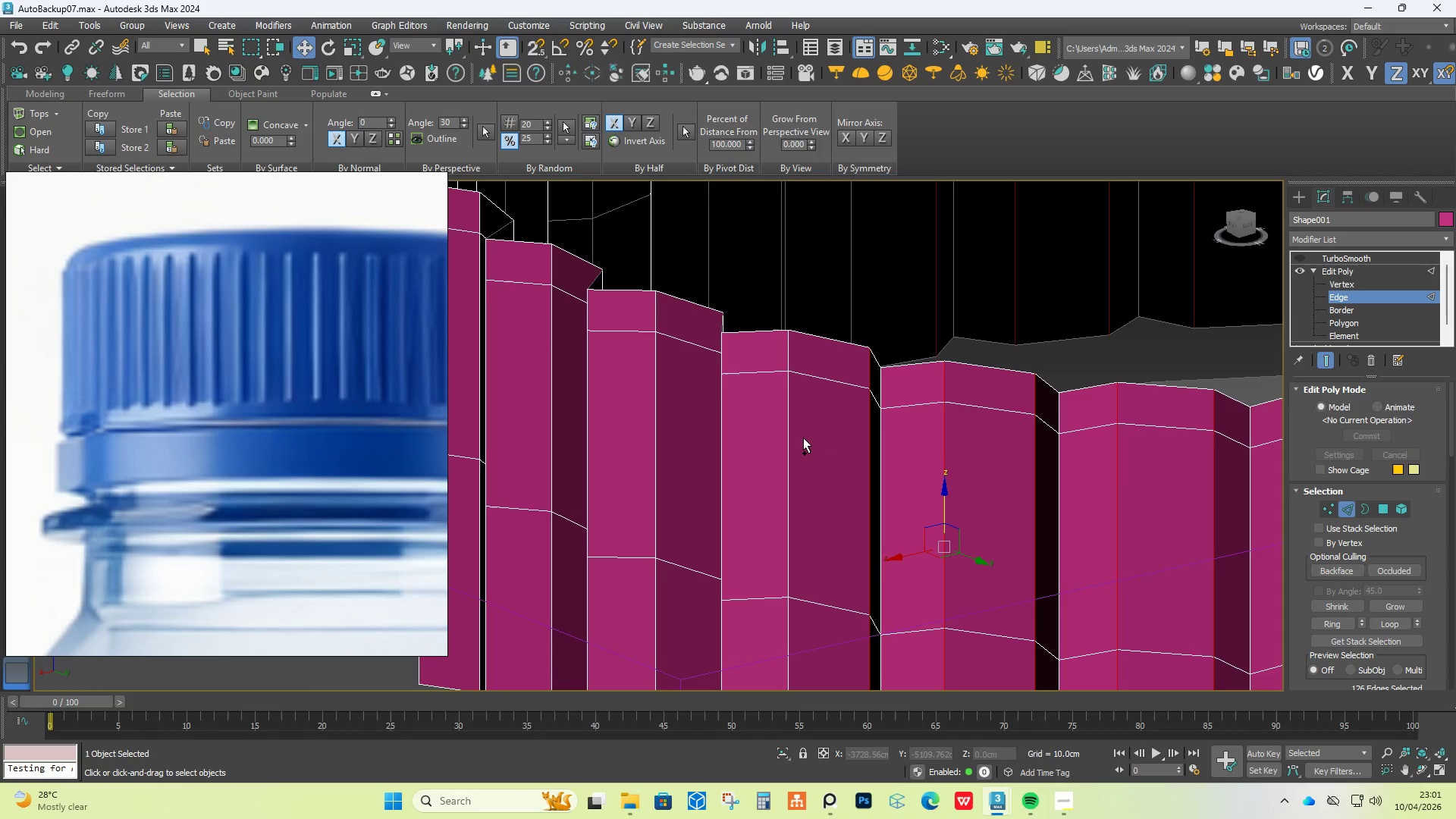 
double_click([803, 438])
 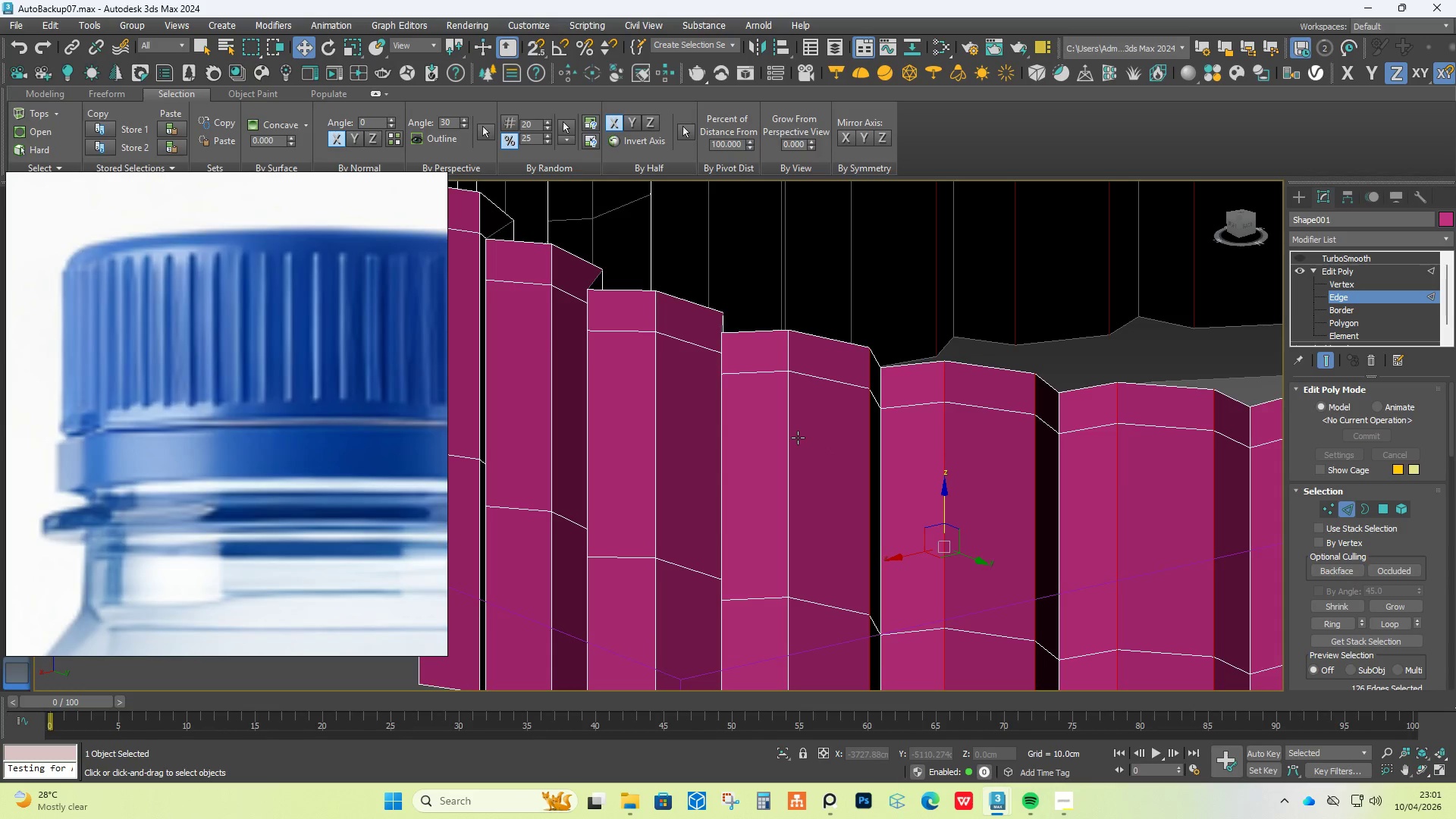 
hold_key(key=ControlLeft, duration=0.59)
left_click([792, 438])
 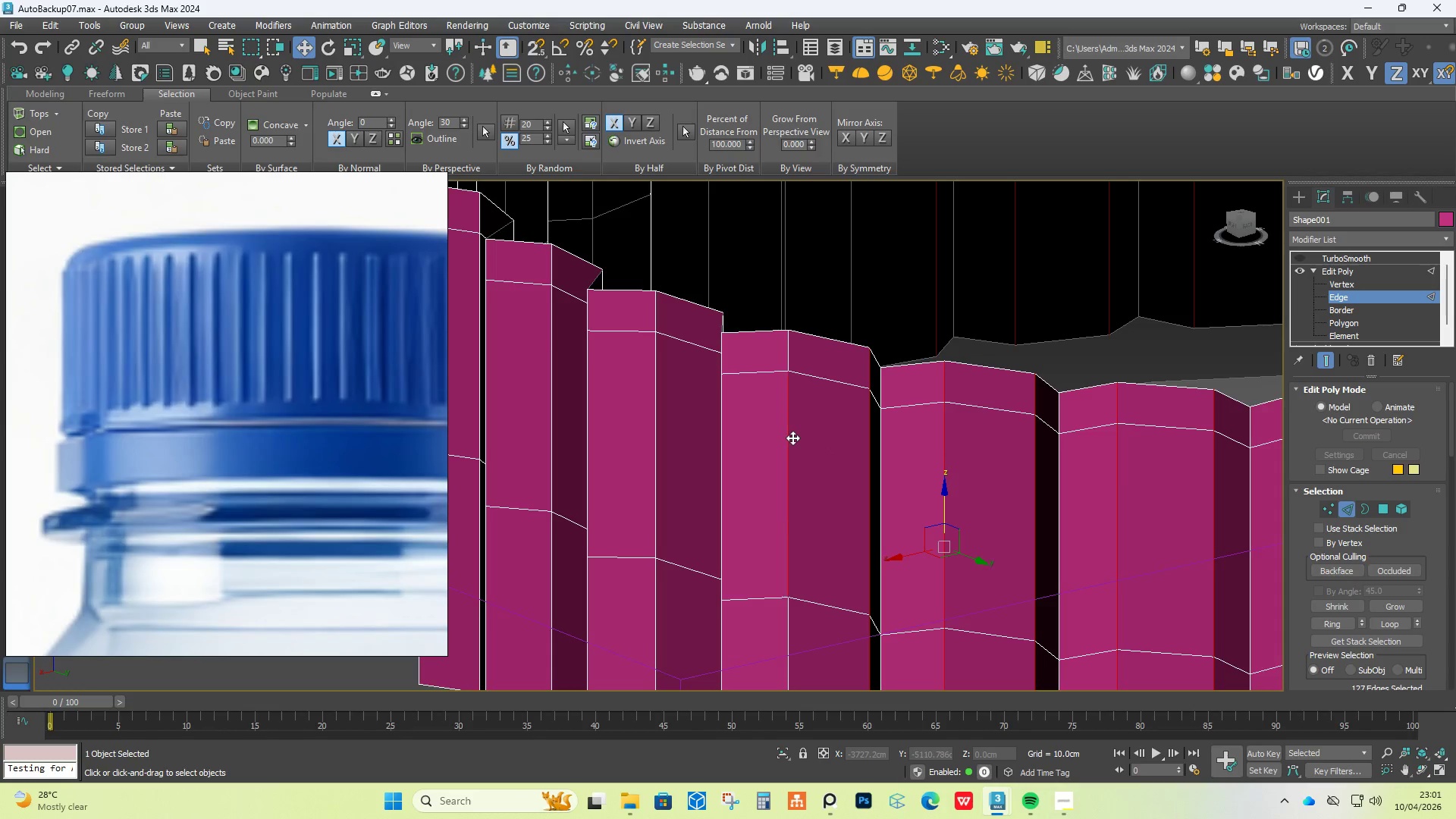 
double_click([792, 438])
 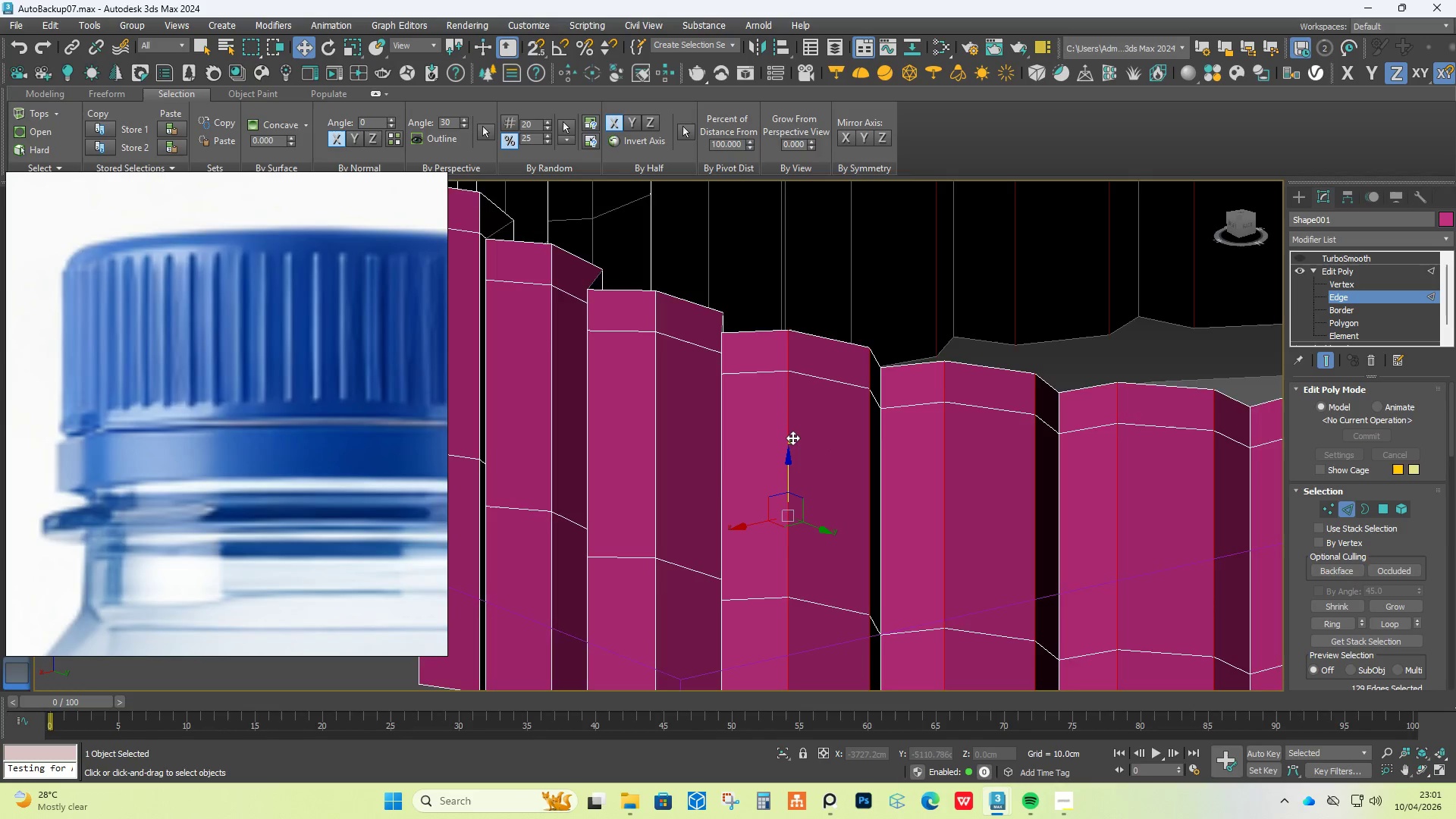 
hold_key(key=AltLeft, duration=0.67)
 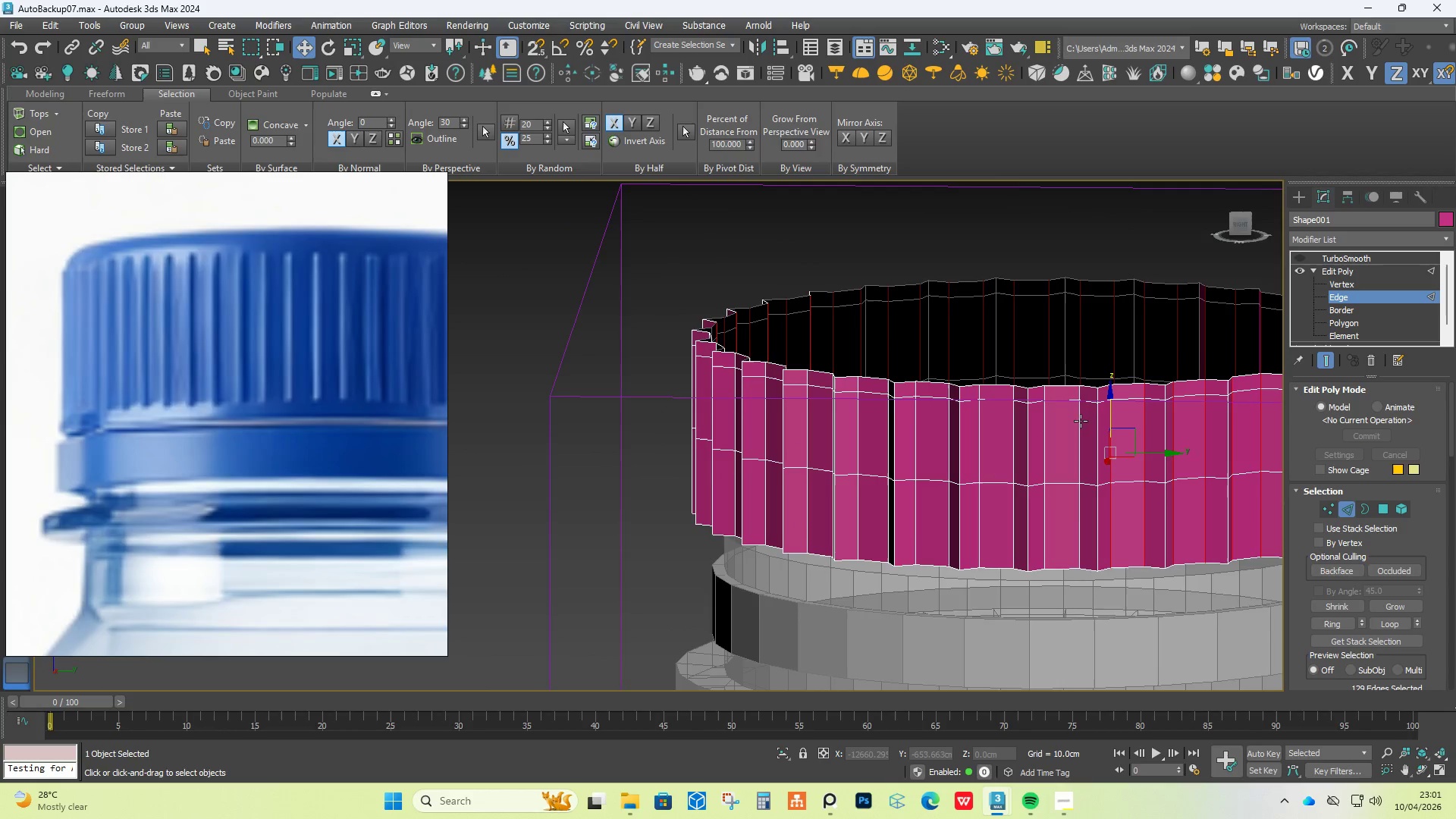 
scroll: coordinate [792, 438], scroll_direction: down, amount: 4.0
 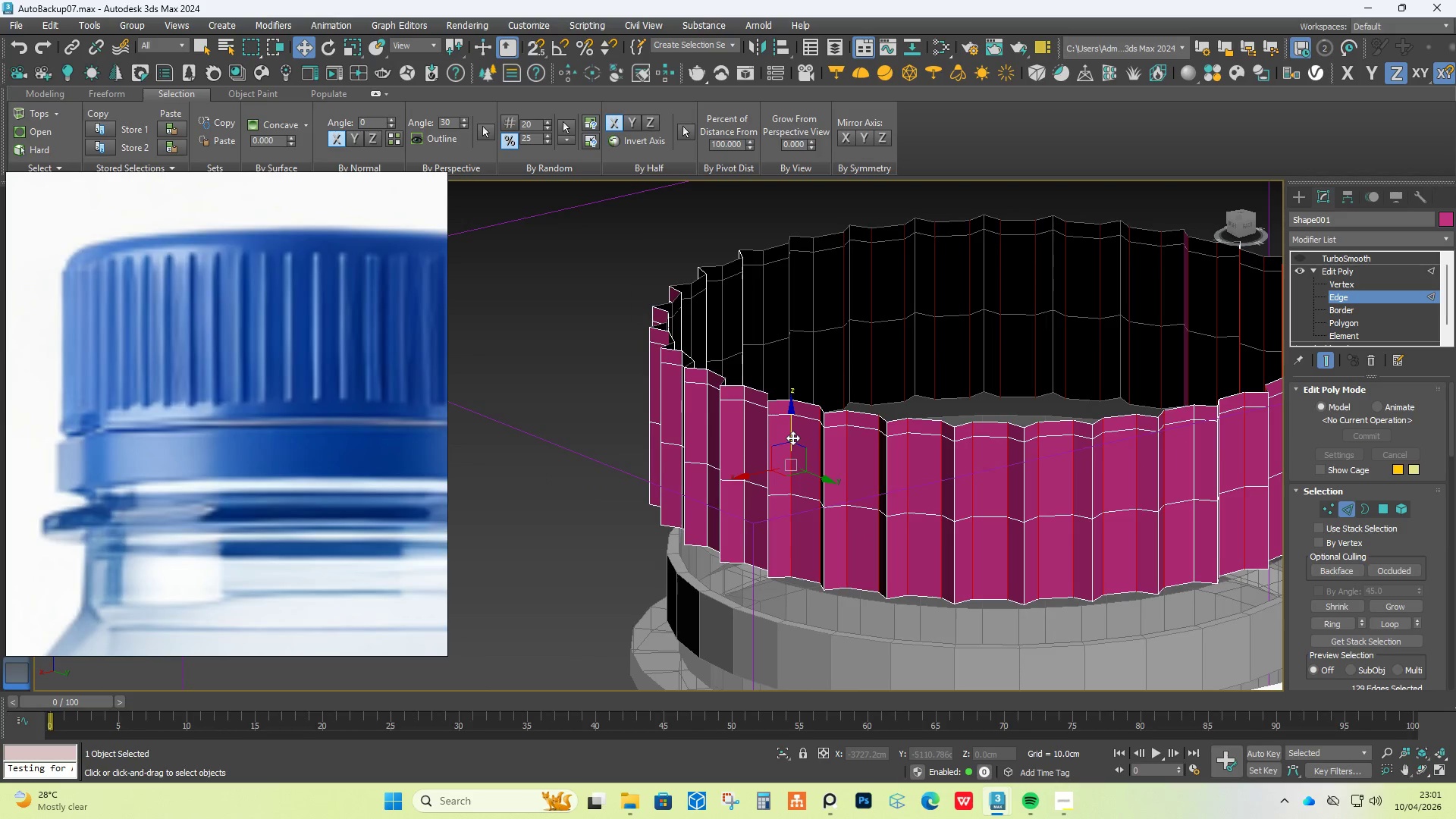 
hold_key(key=ControlLeft, duration=1.5)
left_click([1084, 421])
 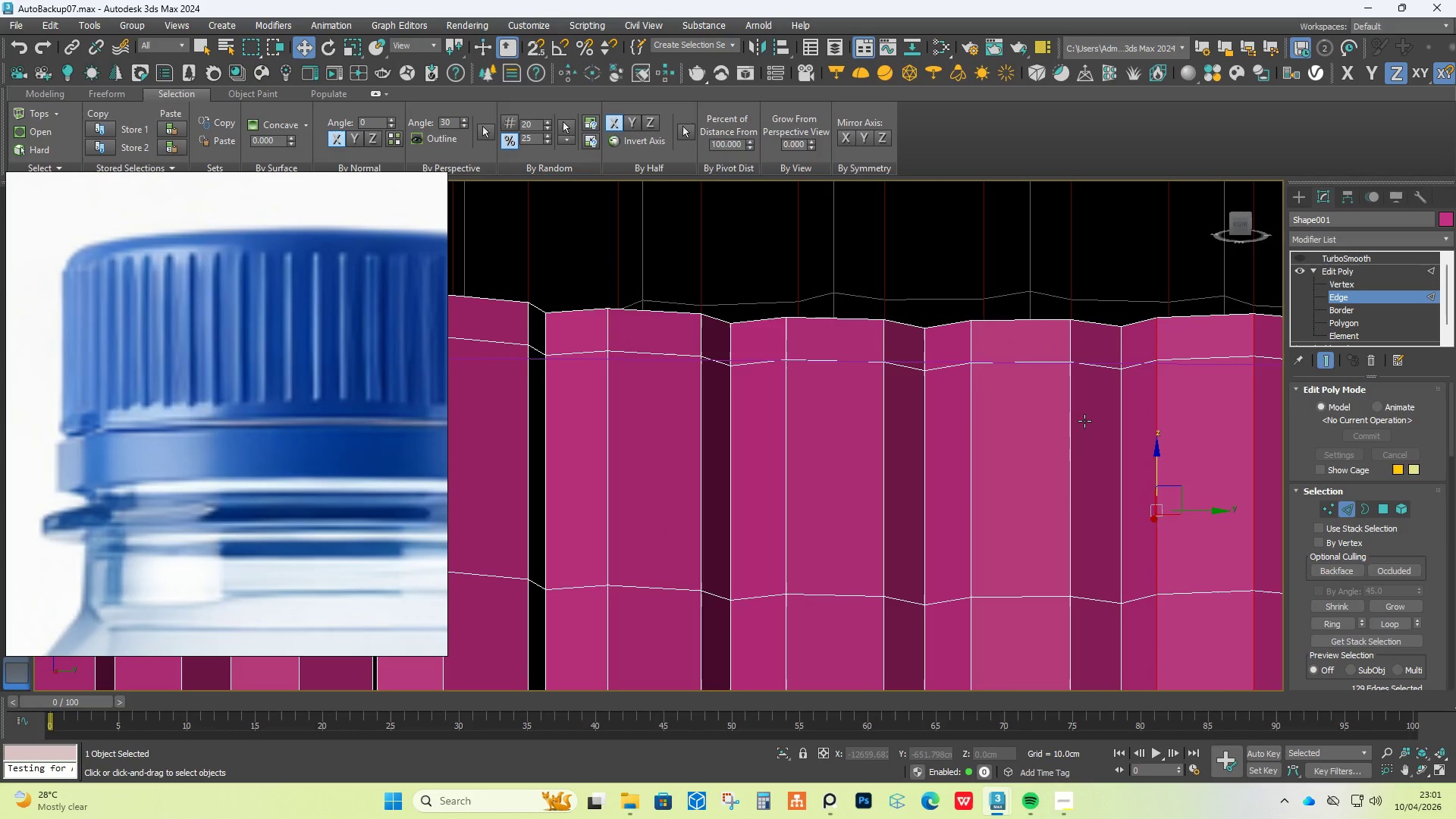 
scroll: coordinate [1084, 421], scroll_direction: up, amount: 3.0
 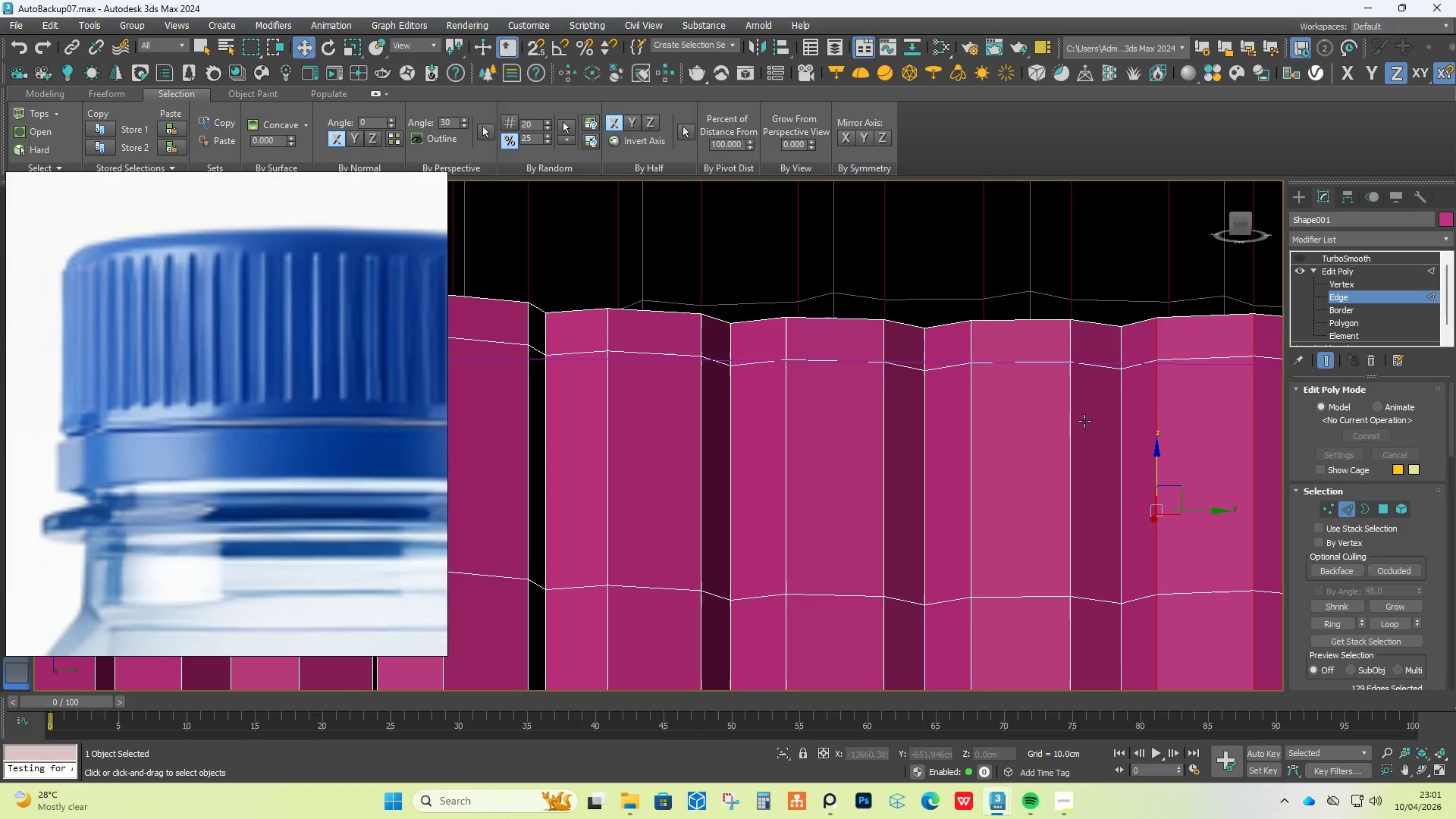 
double_click([1084, 421])
 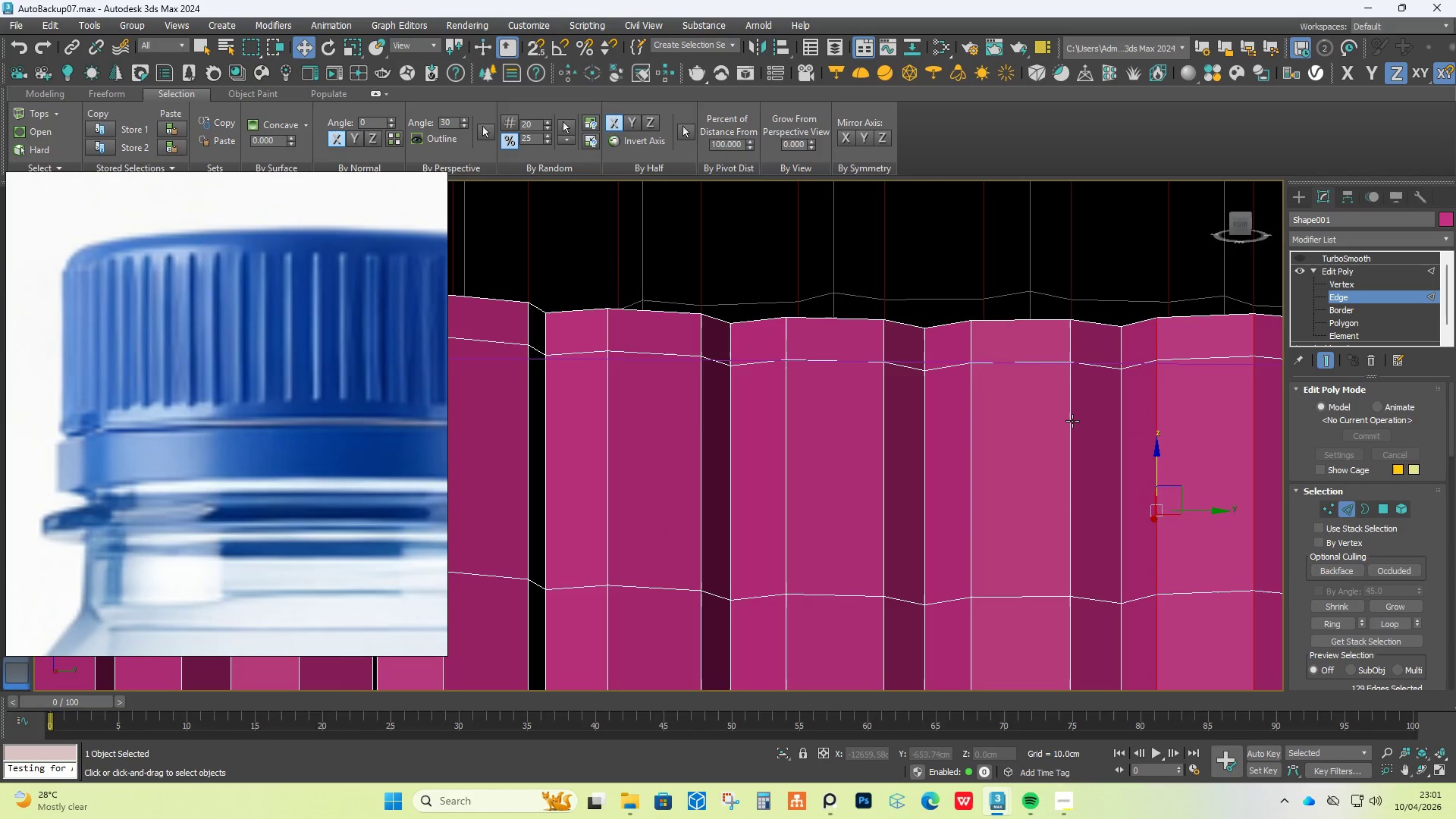 
triple_click([1072, 421])
 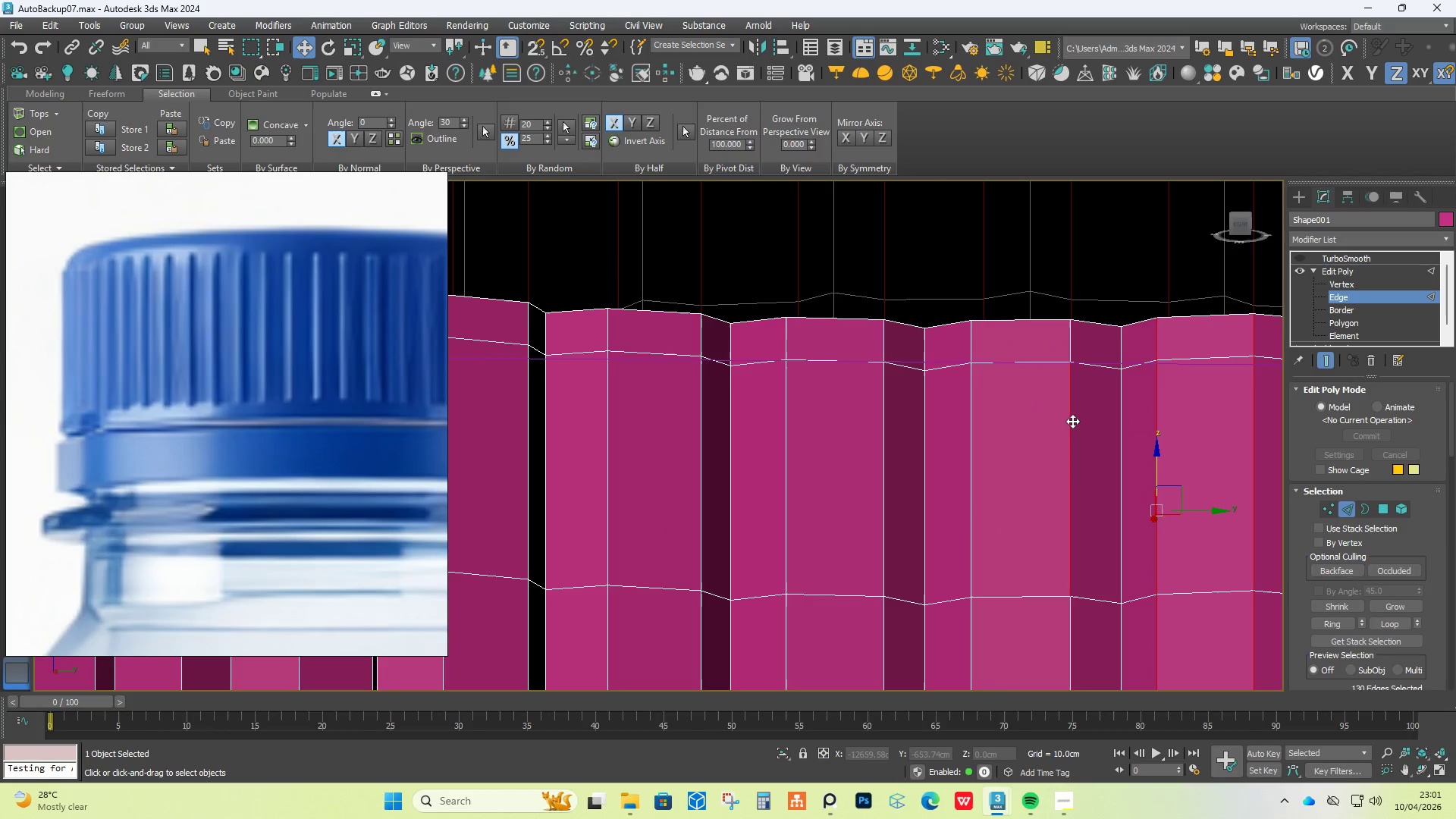 
triple_click([1072, 421])
 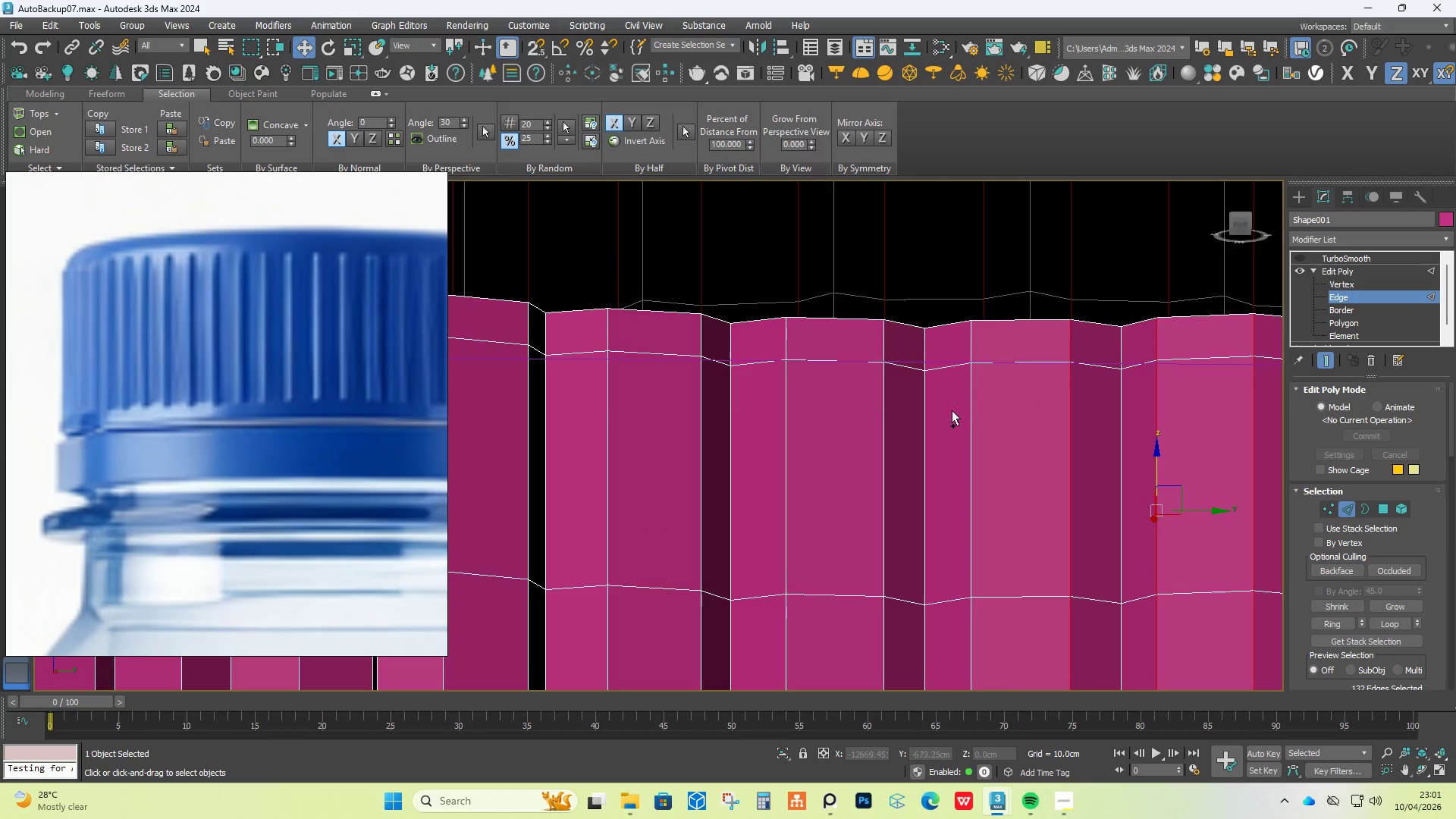 
hold_key(key=ControlLeft, duration=1.5)
left_click([968, 405])
 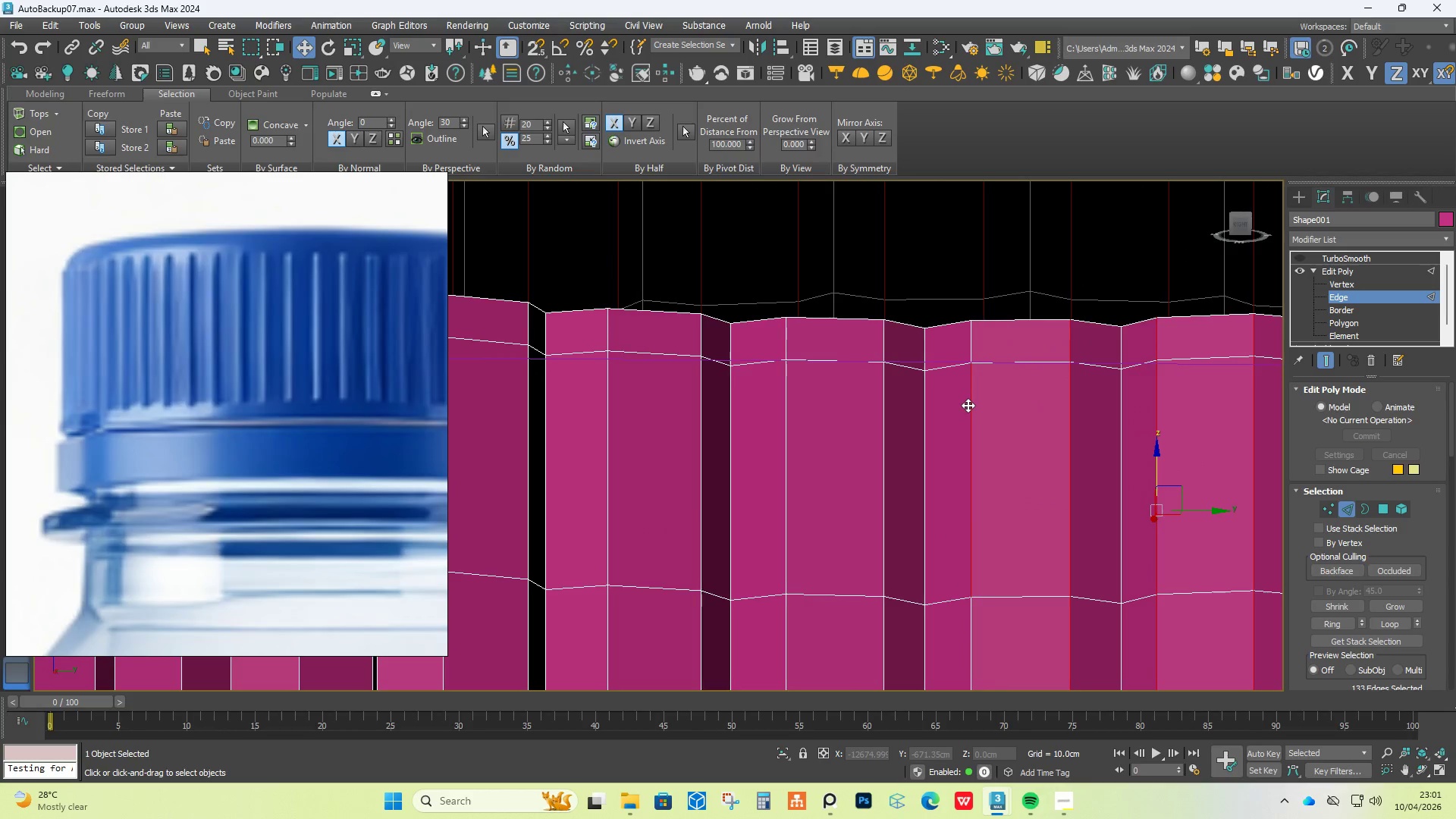 
double_click([968, 405])
 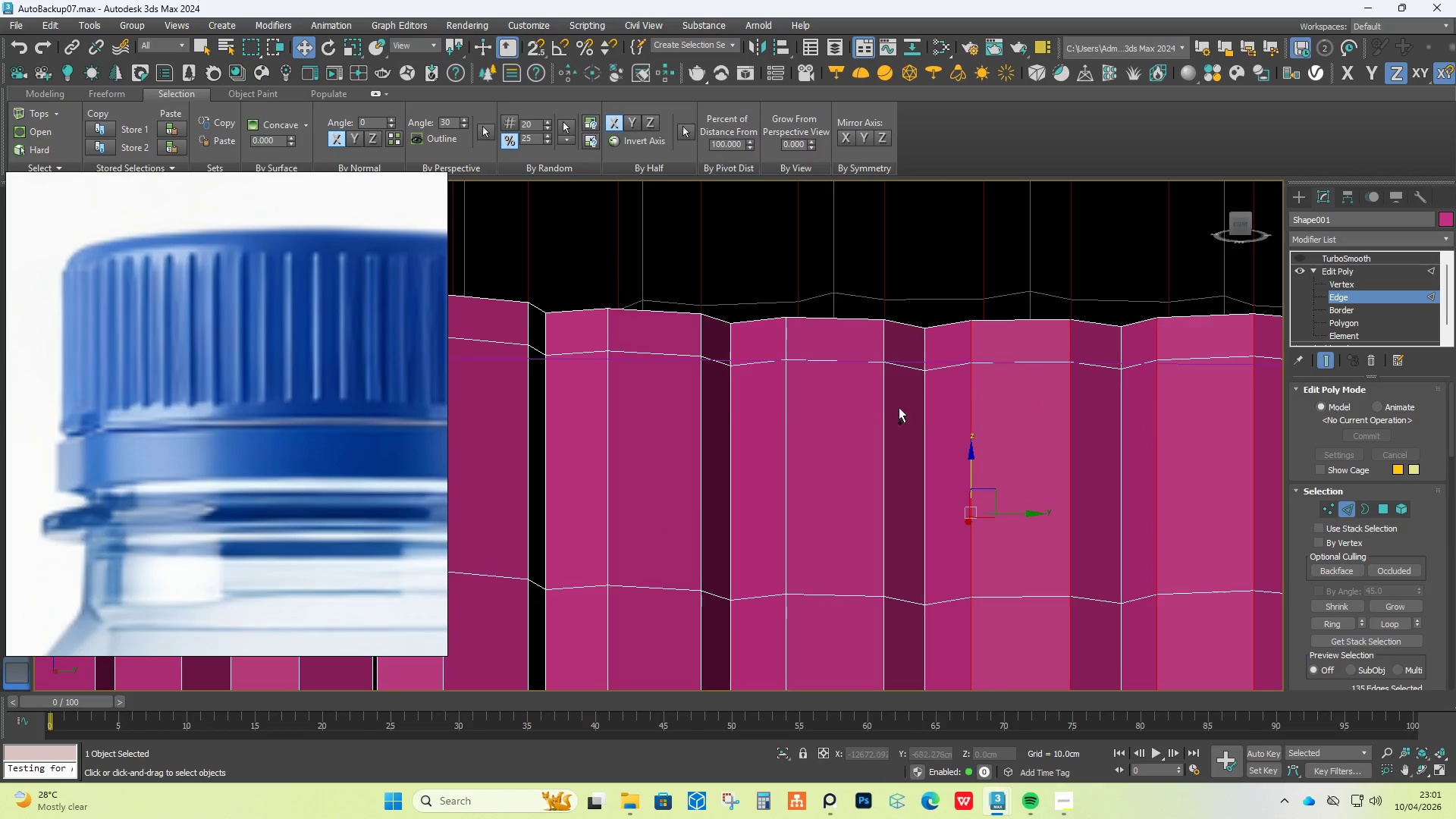 
left_click([886, 407])
 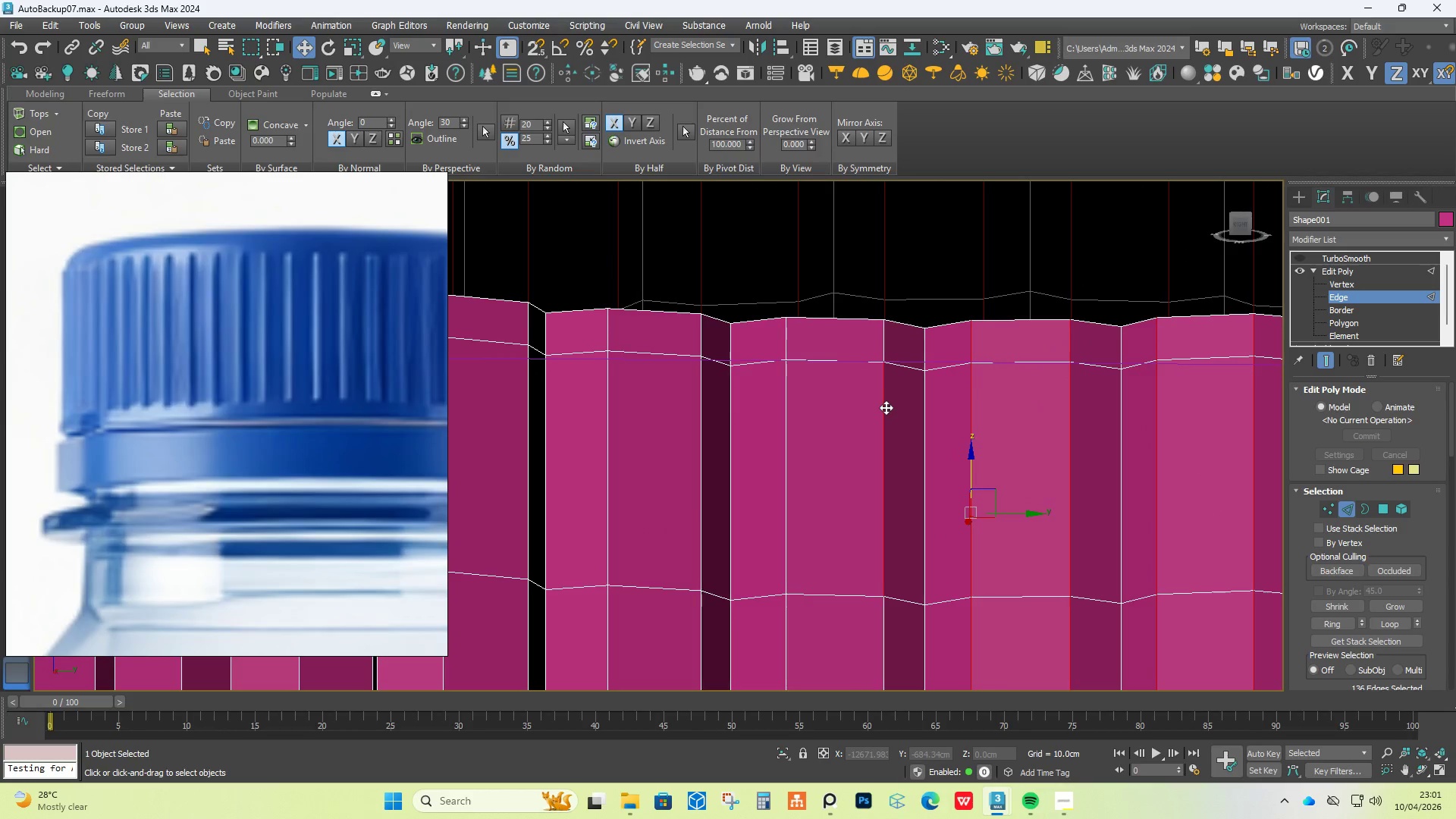 
double_click([886, 407])
 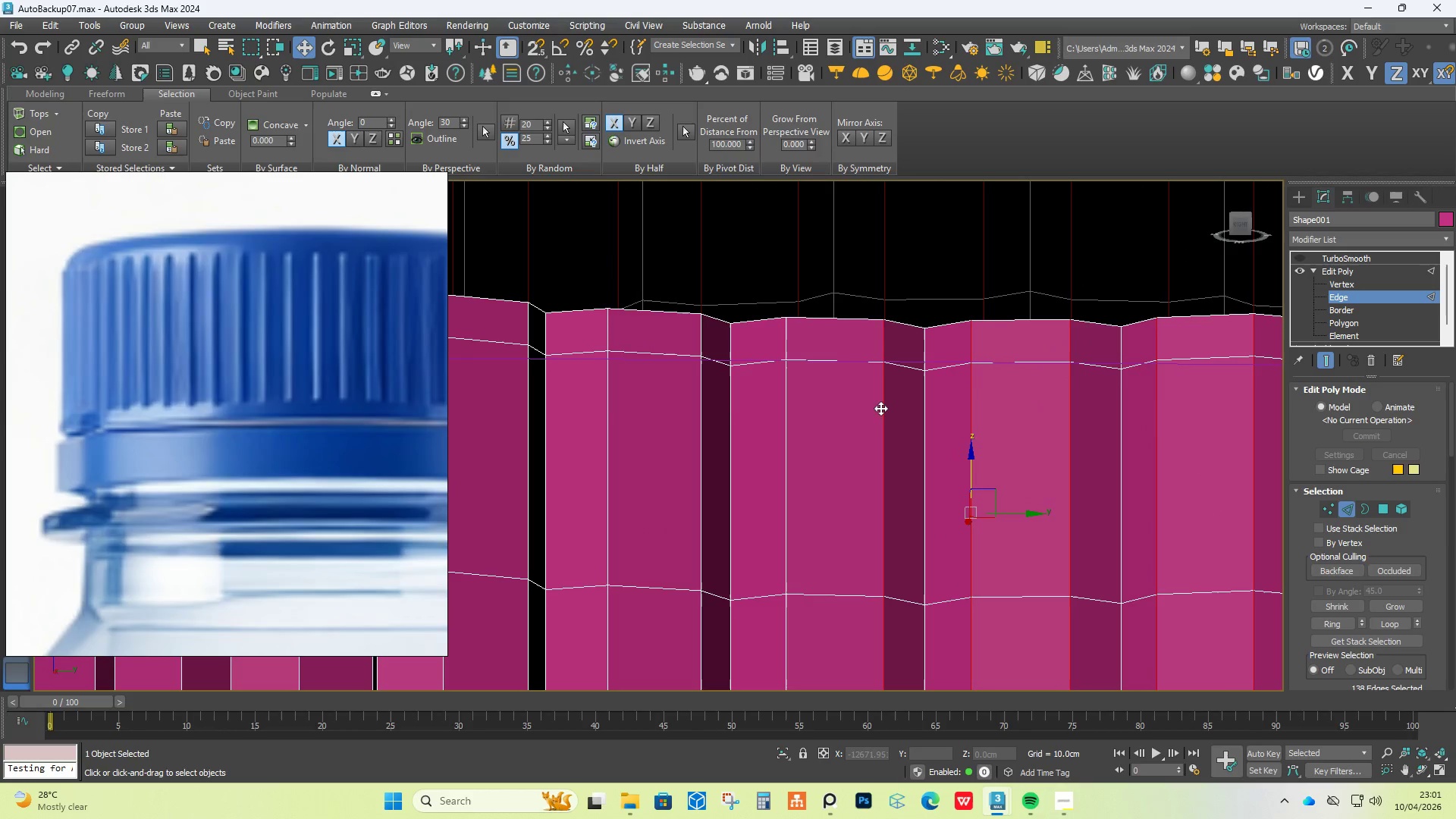 
hold_key(key=ControlLeft, duration=1.53)
left_click([793, 409])
 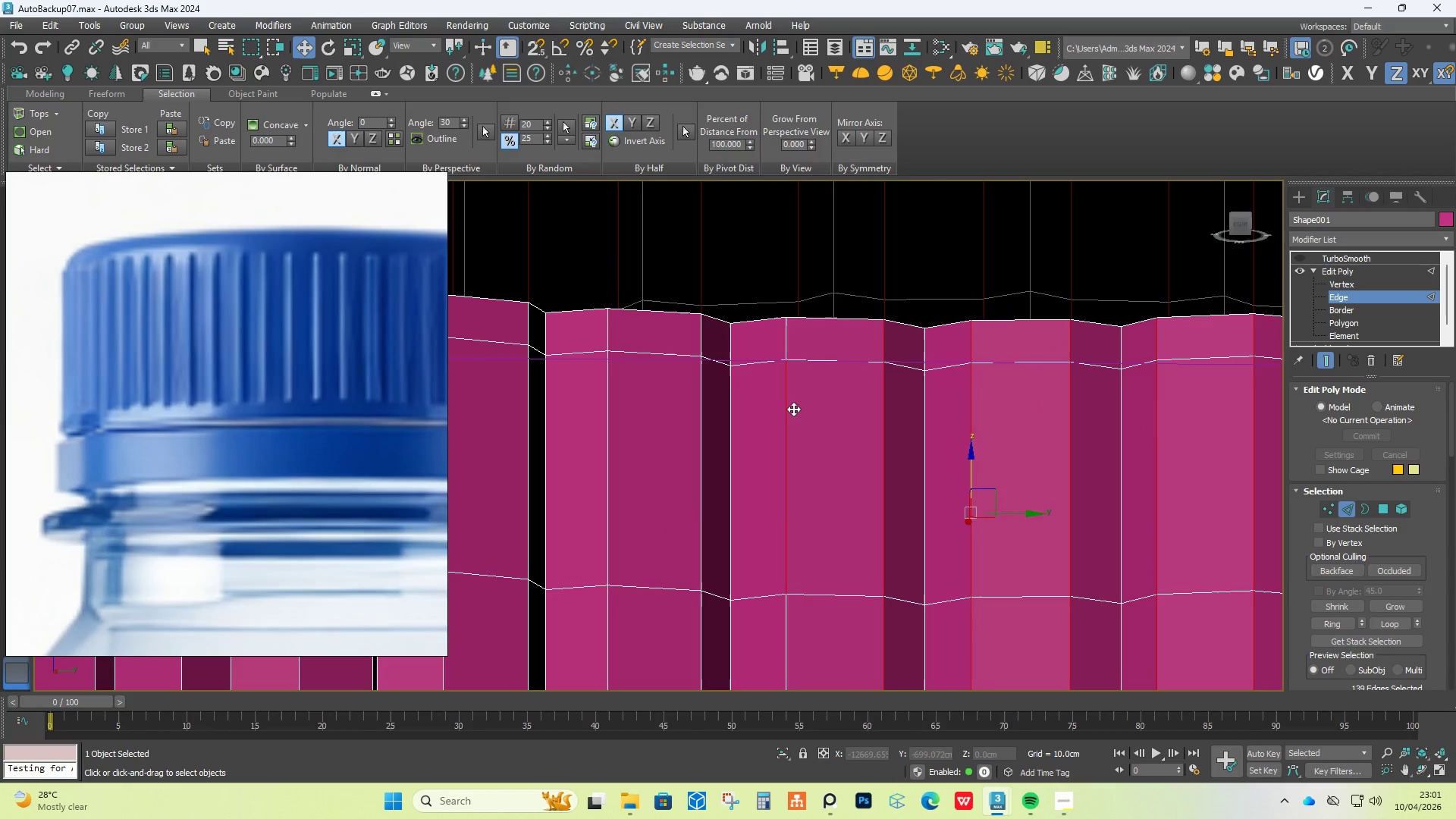 
double_click([793, 409])
 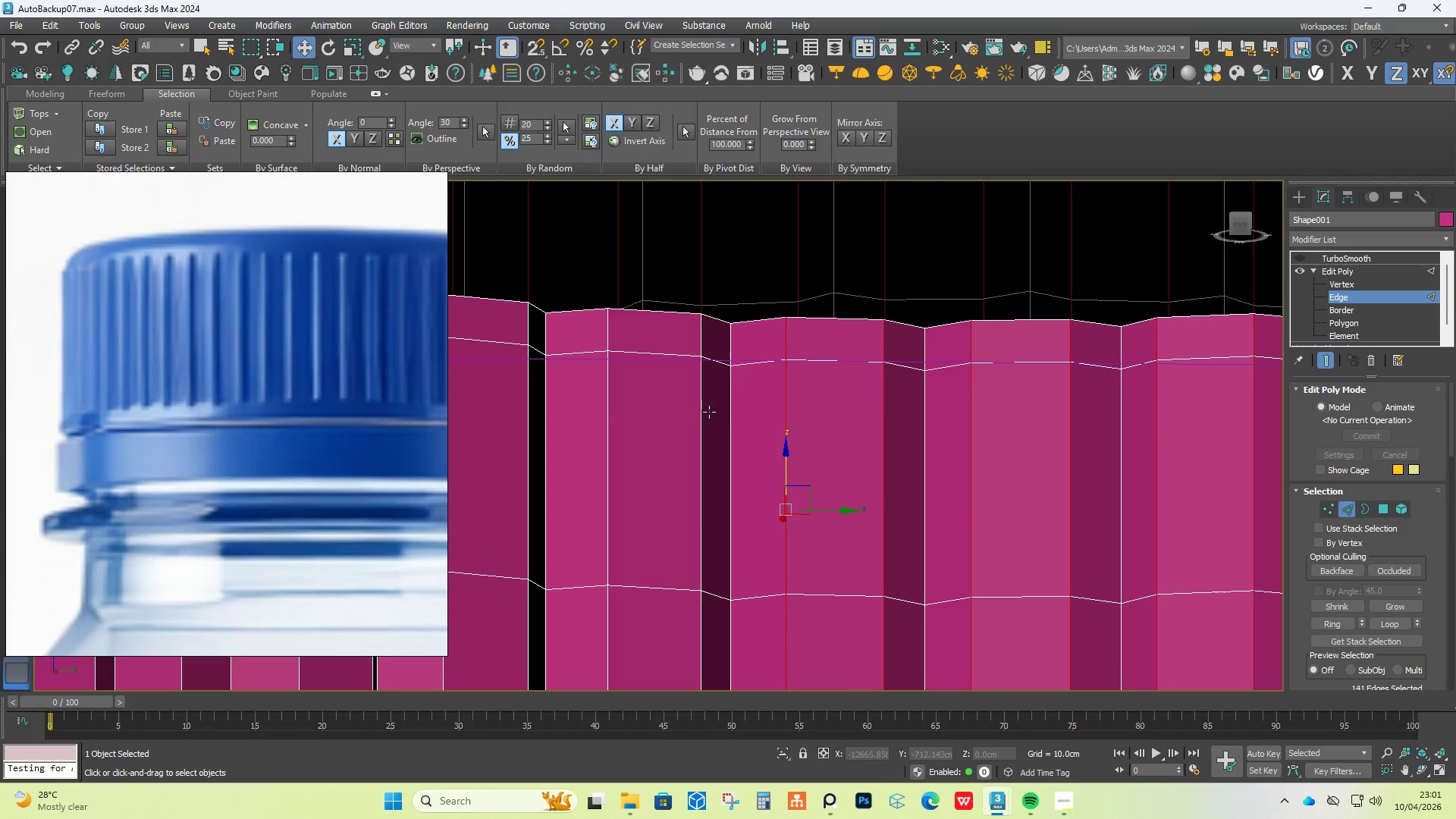 
left_click([705, 412])
 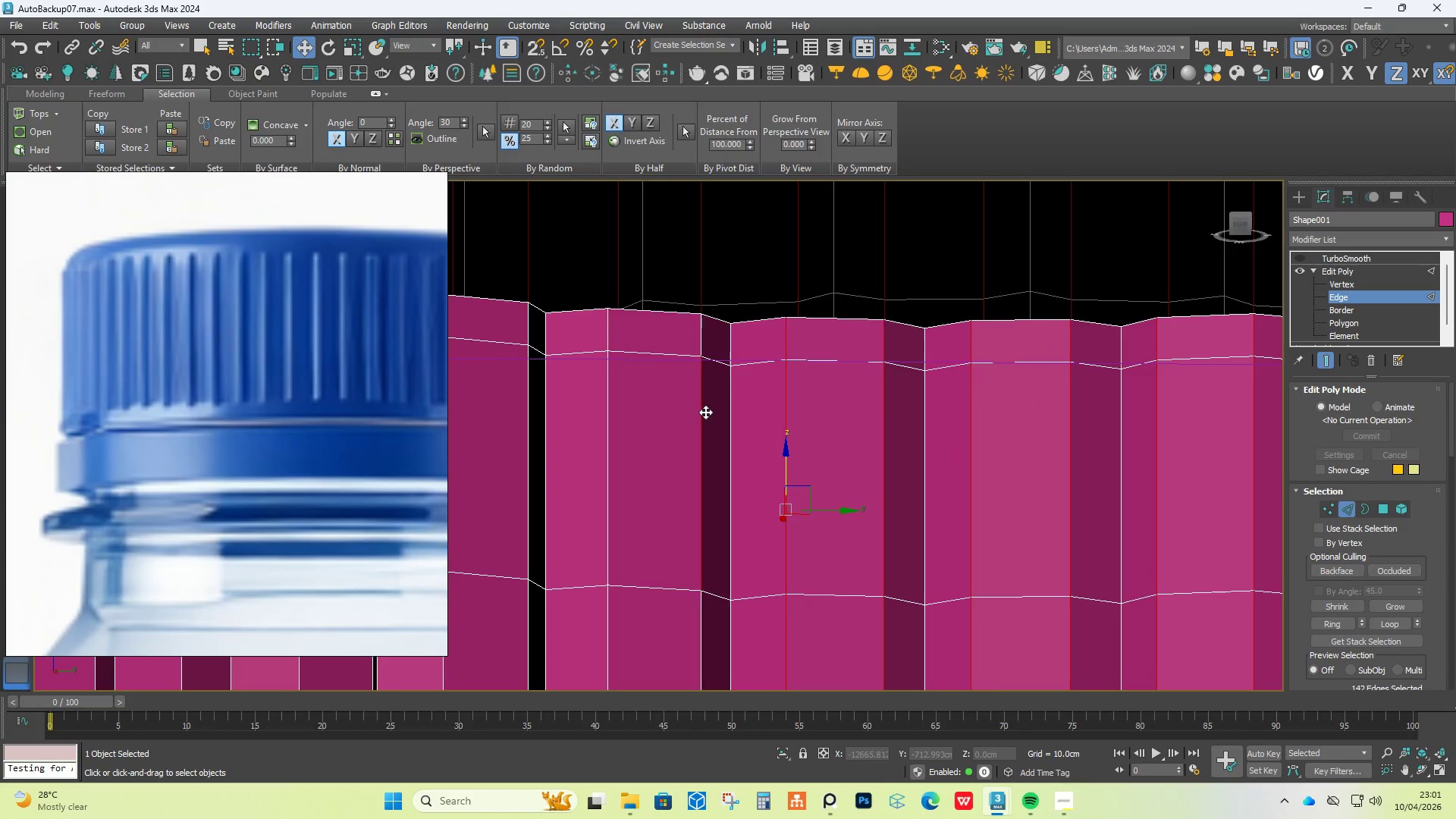 
double_click([705, 412])
 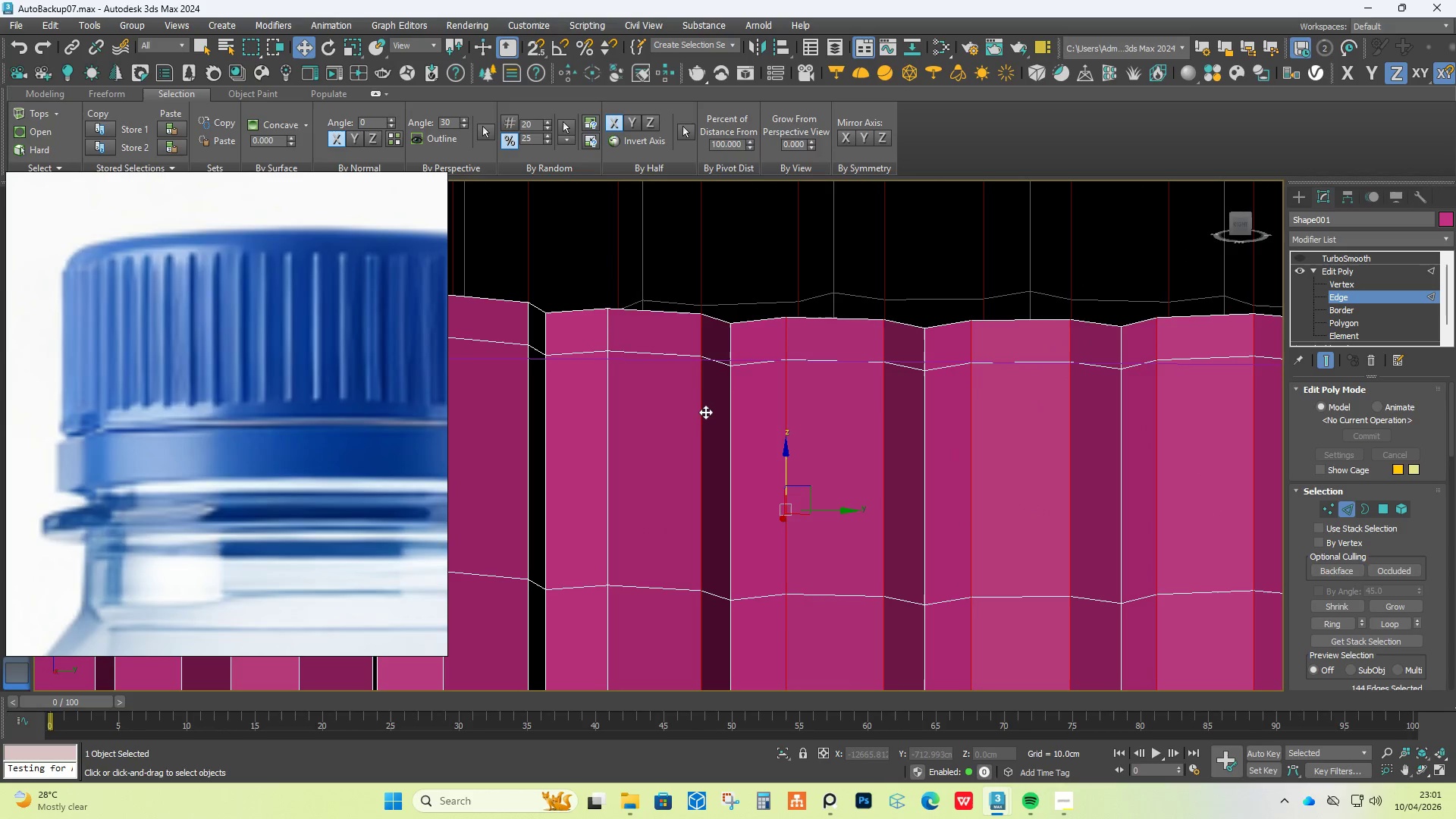 
hold_key(key=ControlLeft, duration=1.52)
left_click([604, 420])
 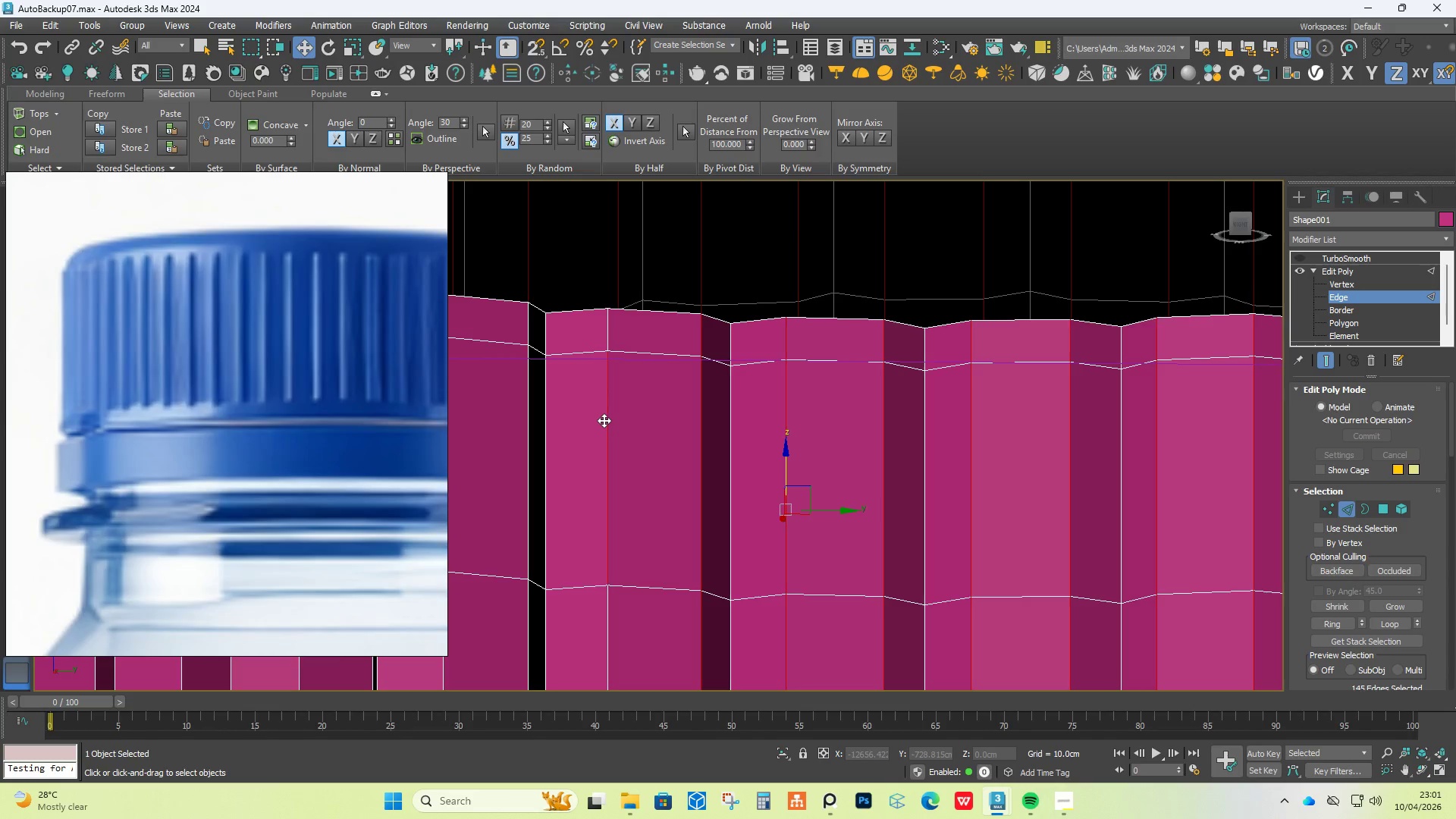 
double_click([604, 420])
 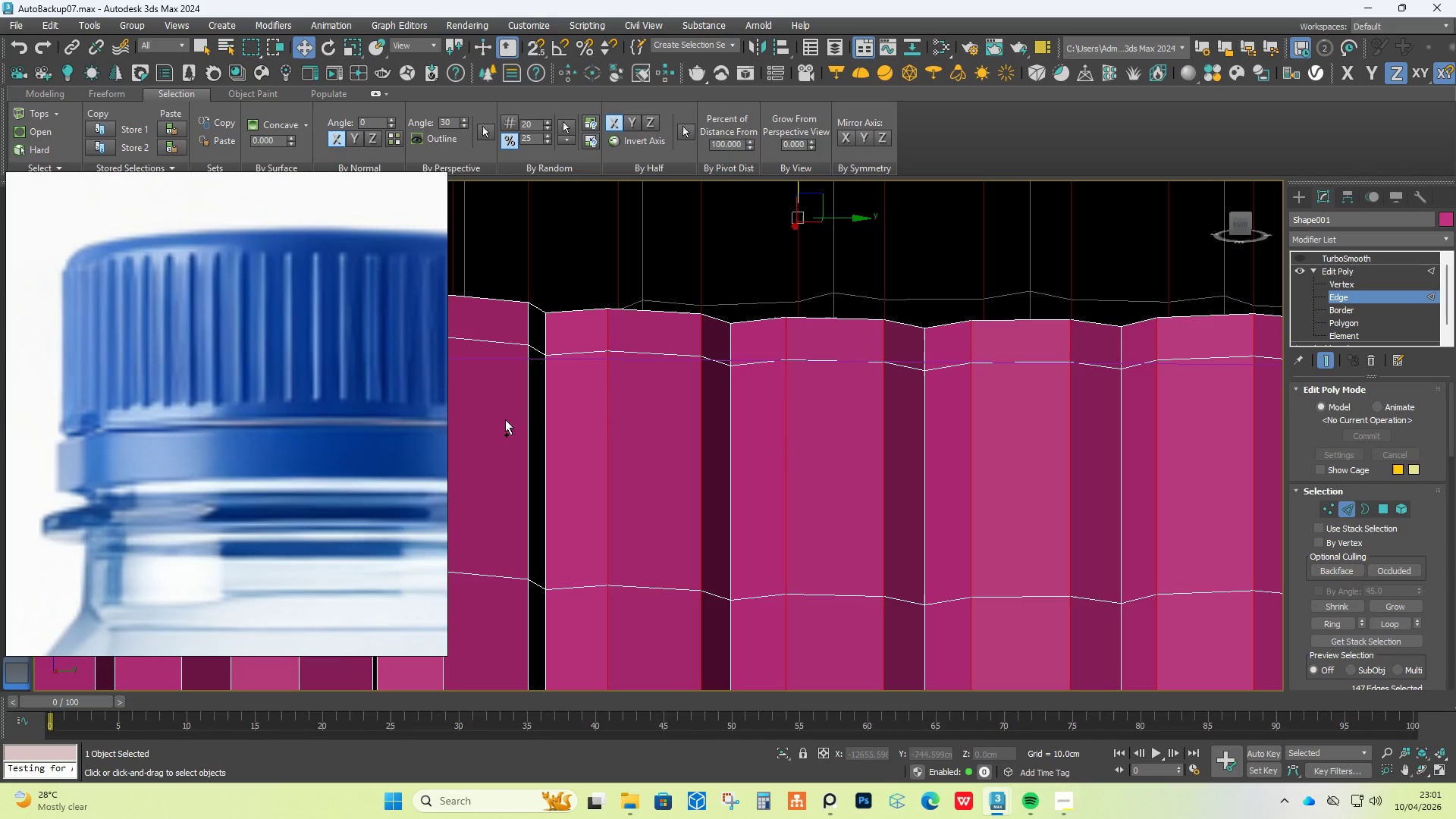 
hold_key(key=ControlLeft, duration=0.62)
left_click([529, 415])
 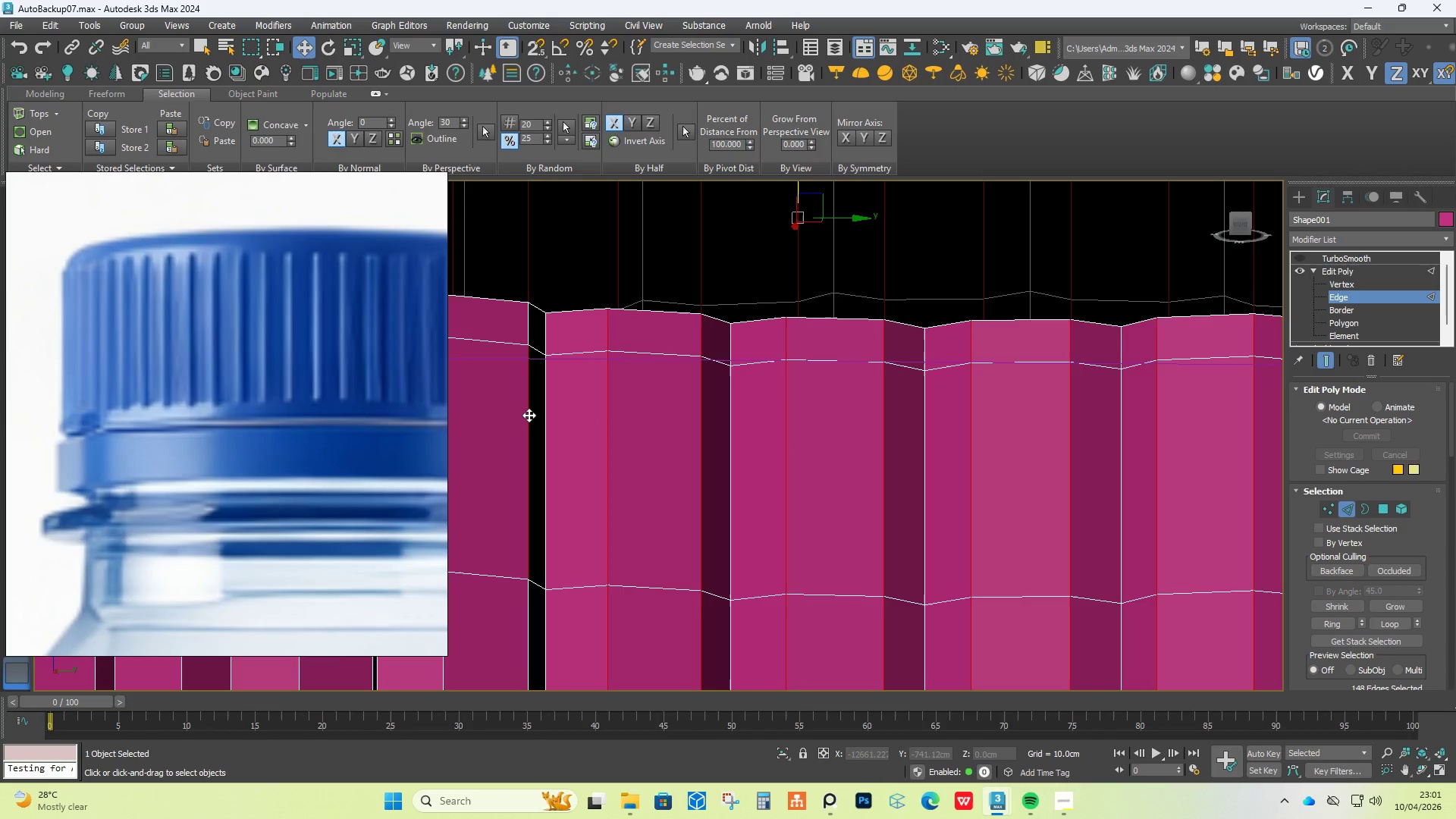 
double_click([529, 415])
 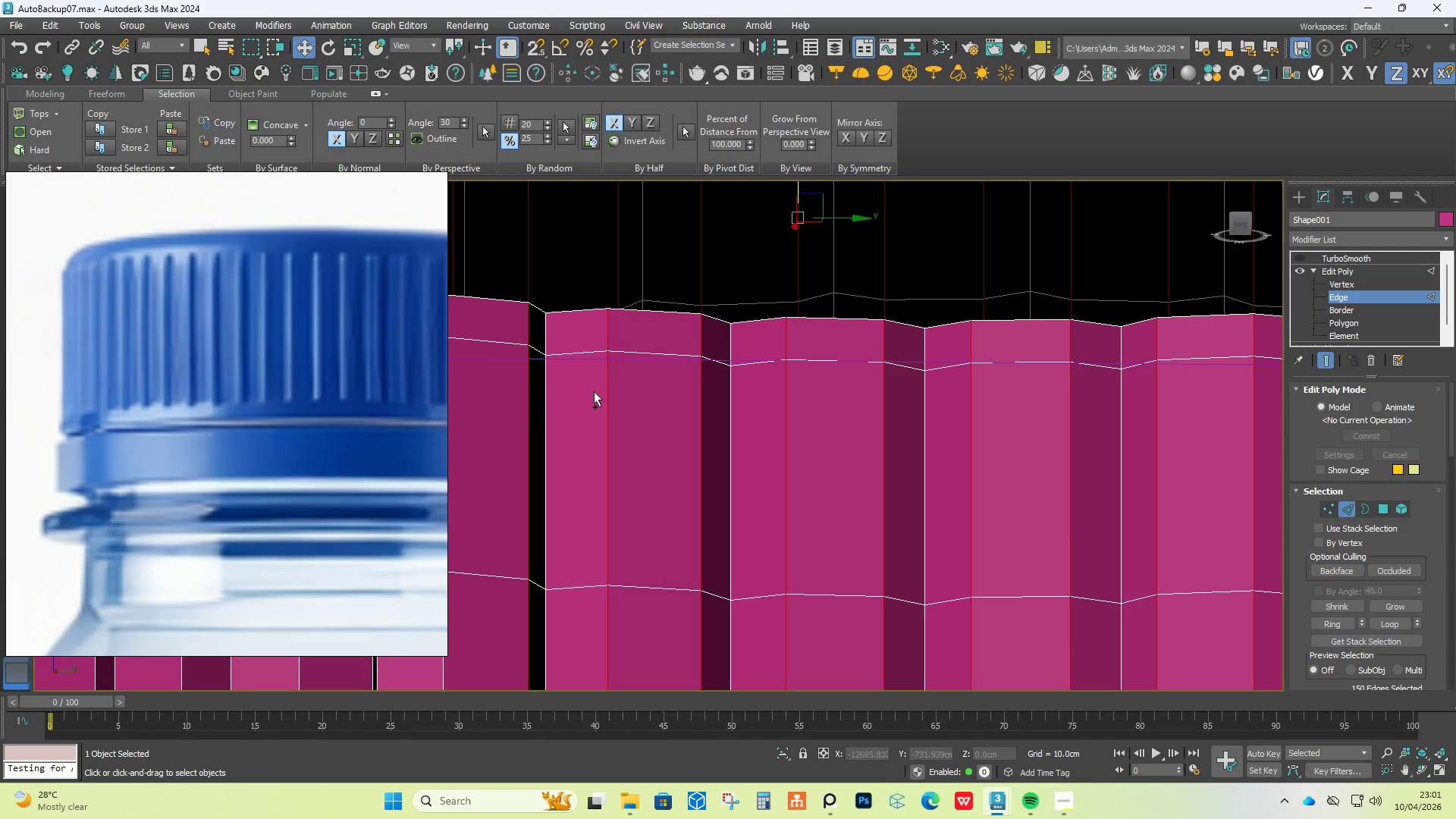 
hold_key(key=AltLeft, duration=0.38)
 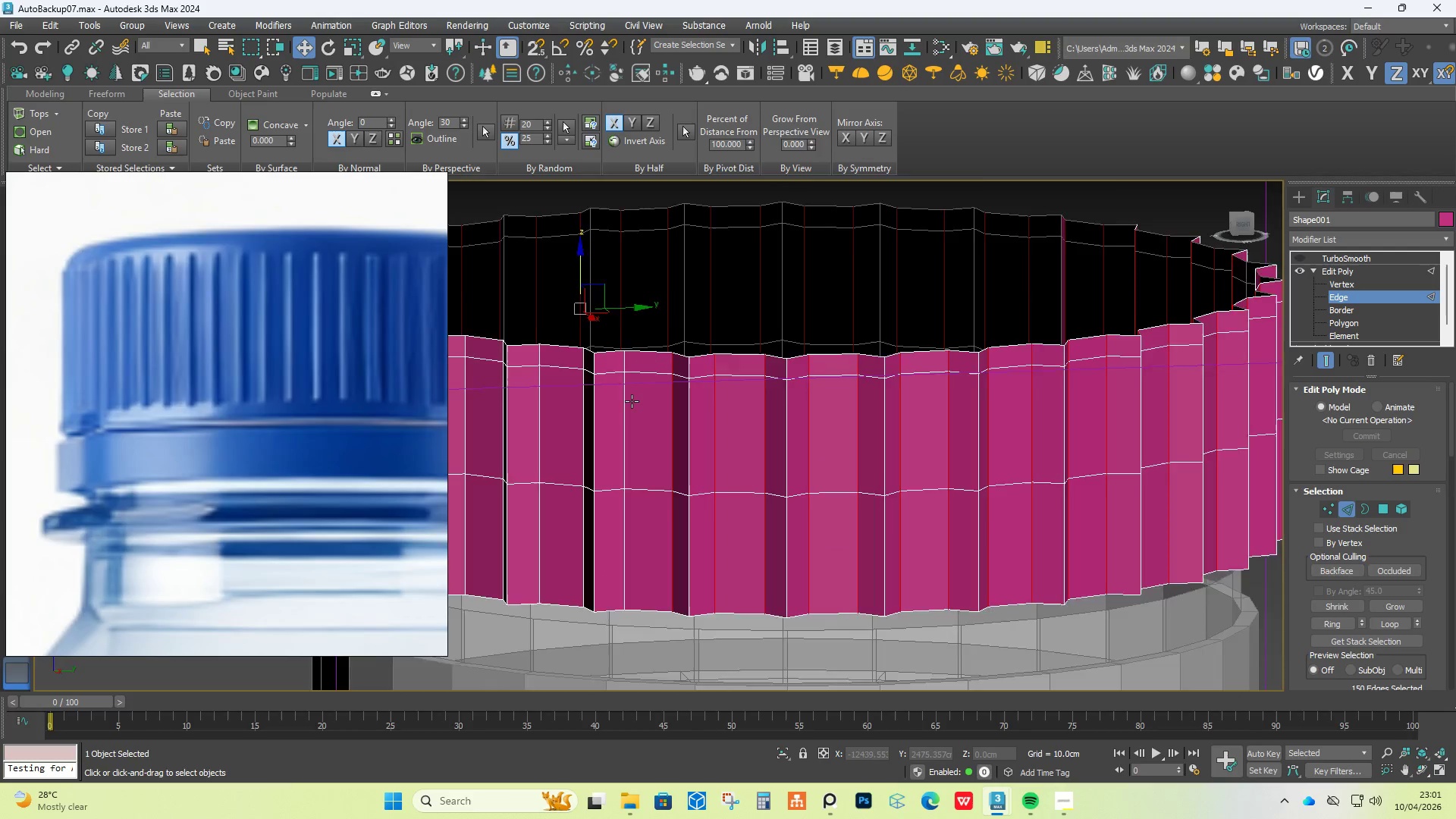 
scroll: coordinate [594, 391], scroll_direction: down, amount: 5.0
 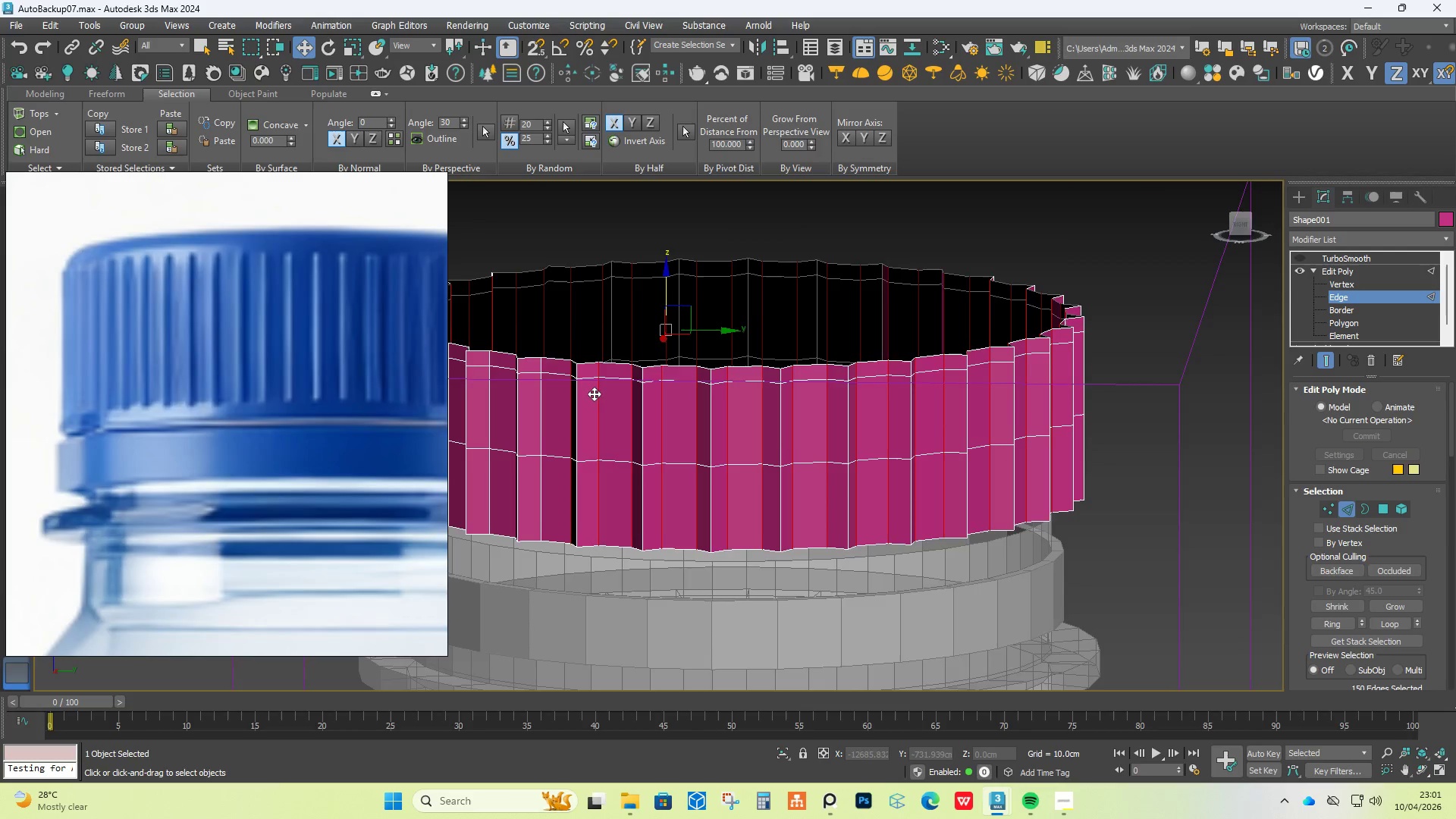 
hold_key(key=ControlLeft, duration=1.5)
left_click([629, 403])
 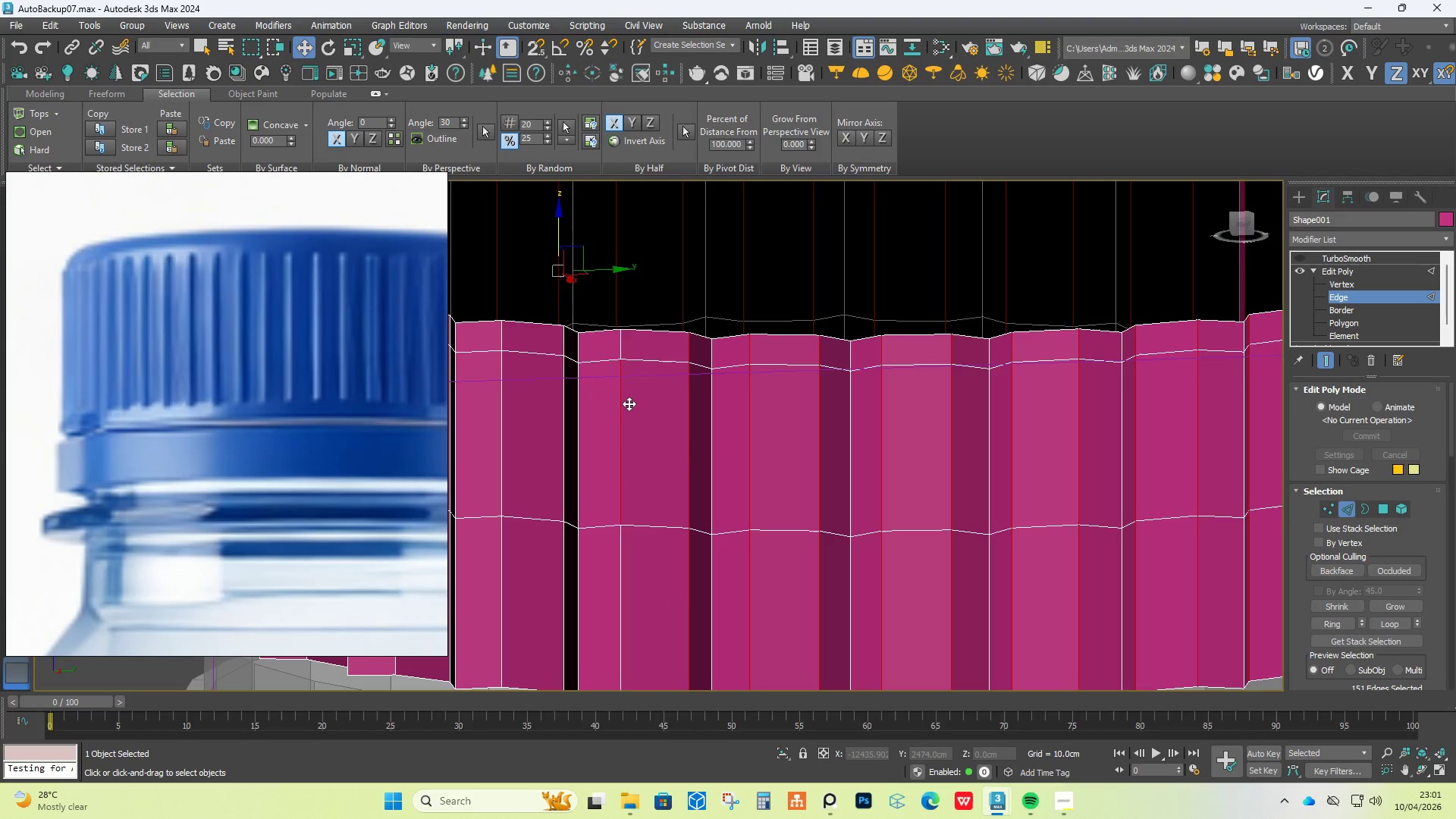 
scroll: coordinate [632, 401], scroll_direction: up, amount: 2.0
 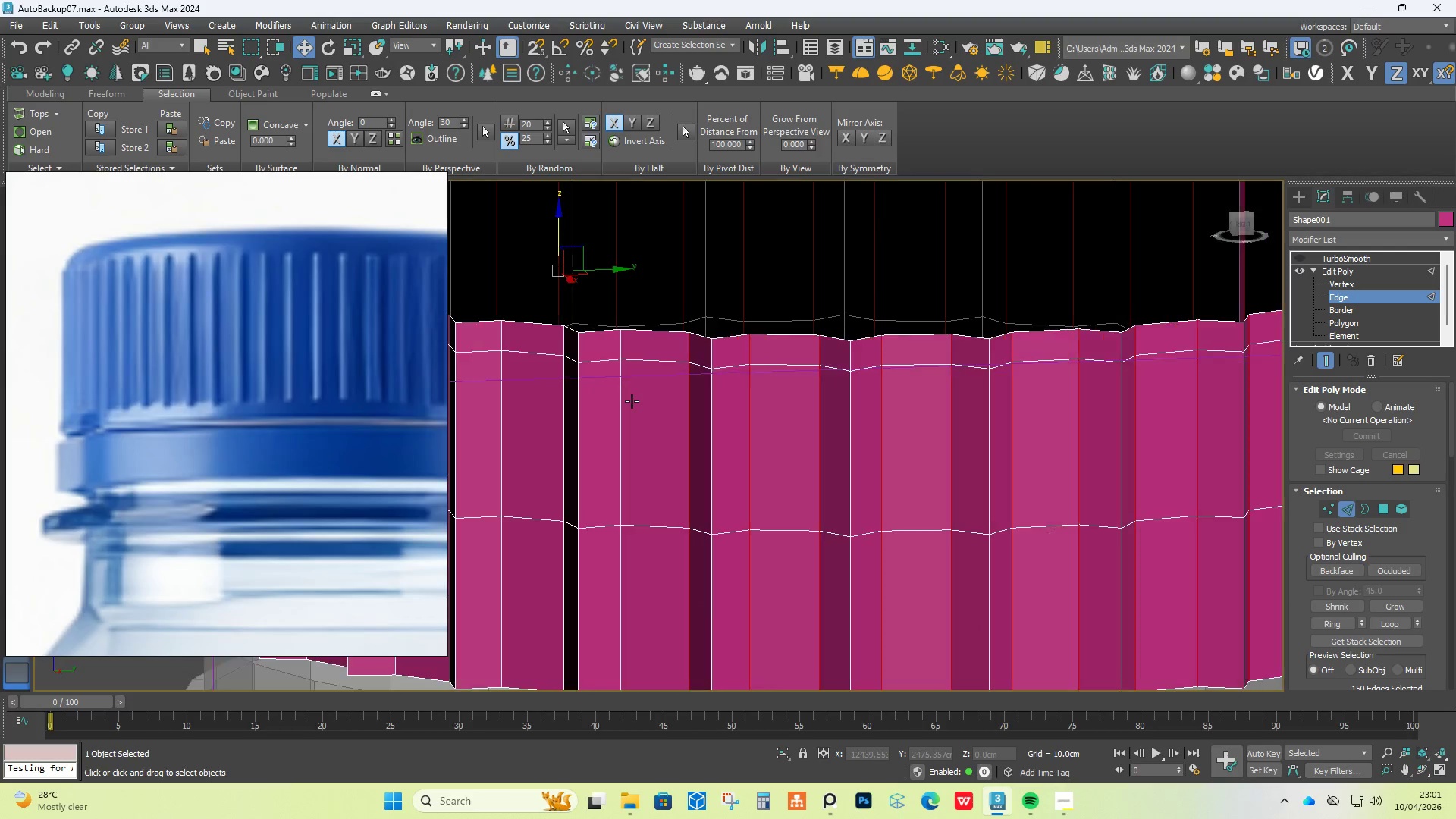 
double_click([629, 403])
 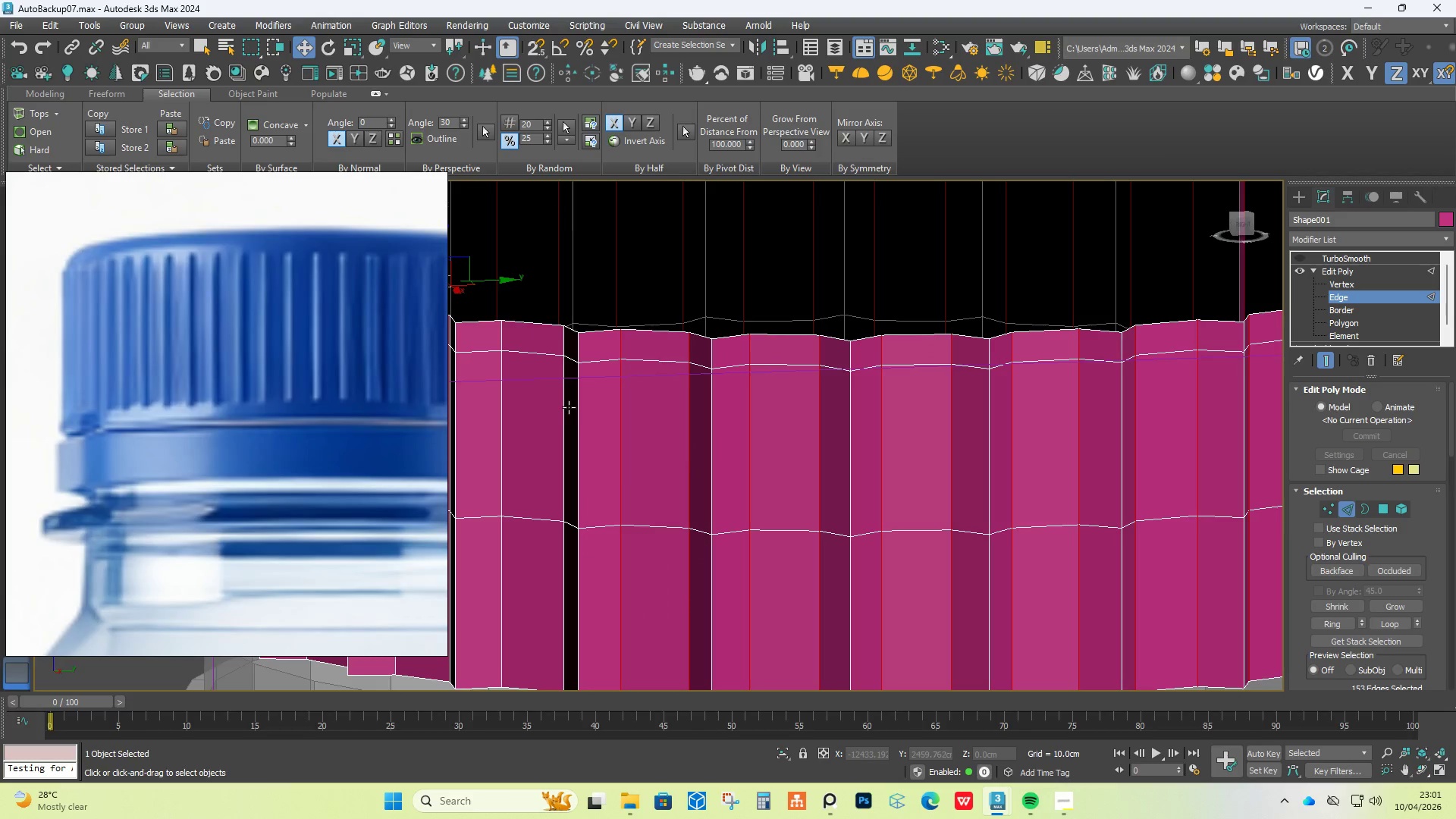 
left_click([566, 407])
 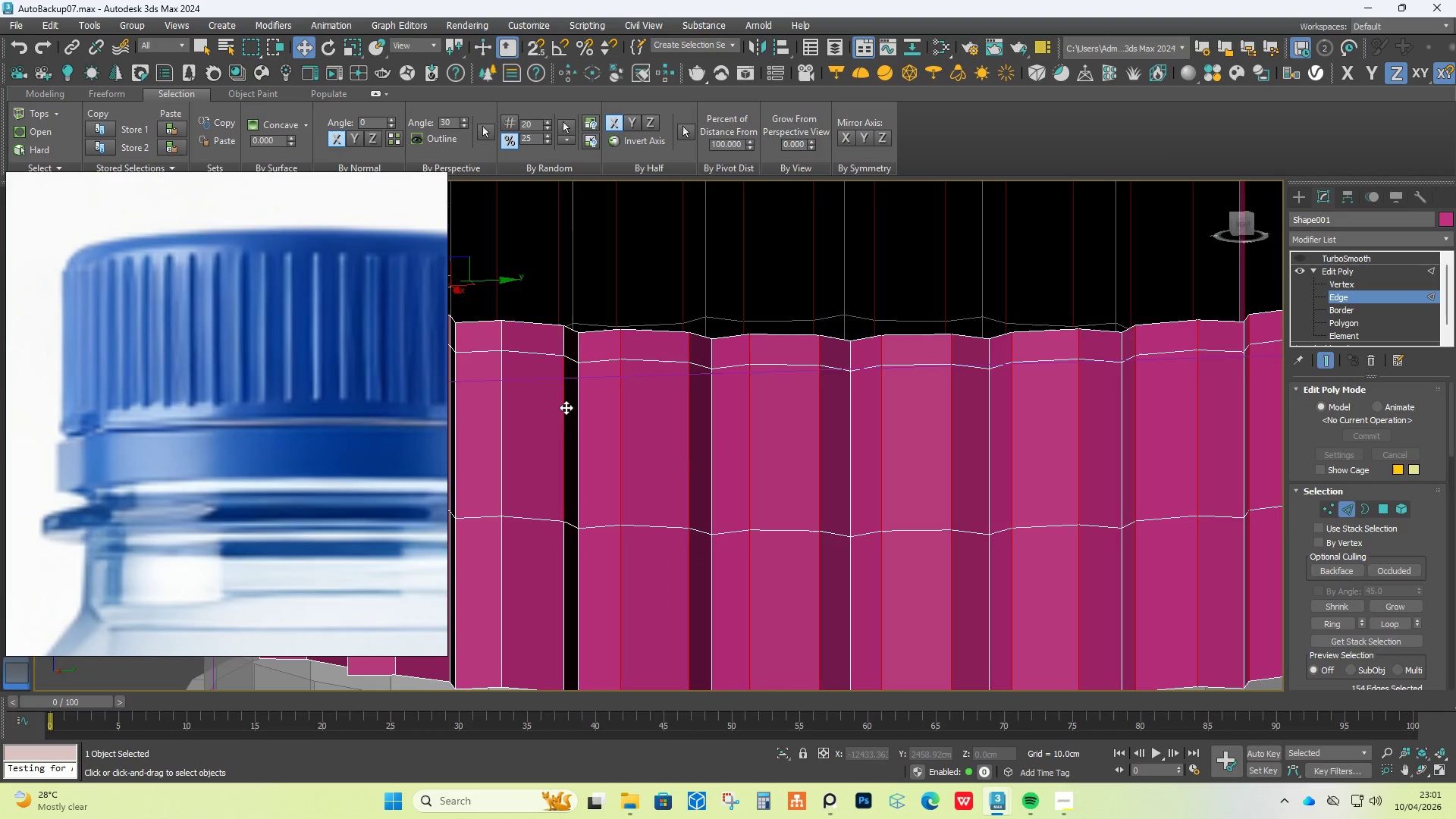 
double_click([566, 407])
 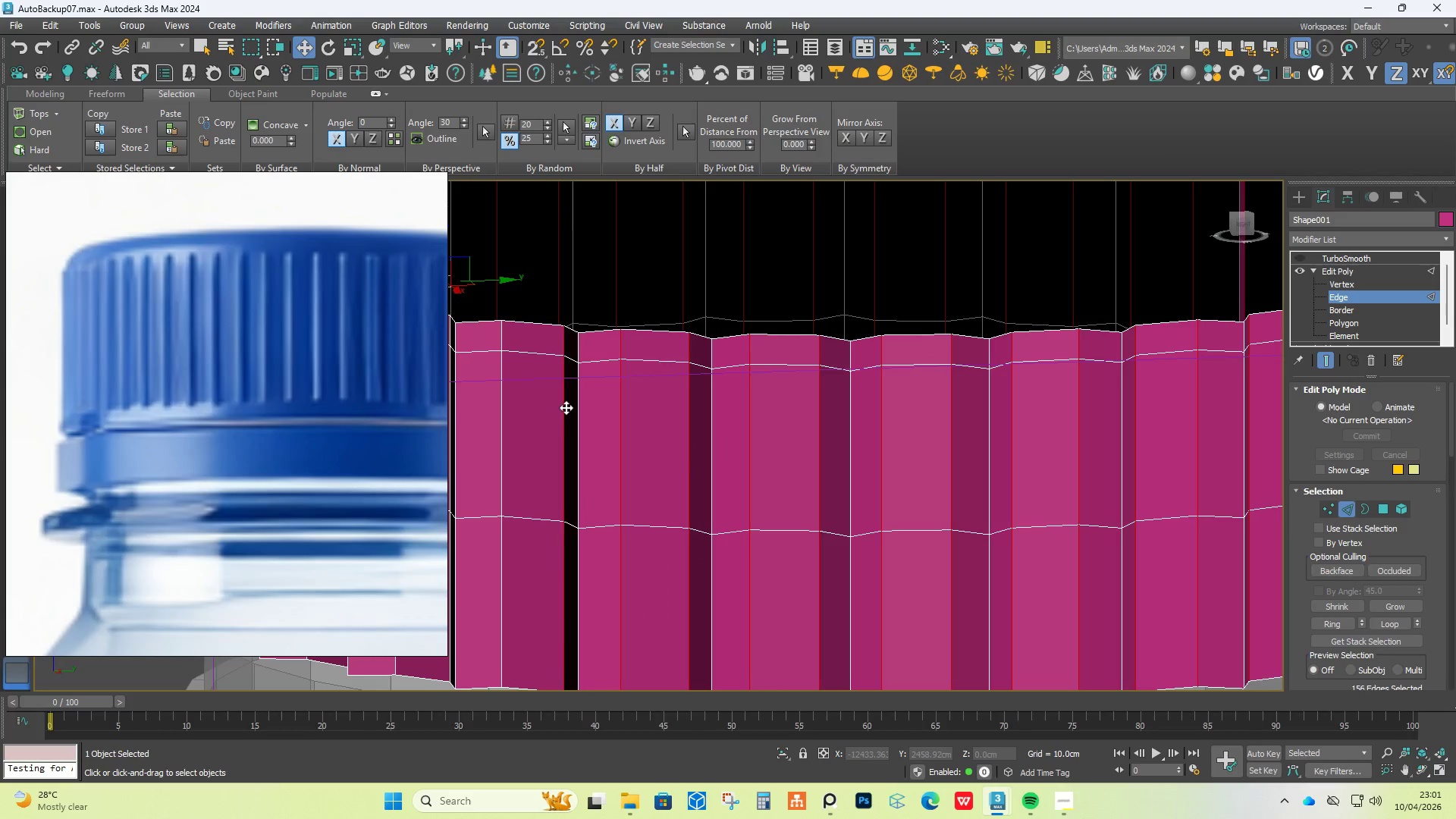 
key(Control+ControlLeft)
 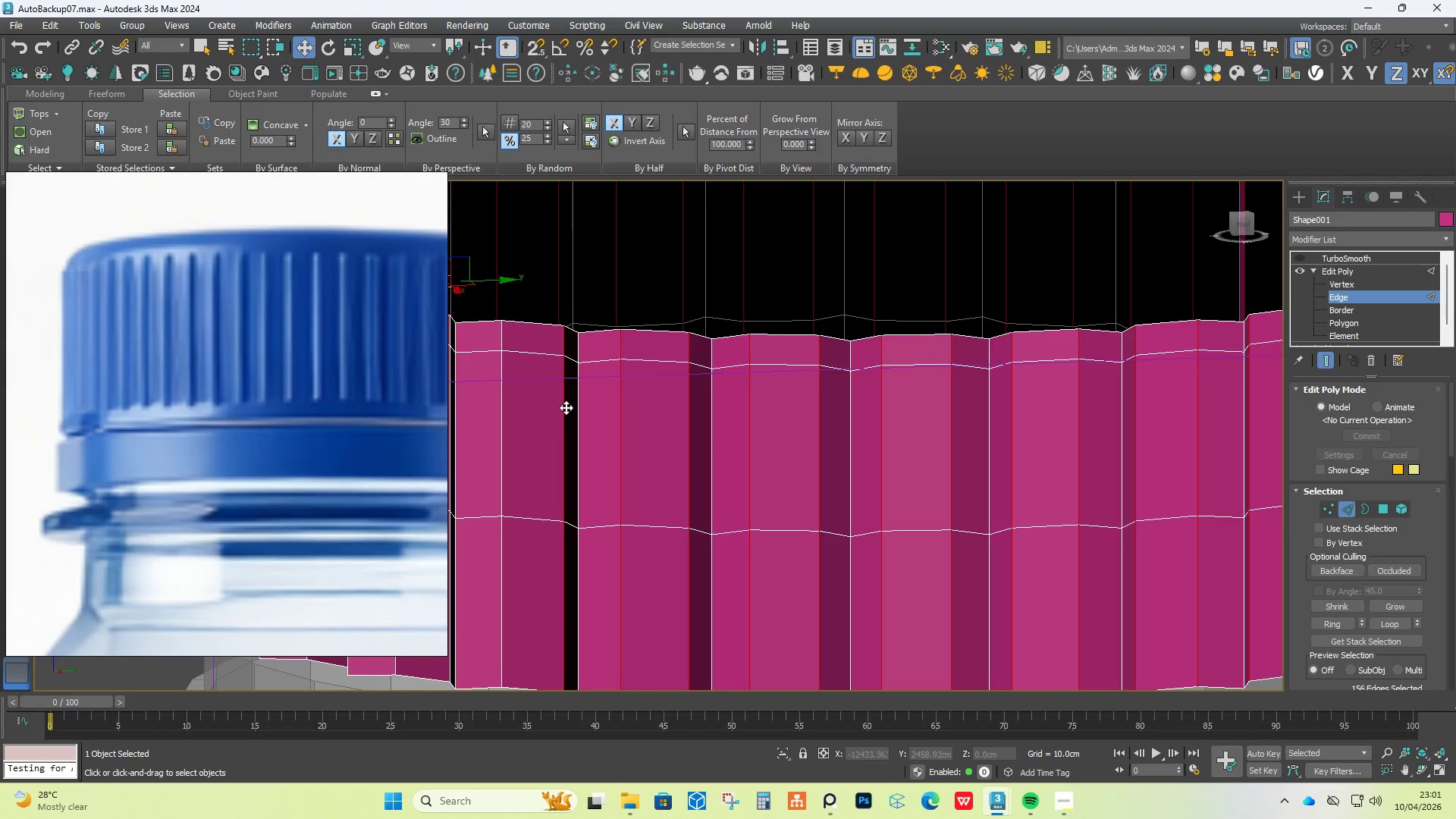 
key(Control+ControlLeft)
 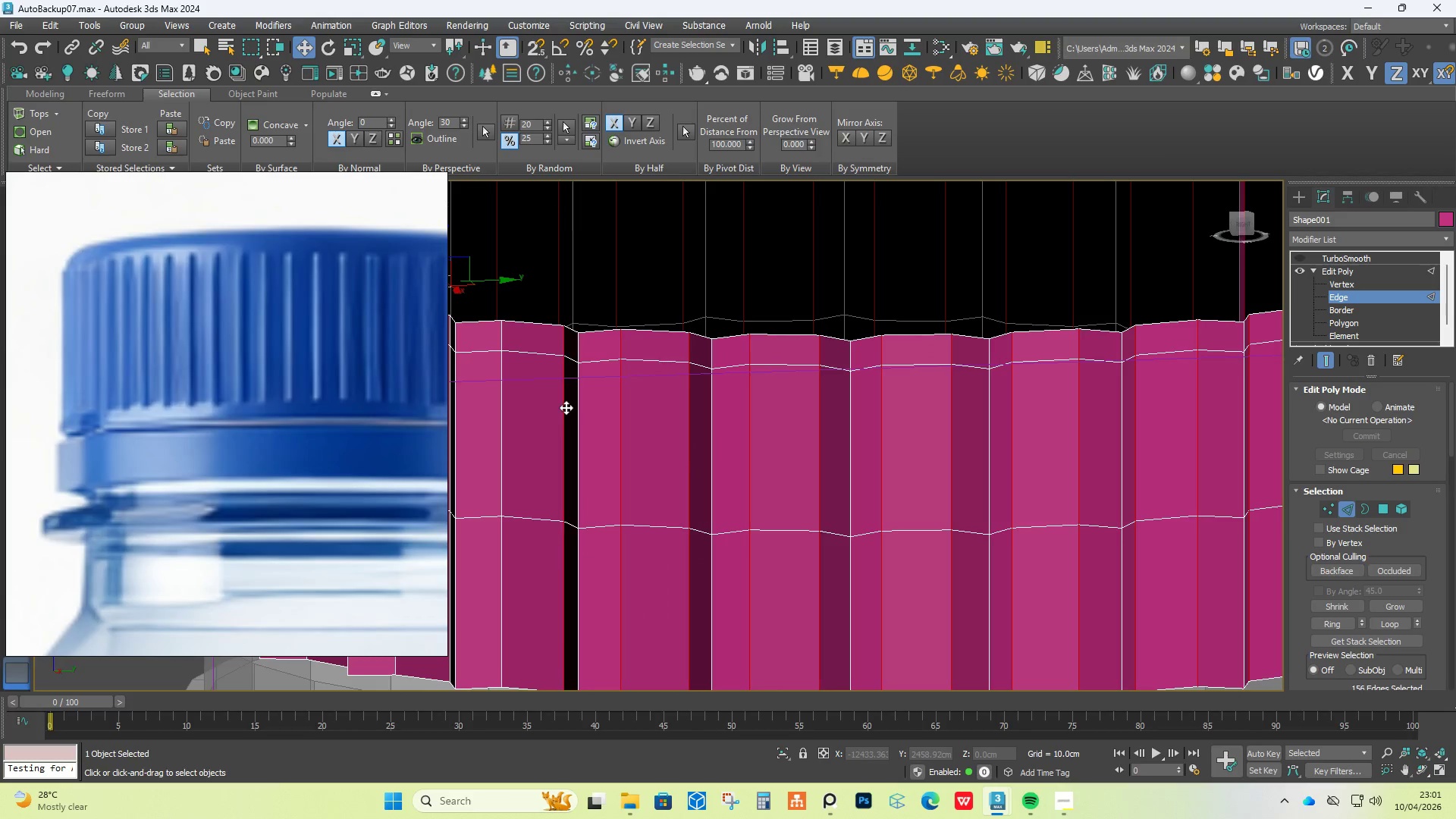 
key(Control+ControlLeft)
 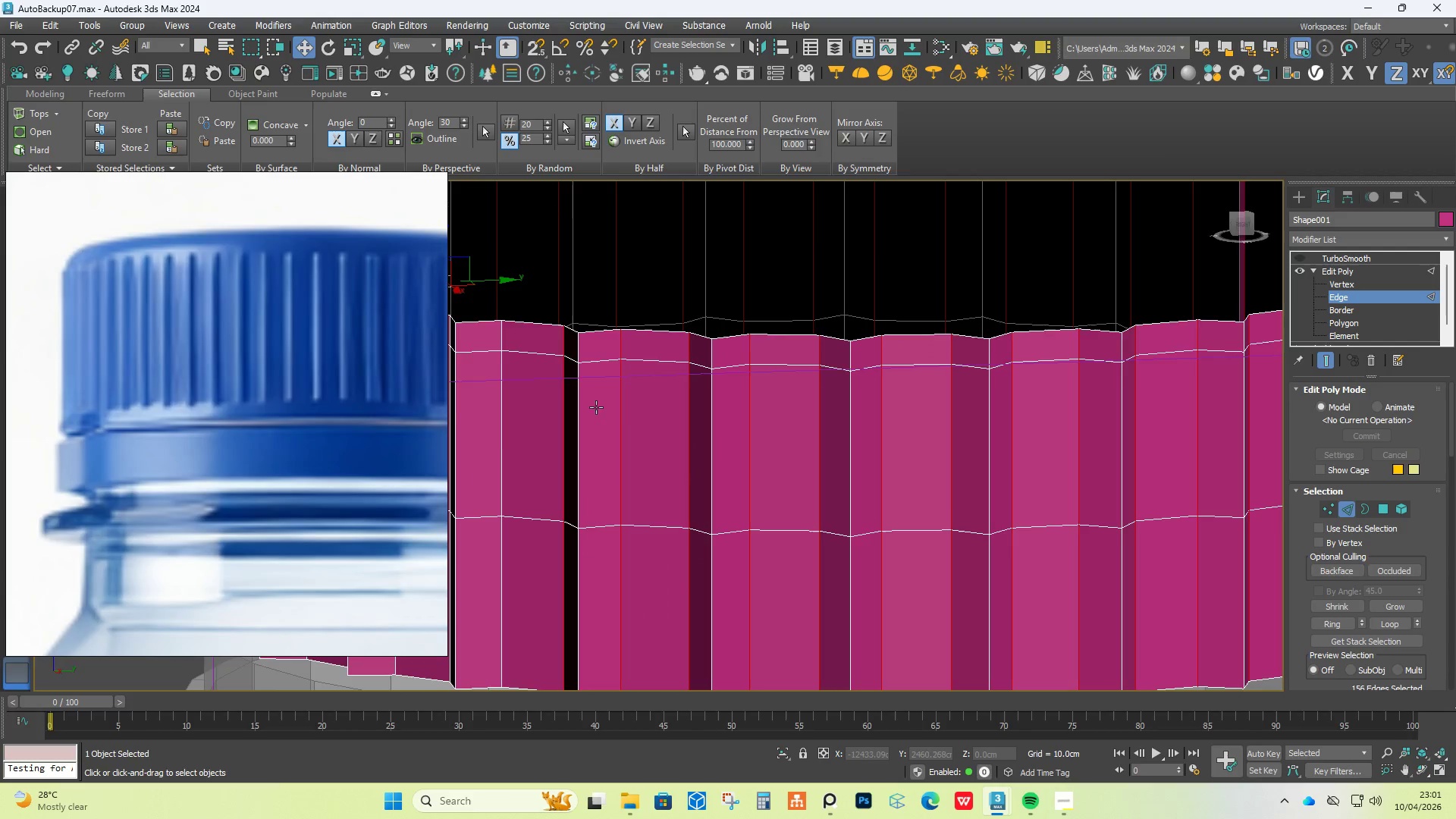 
key(Control+ControlLeft)
 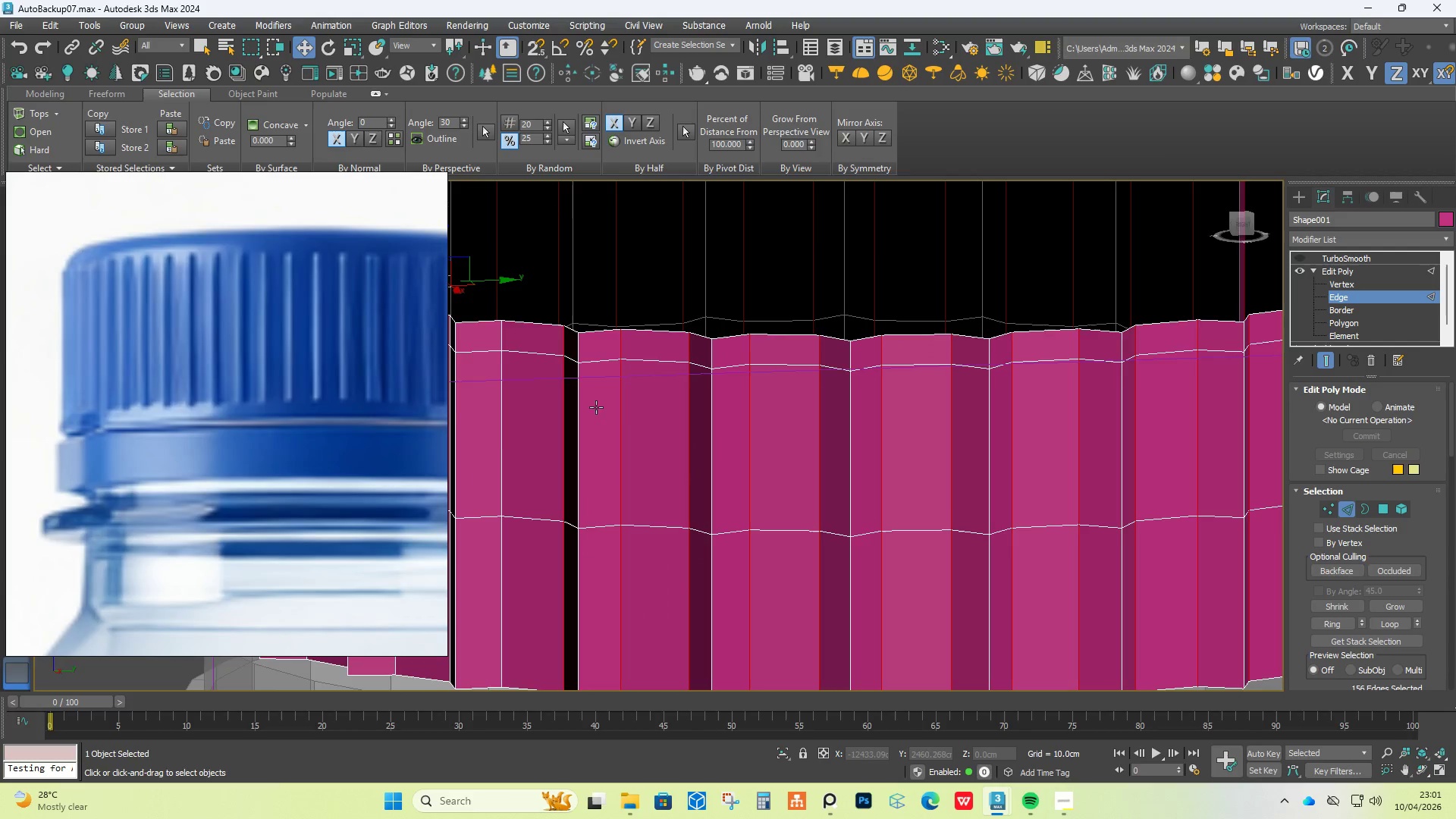 
key(Control+ControlLeft)
 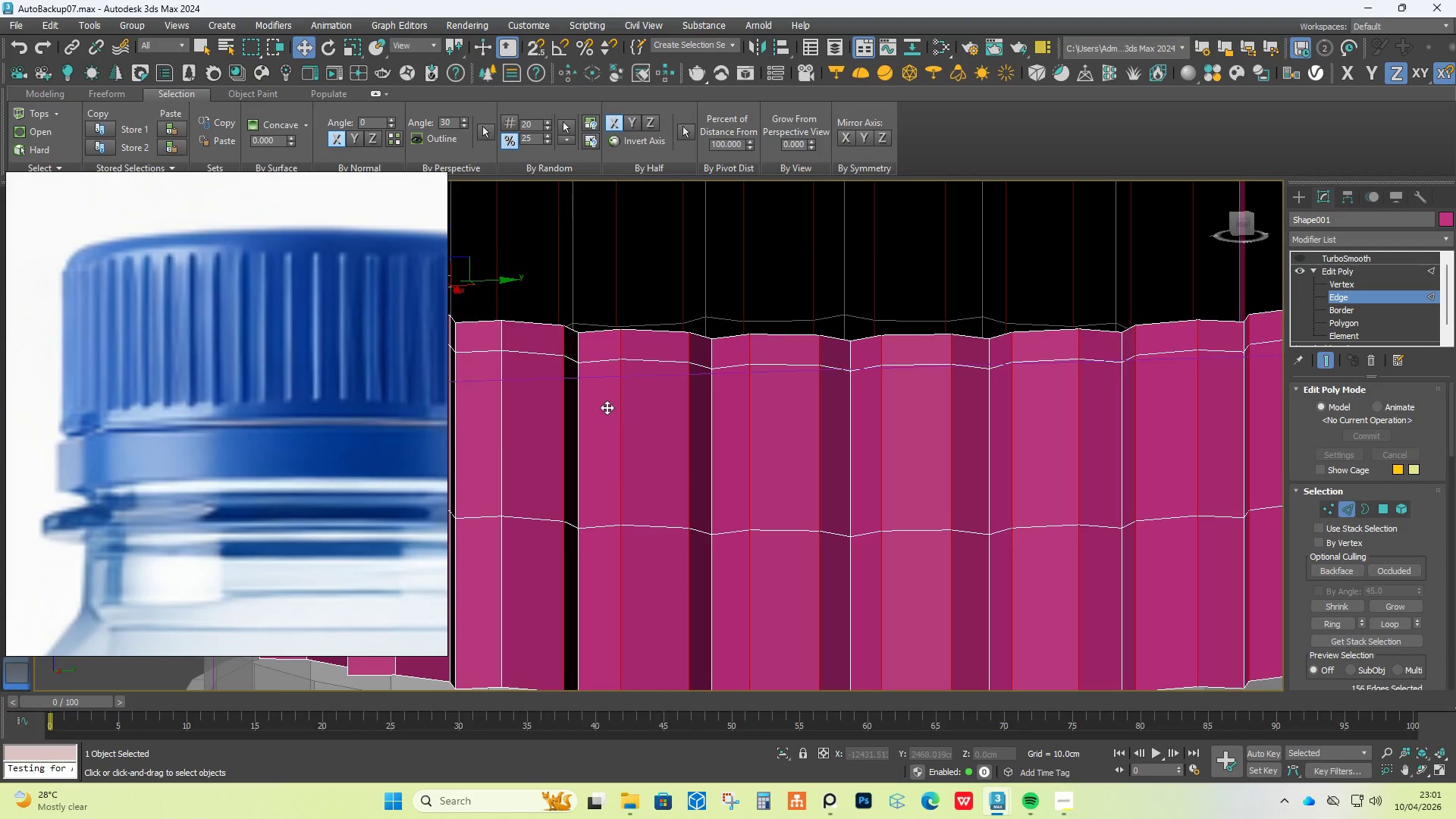 
key(Control+ControlLeft)
 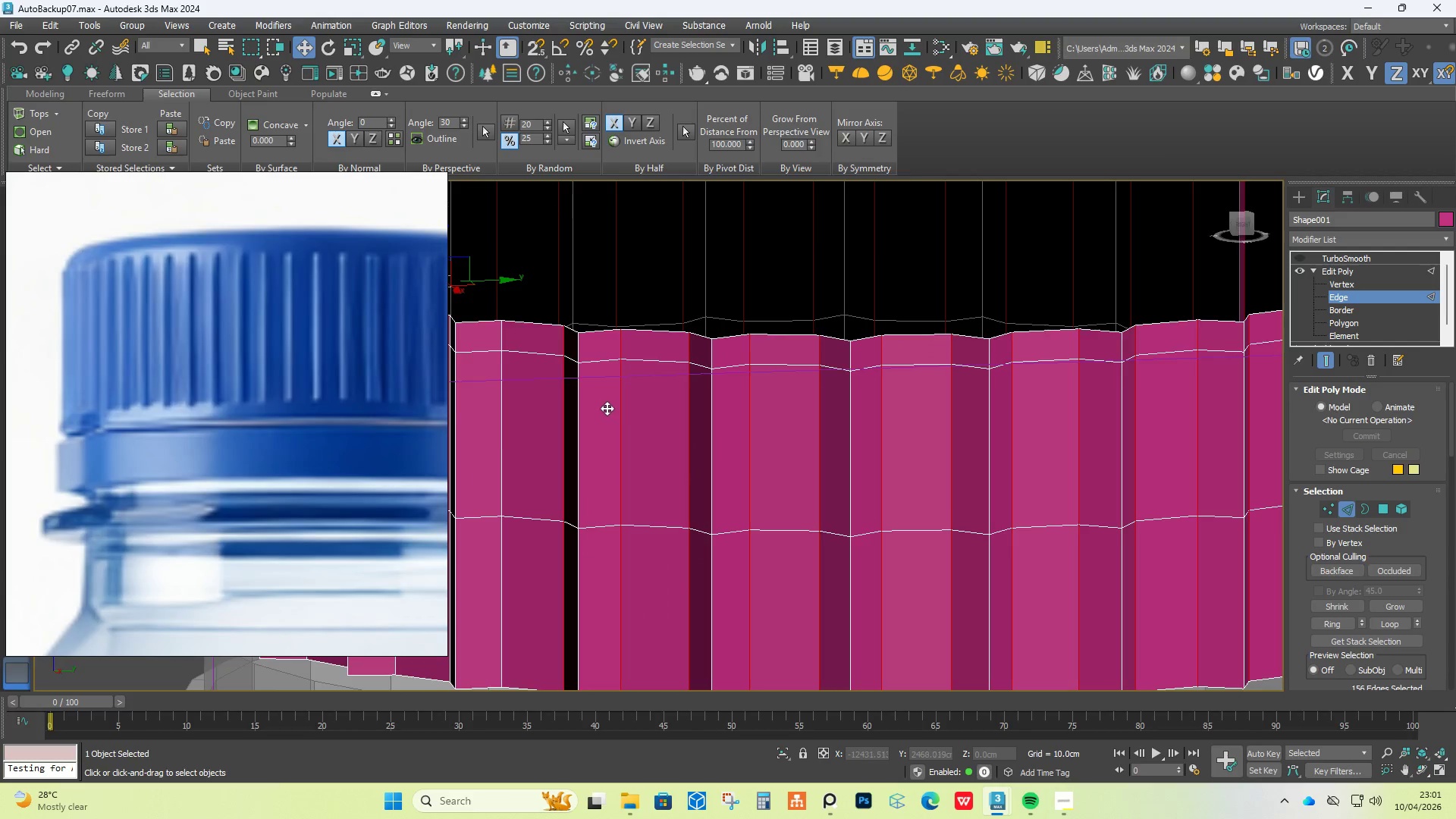 
scroll: coordinate [607, 410], scroll_direction: down, amount: 3.0
 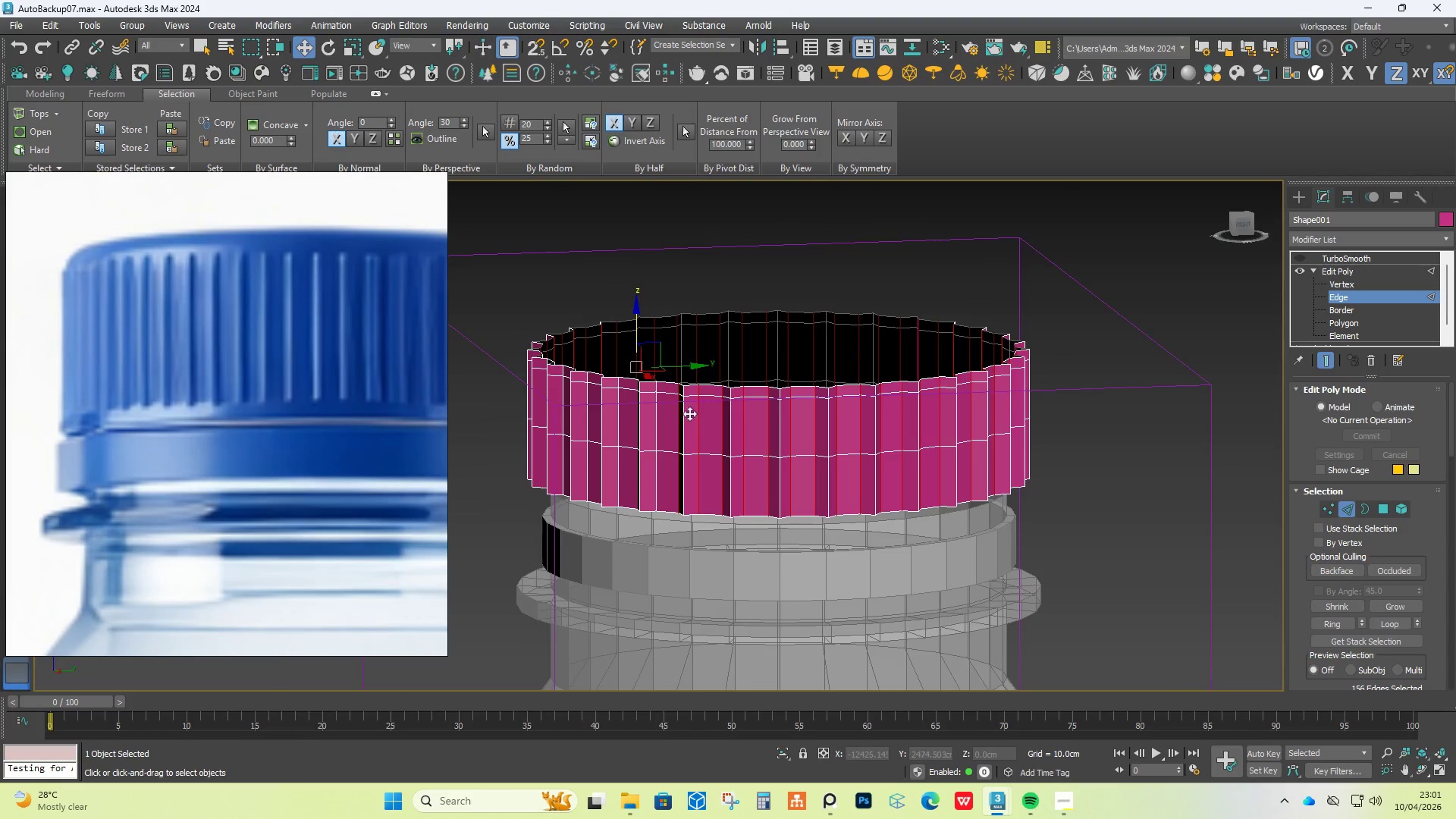 
hold_key(key=ControlLeft, duration=1.5)
 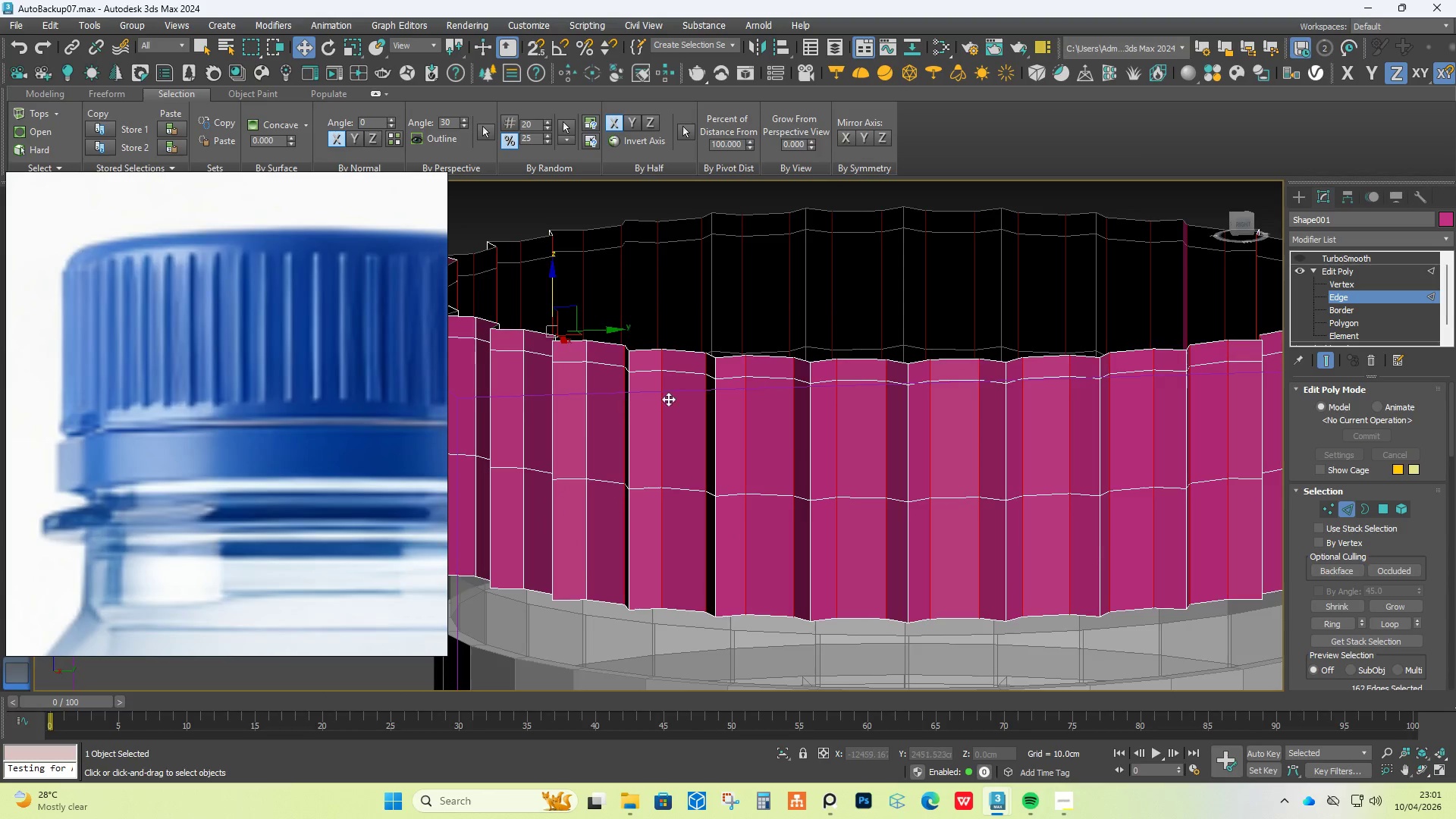 
scroll: coordinate [651, 413], scroll_direction: up, amount: 2.0
 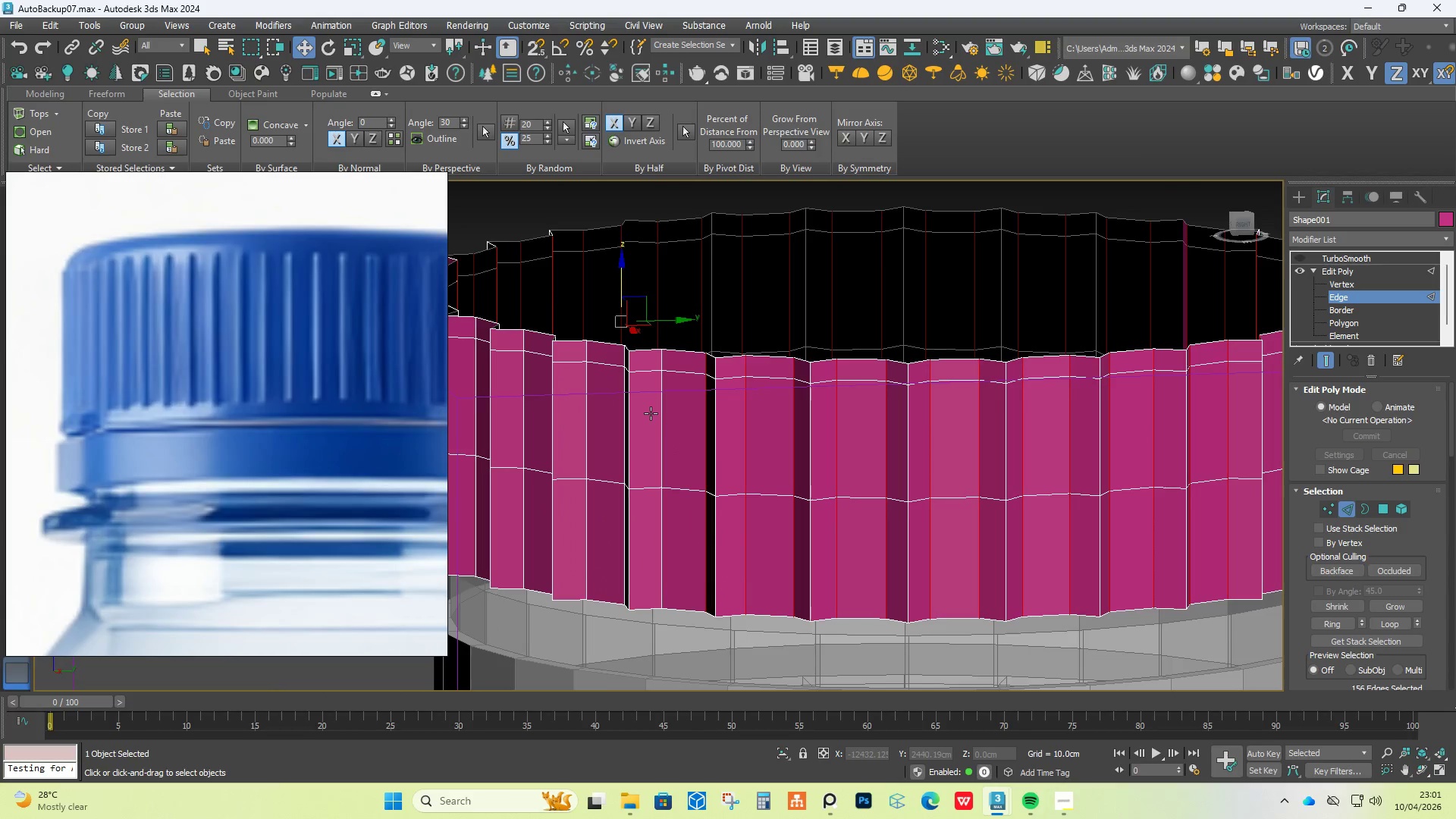 
left_click([659, 413])
 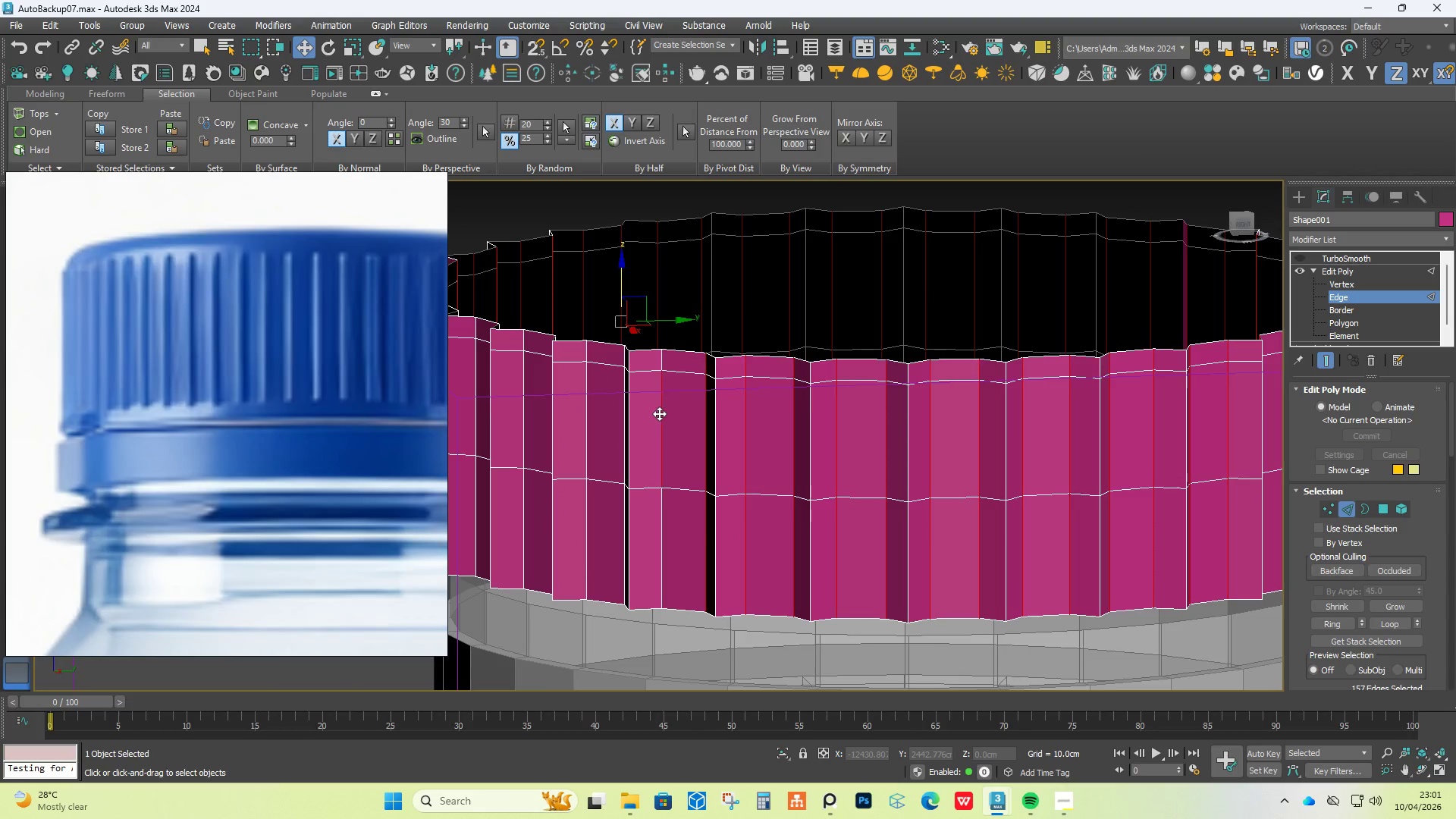 
double_click([659, 413])
 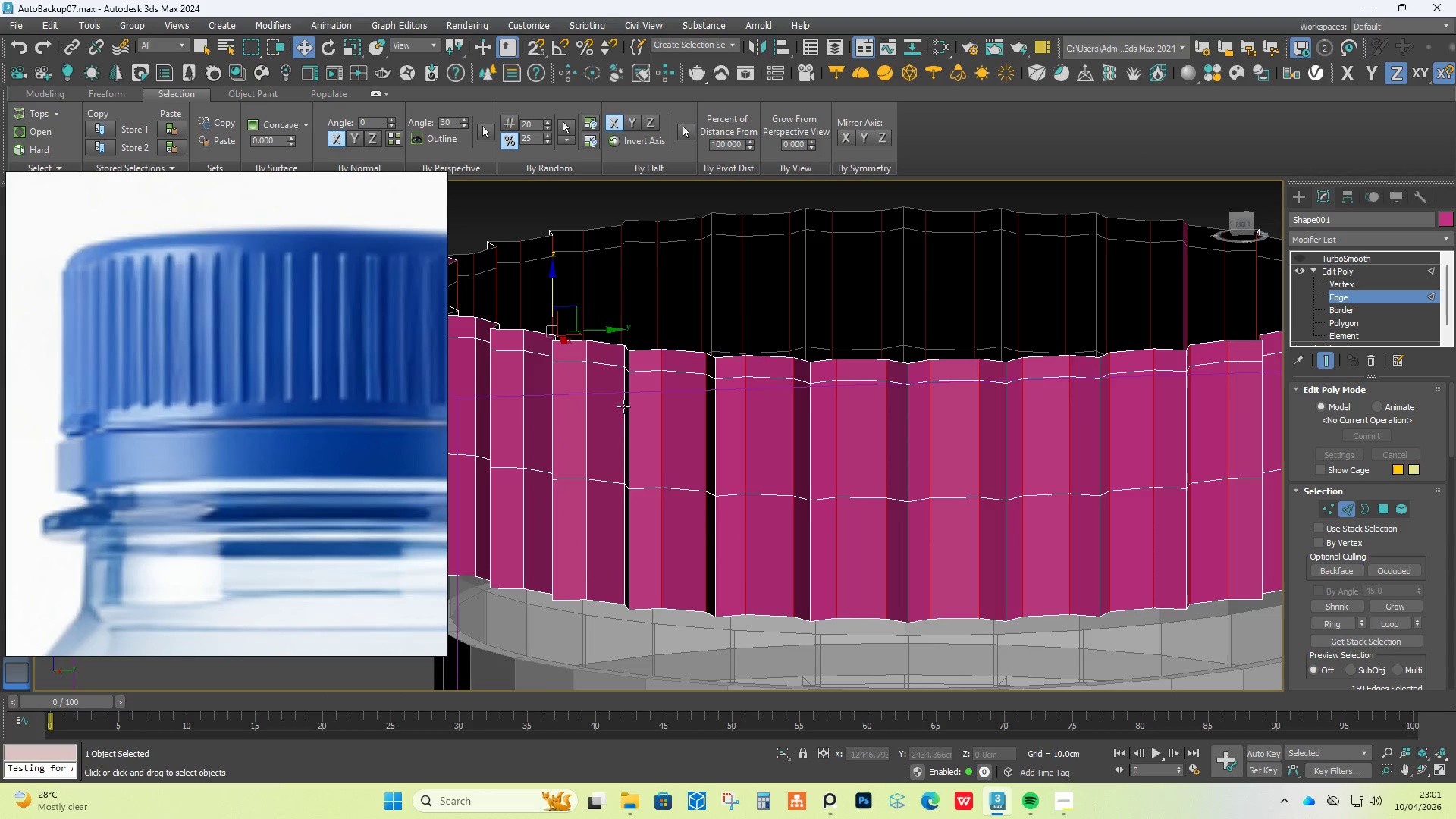 
left_click([622, 406])
 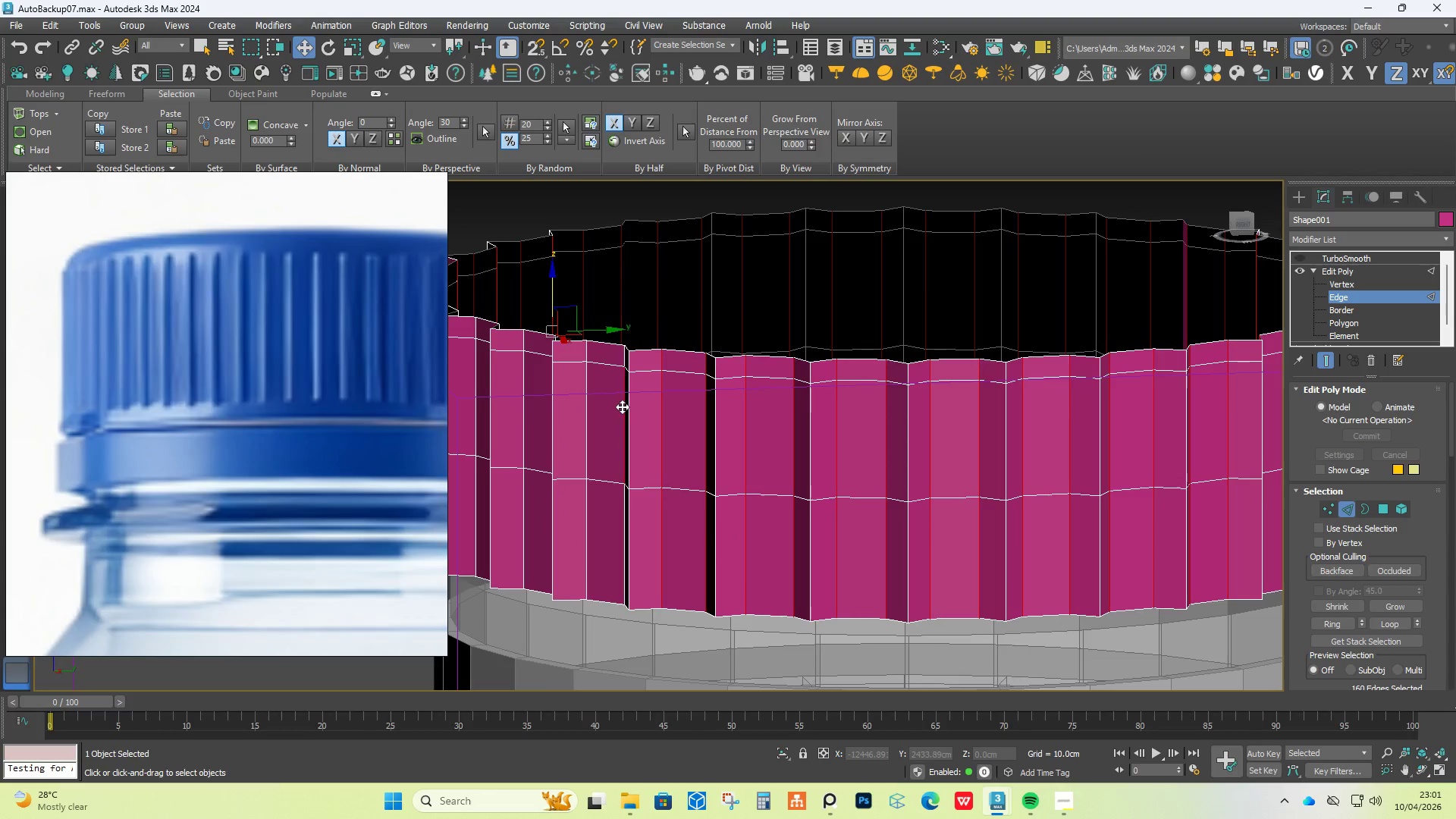 
hold_key(key=ControlLeft, duration=0.41)
double_click([622, 406])
 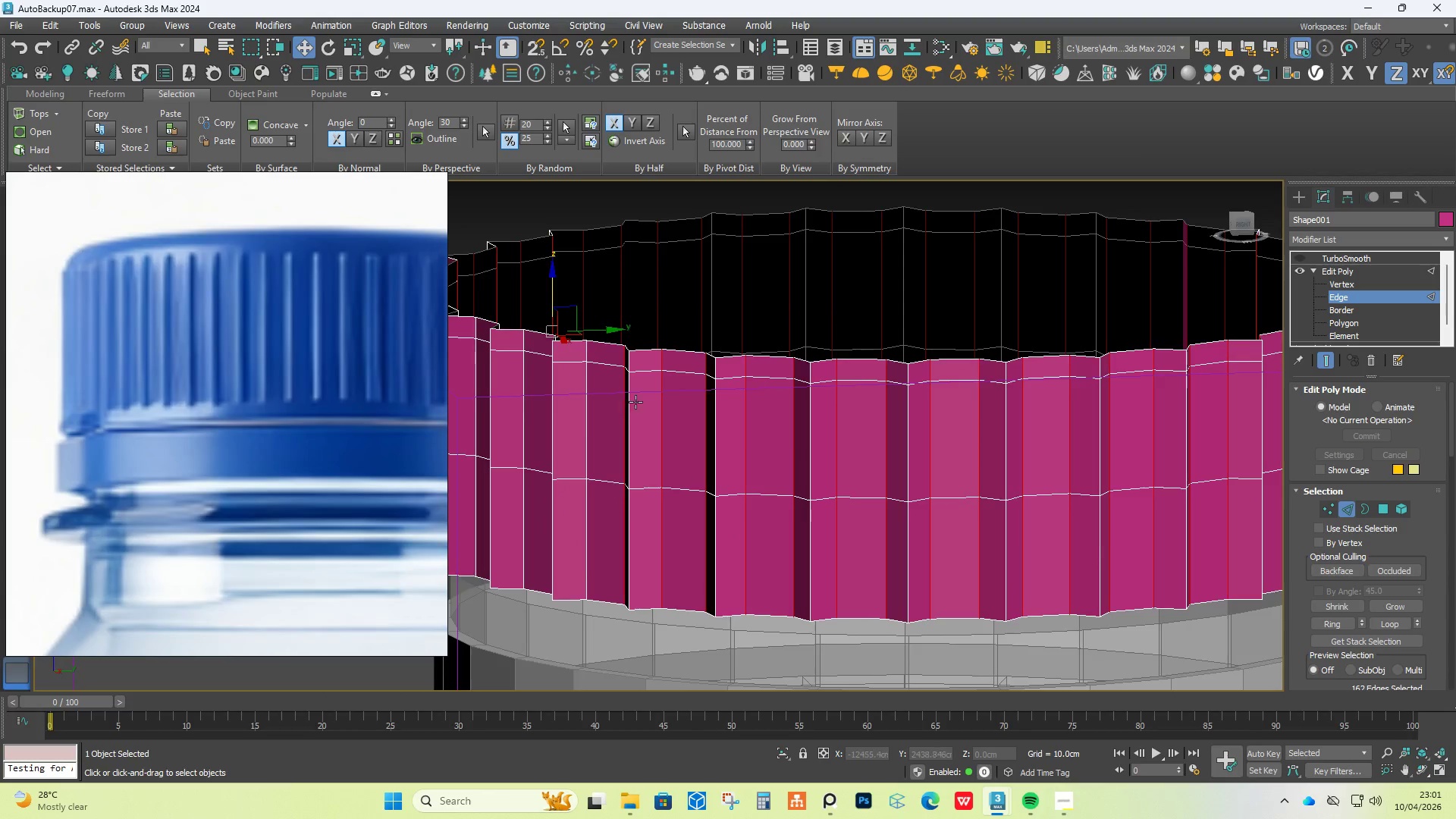 
hold_key(key=AltLeft, duration=0.55)
 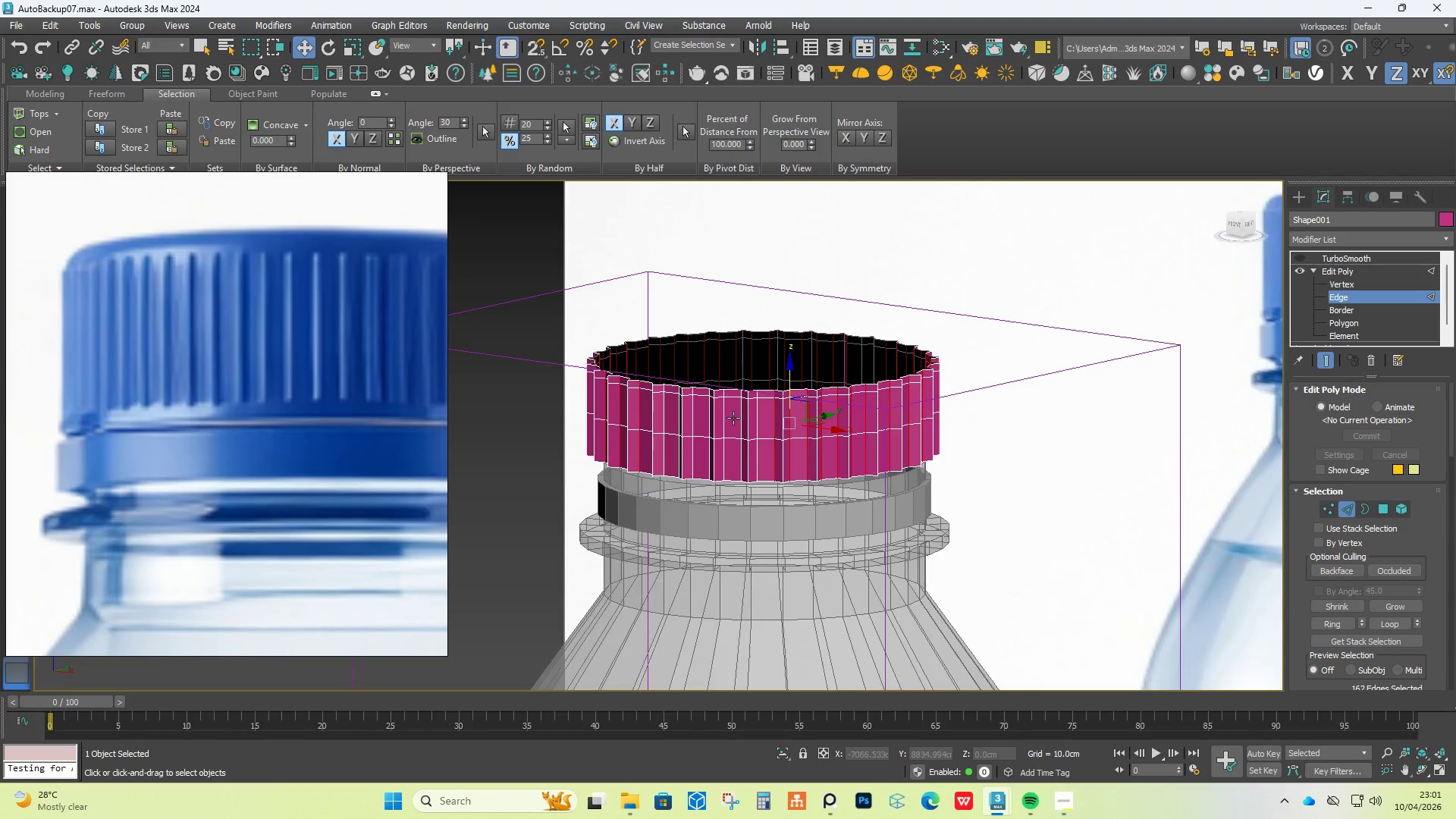 
scroll: coordinate [670, 400], scroll_direction: down, amount: 3.0
 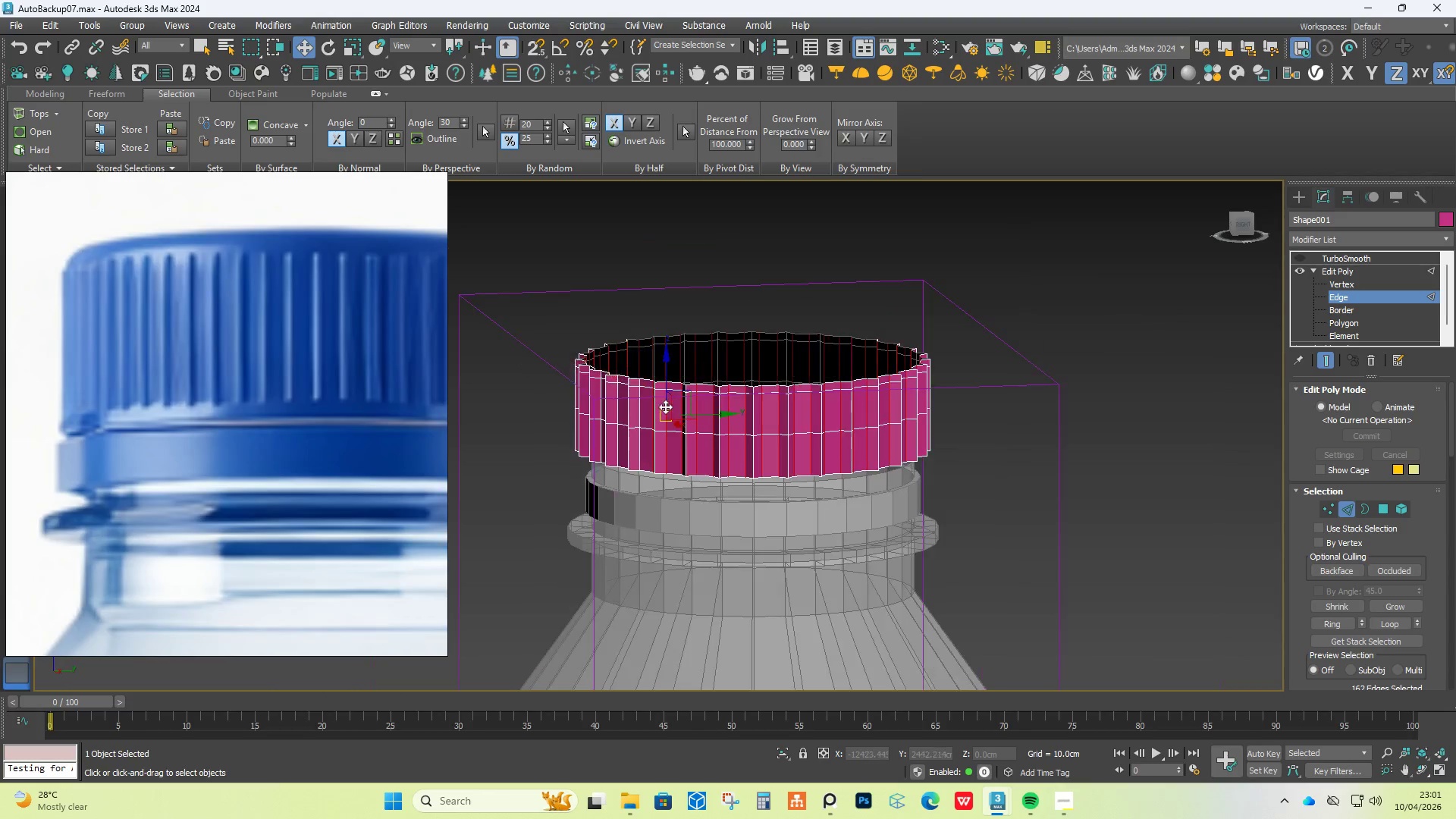 
hold_key(key=ControlLeft, duration=1.5)
 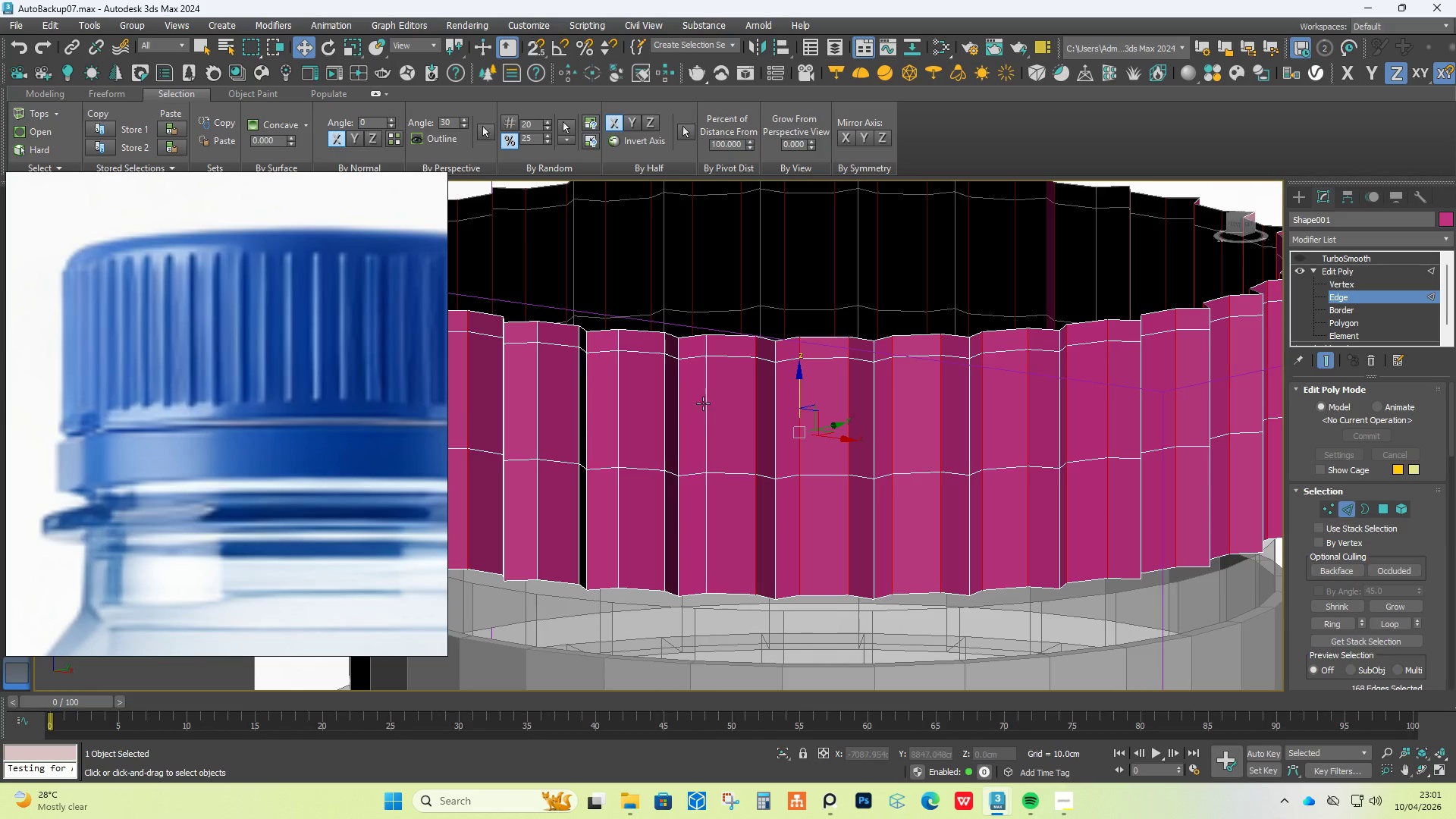 
scroll: coordinate [733, 419], scroll_direction: up, amount: 3.0
 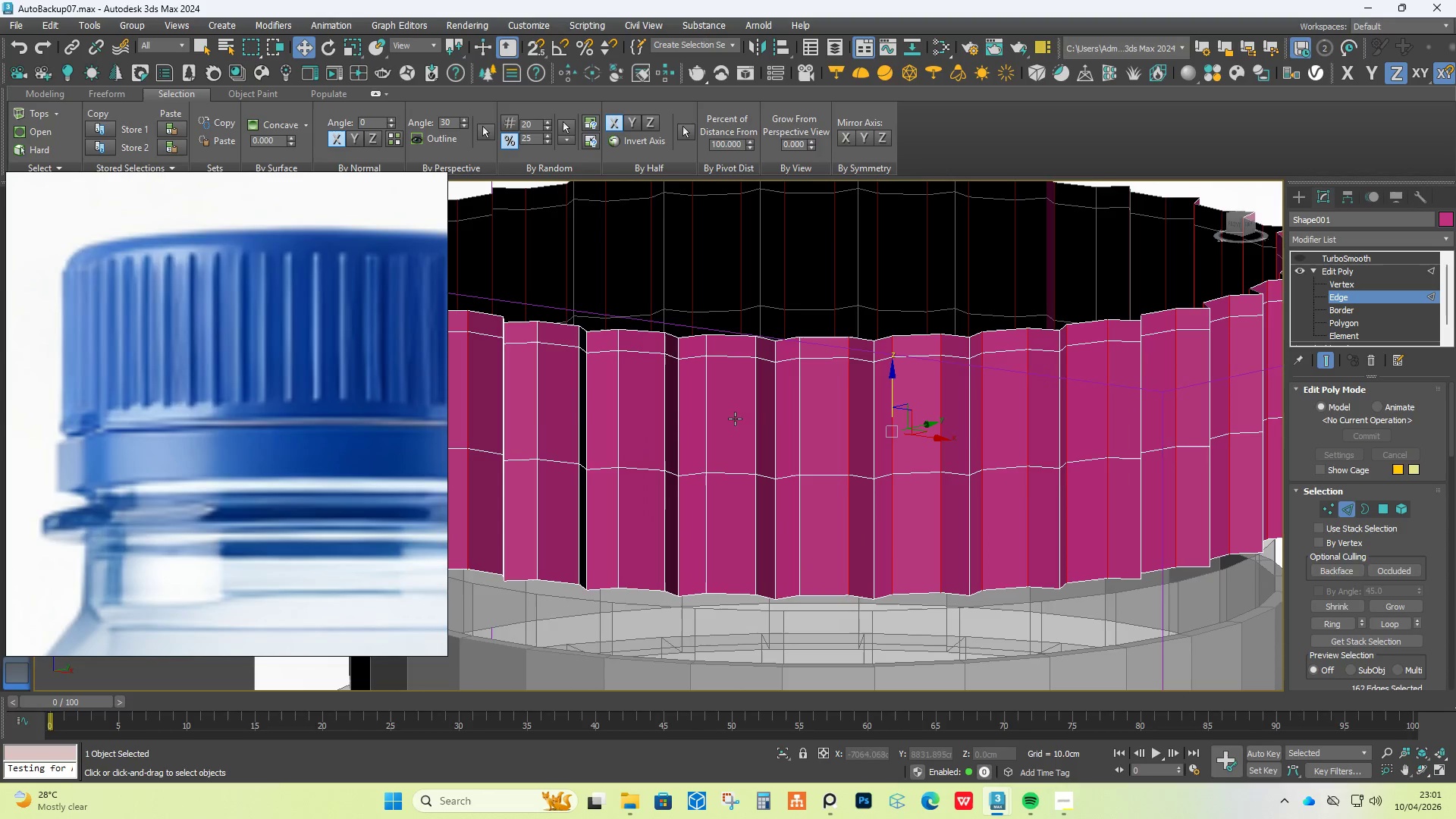 
left_click([796, 411])
 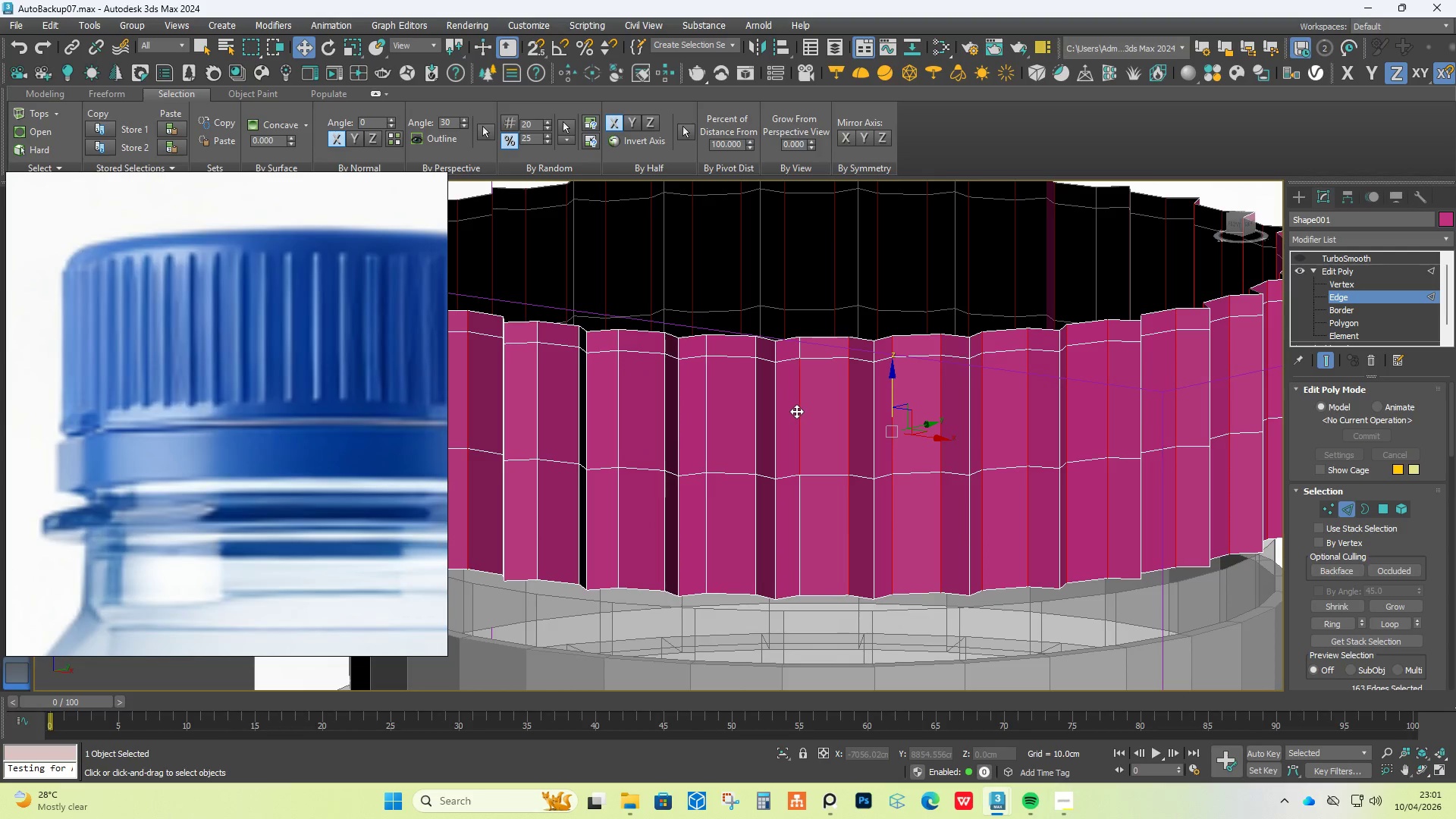 
double_click([796, 411])
 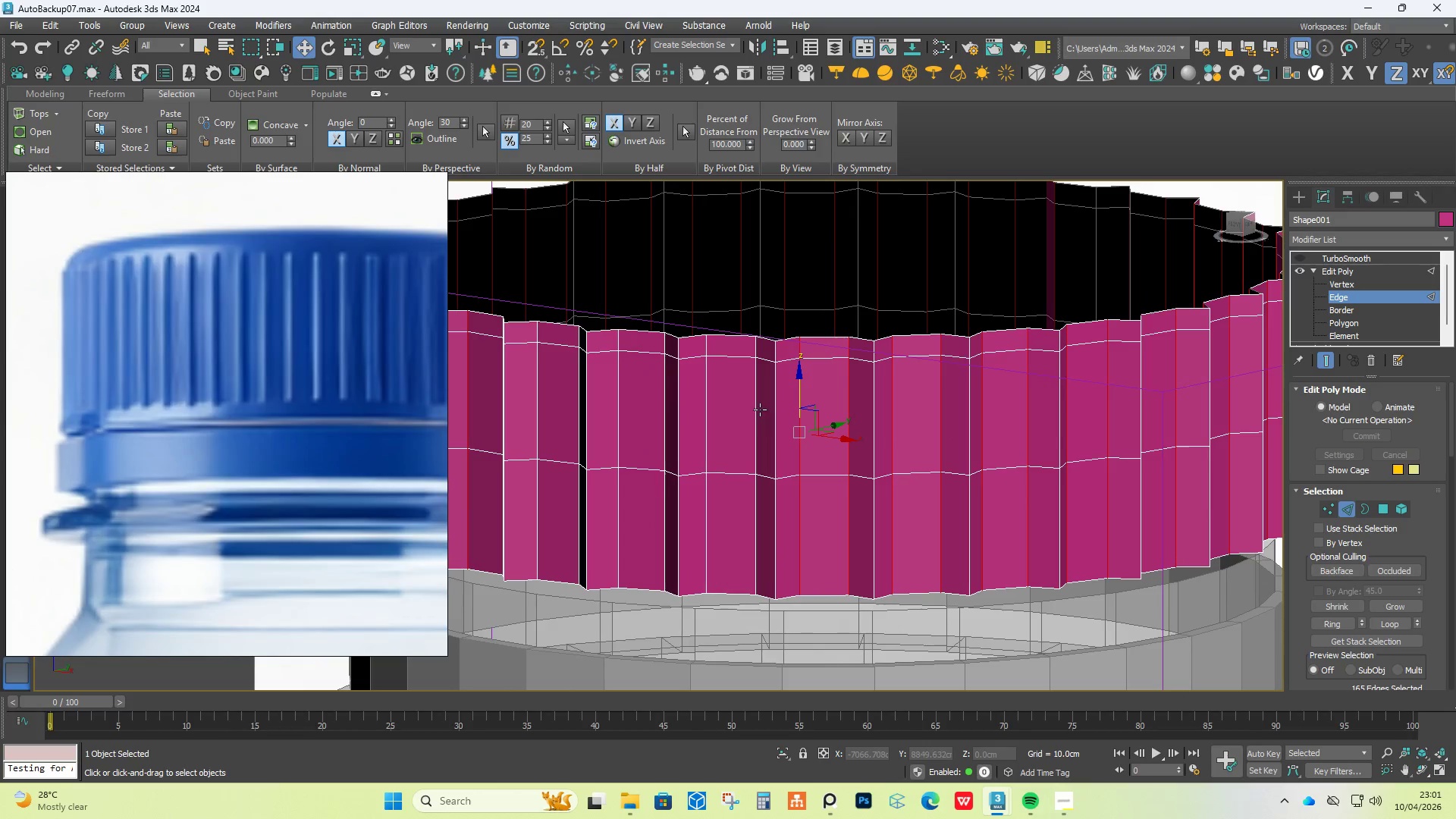 
left_click([758, 409])
 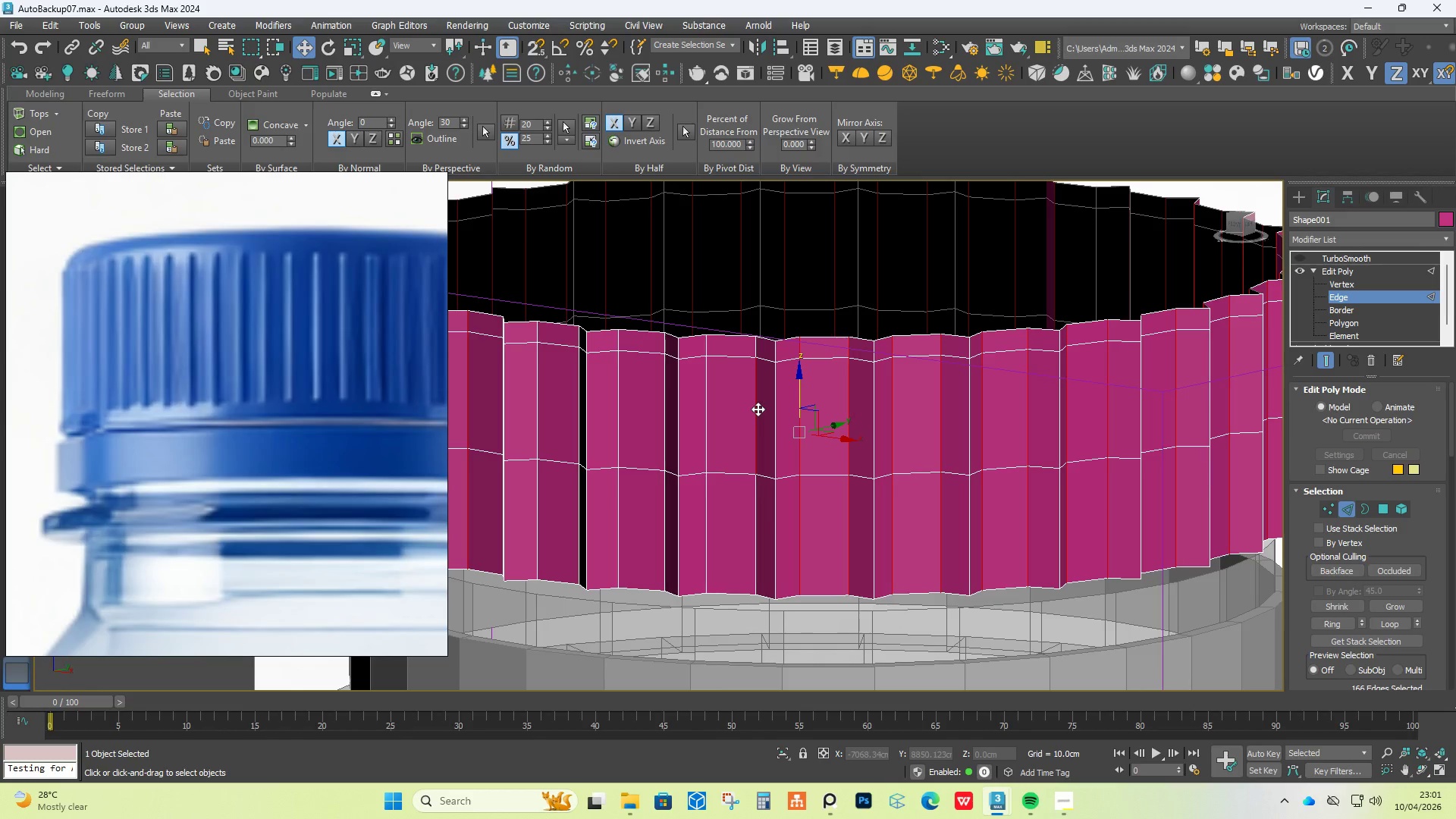 
hold_key(key=ControlLeft, duration=1.53)
double_click([758, 409])
 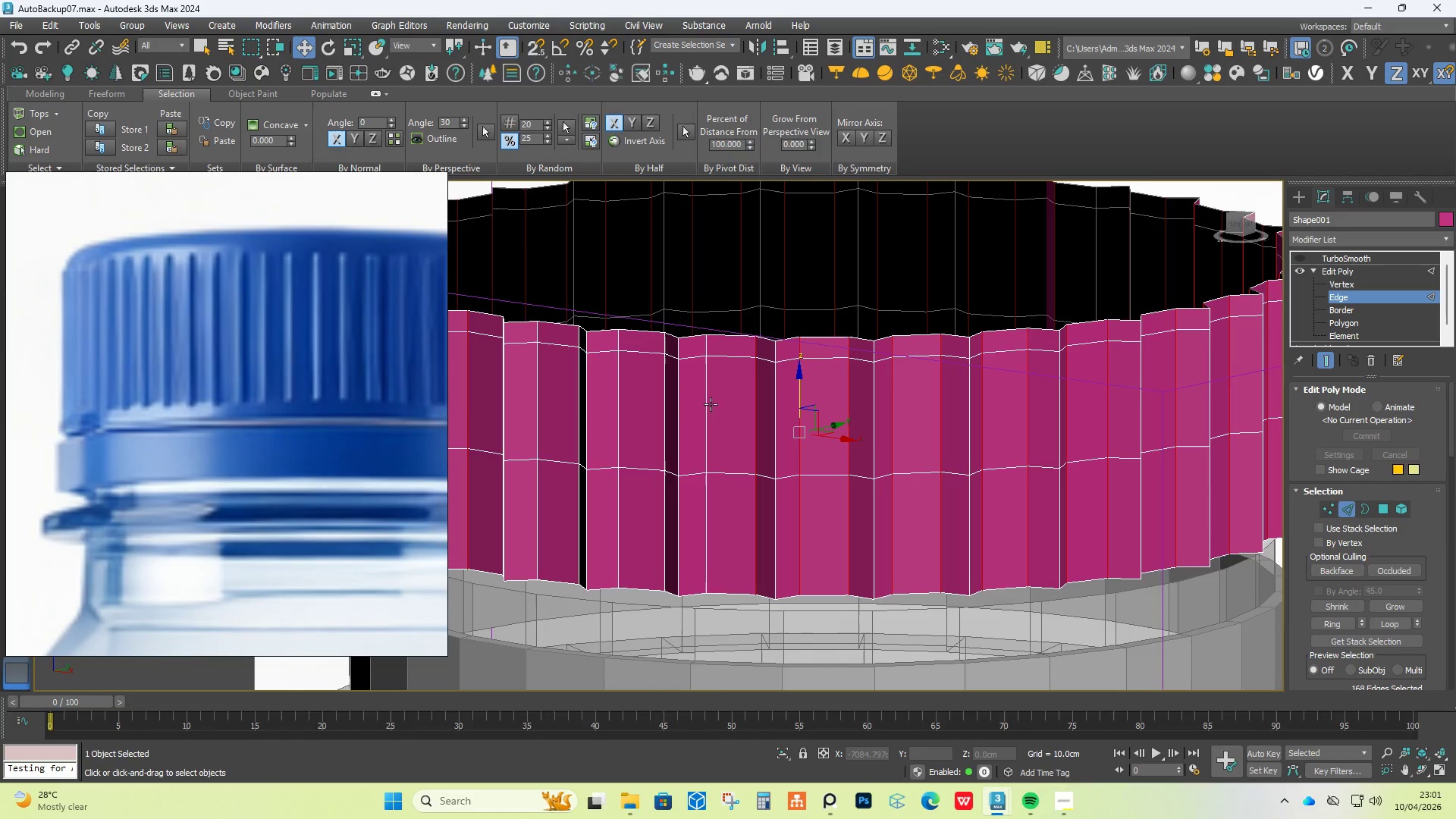 
left_click([703, 403])
 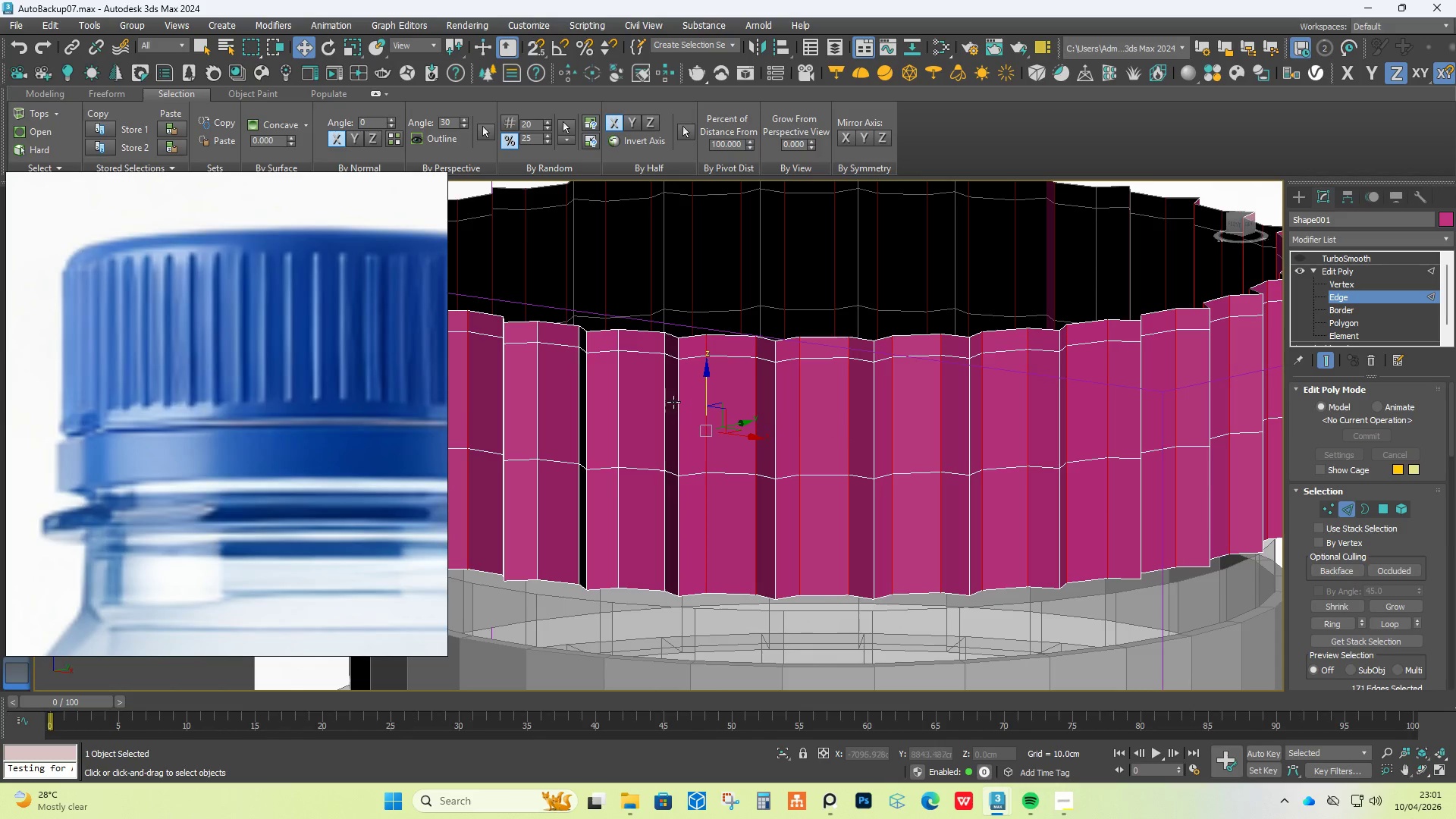 
left_click([664, 402])
 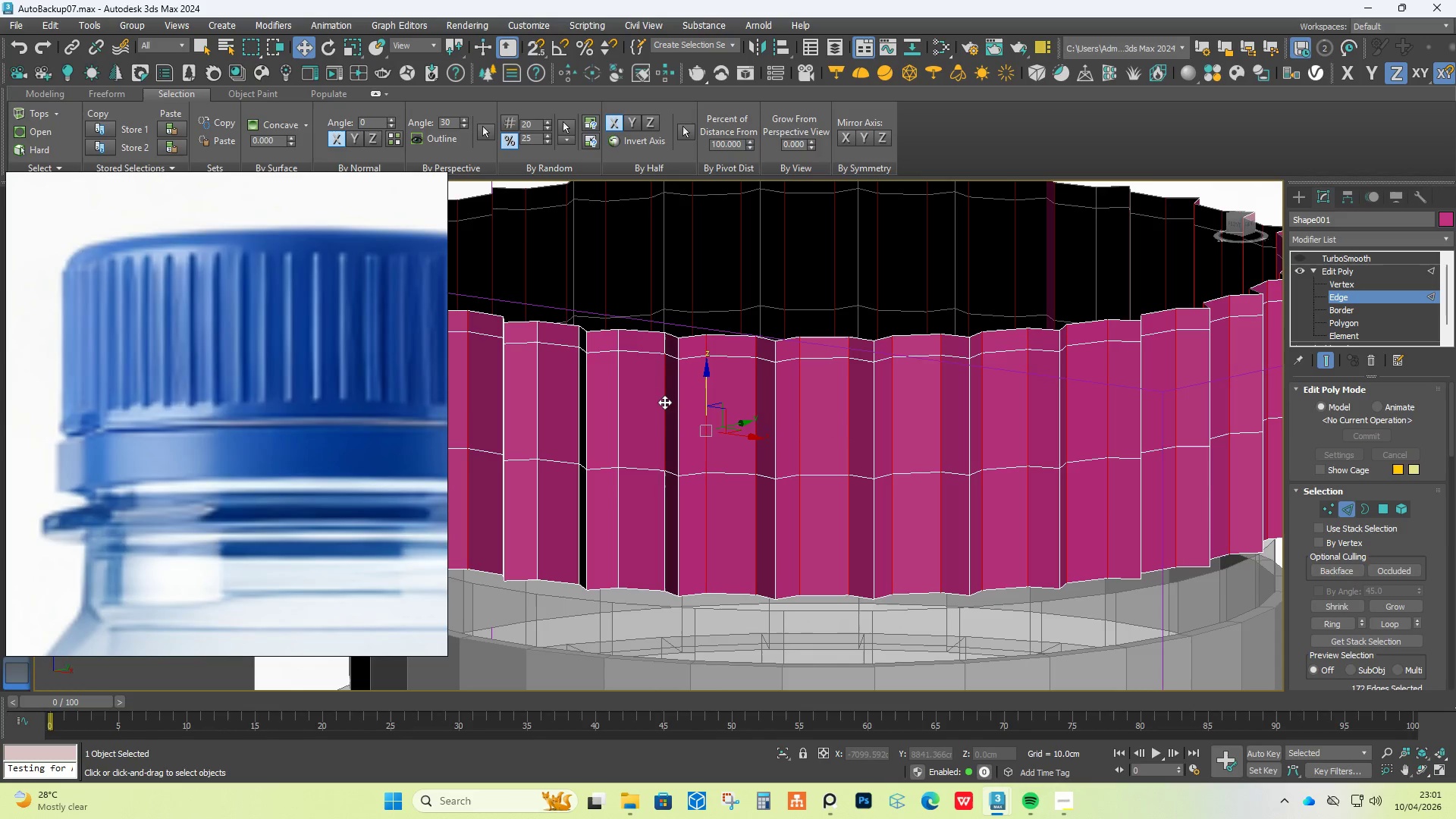 
double_click([664, 402])
 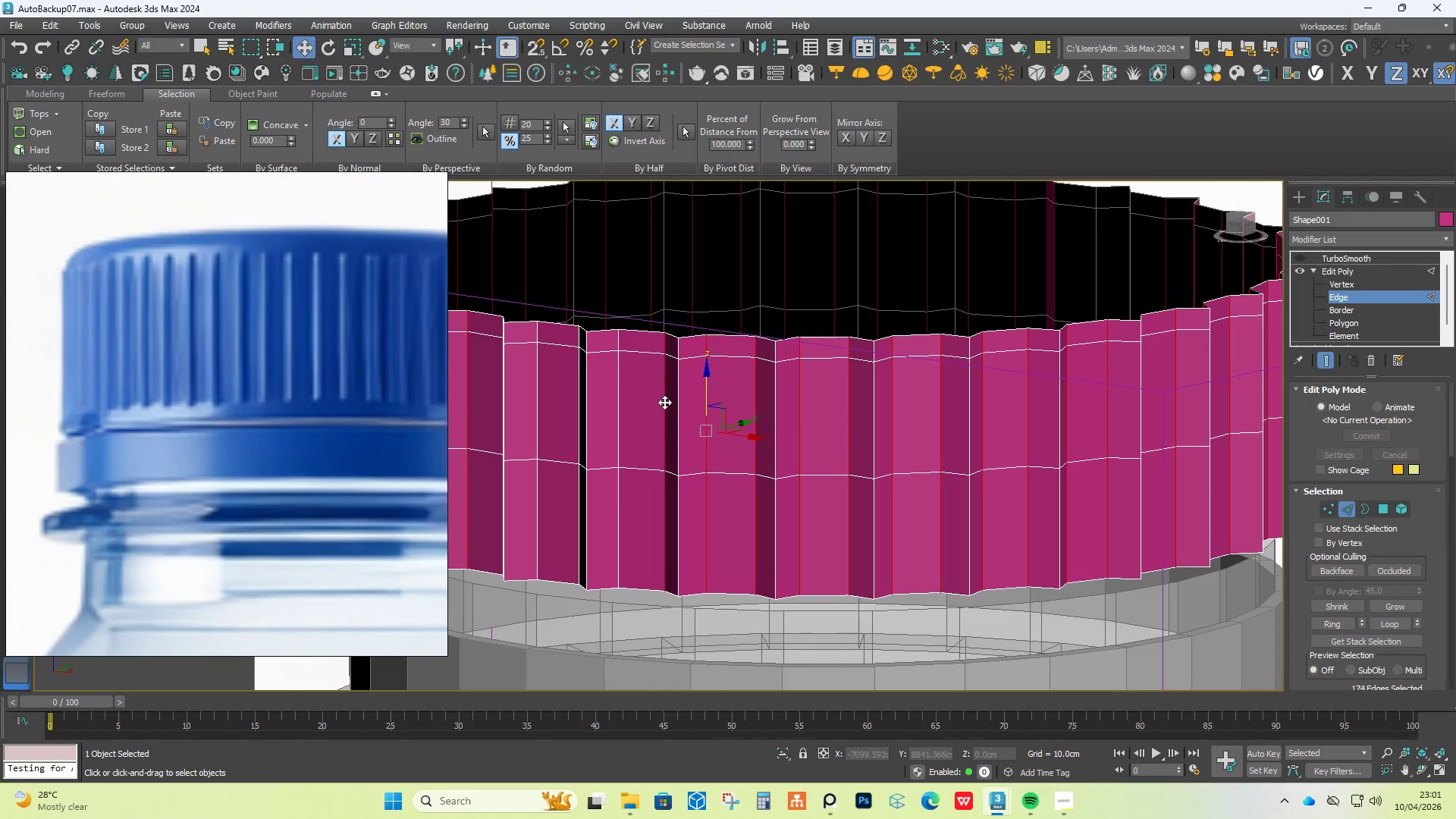 
hold_key(key=ControlLeft, duration=1.51)
left_click([618, 402])
 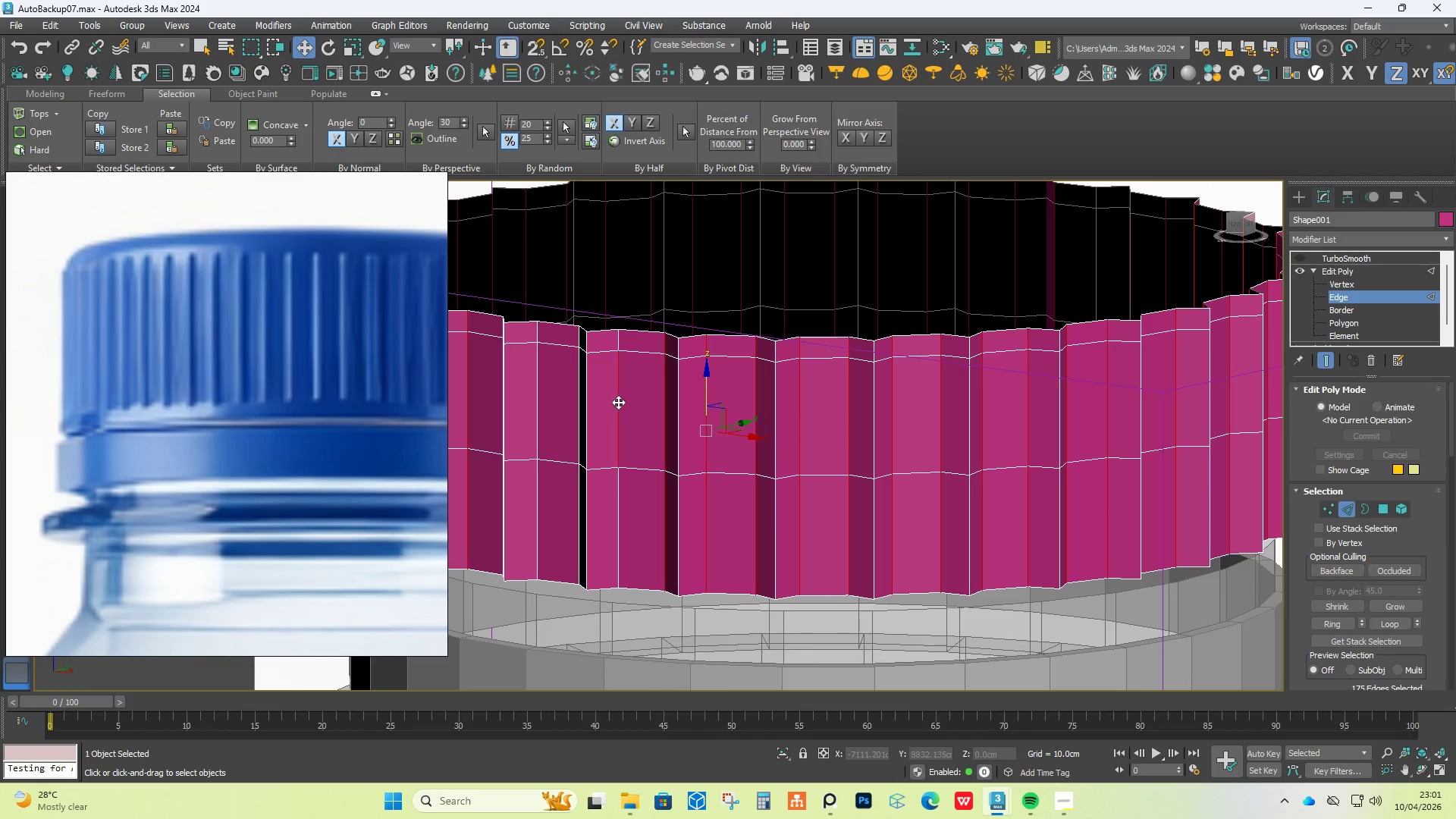 
double_click([618, 402])
 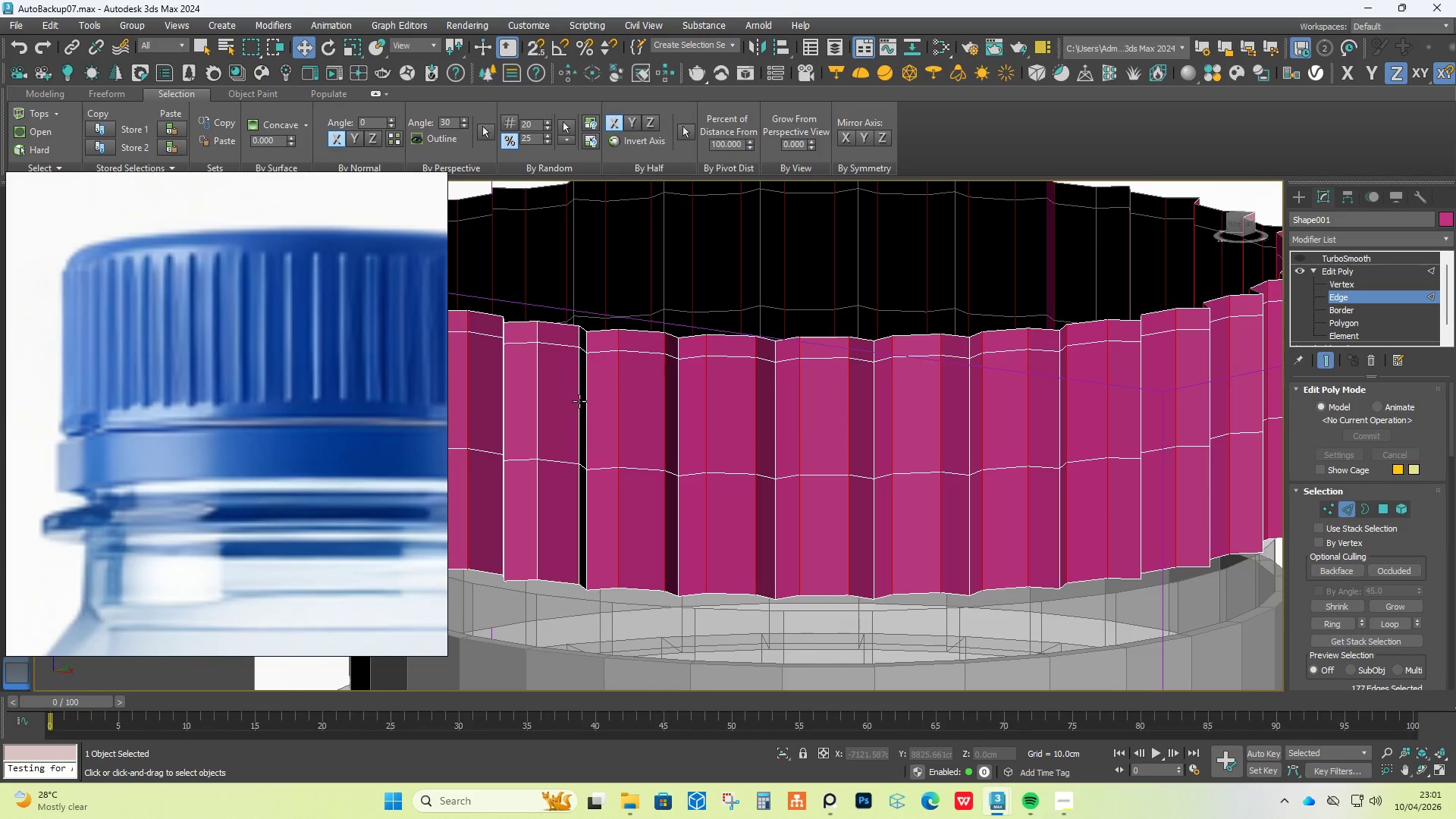 
left_click([579, 401])
 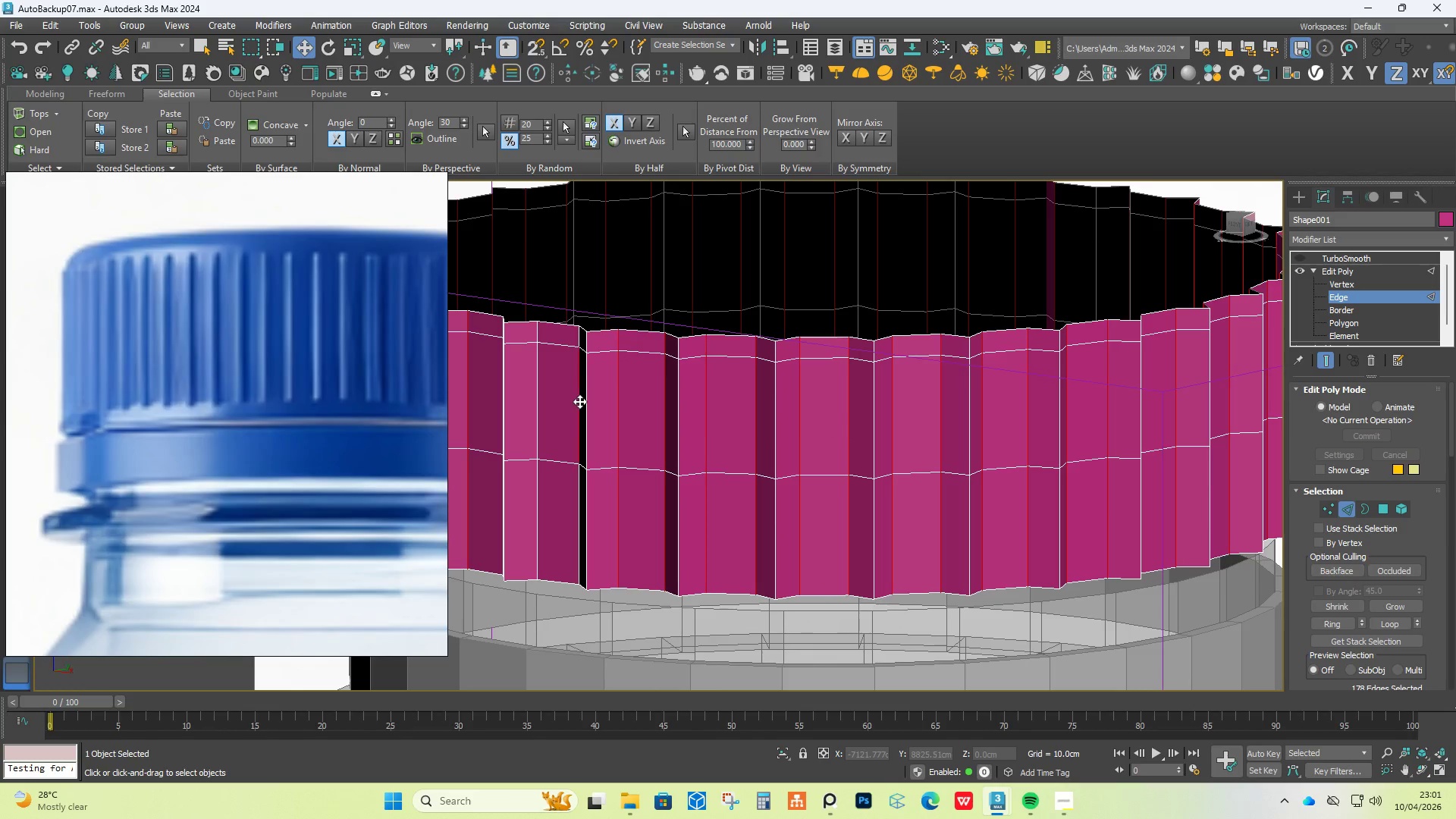 
double_click([579, 401])
 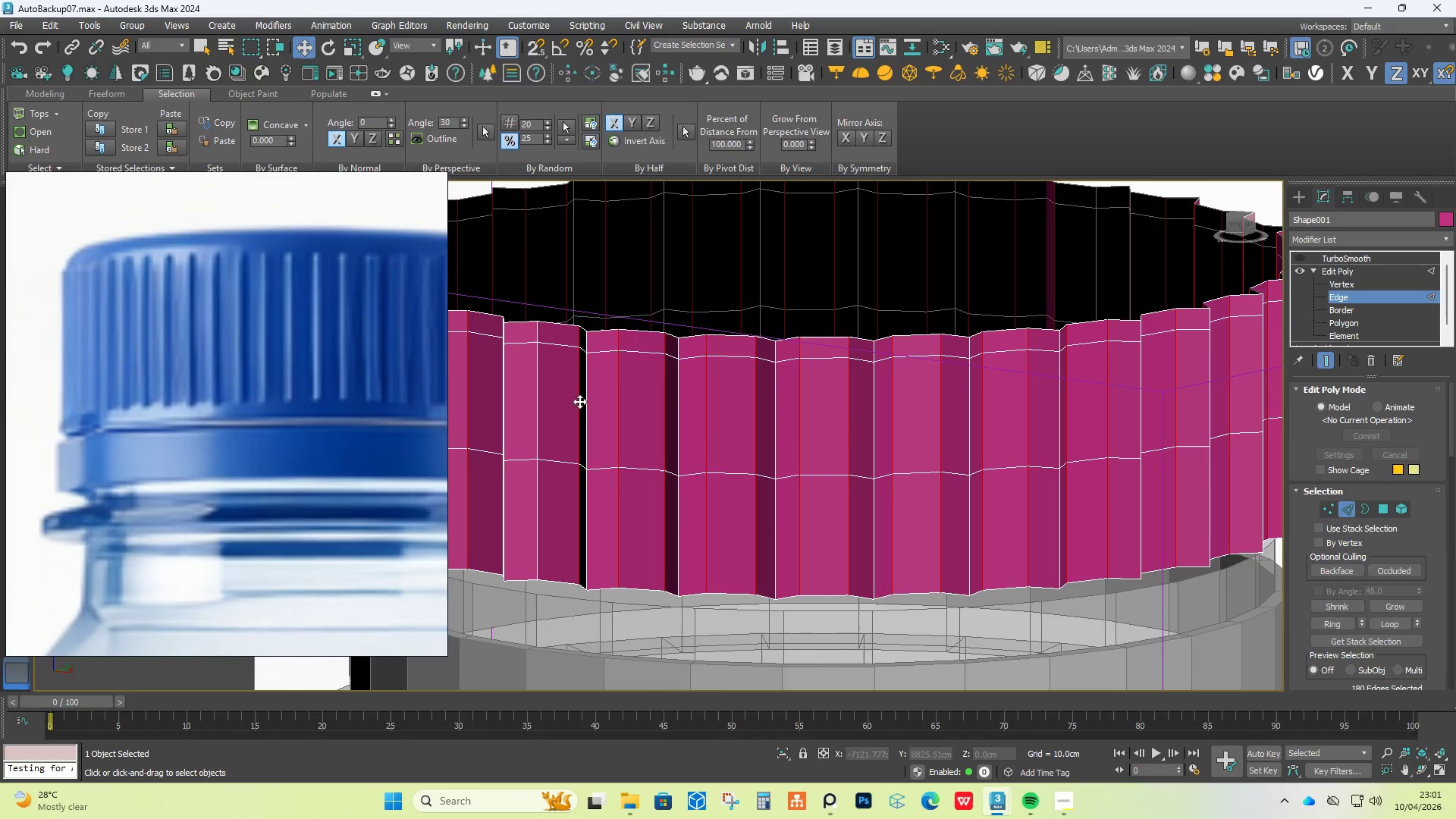 
key(Control+ControlLeft)
 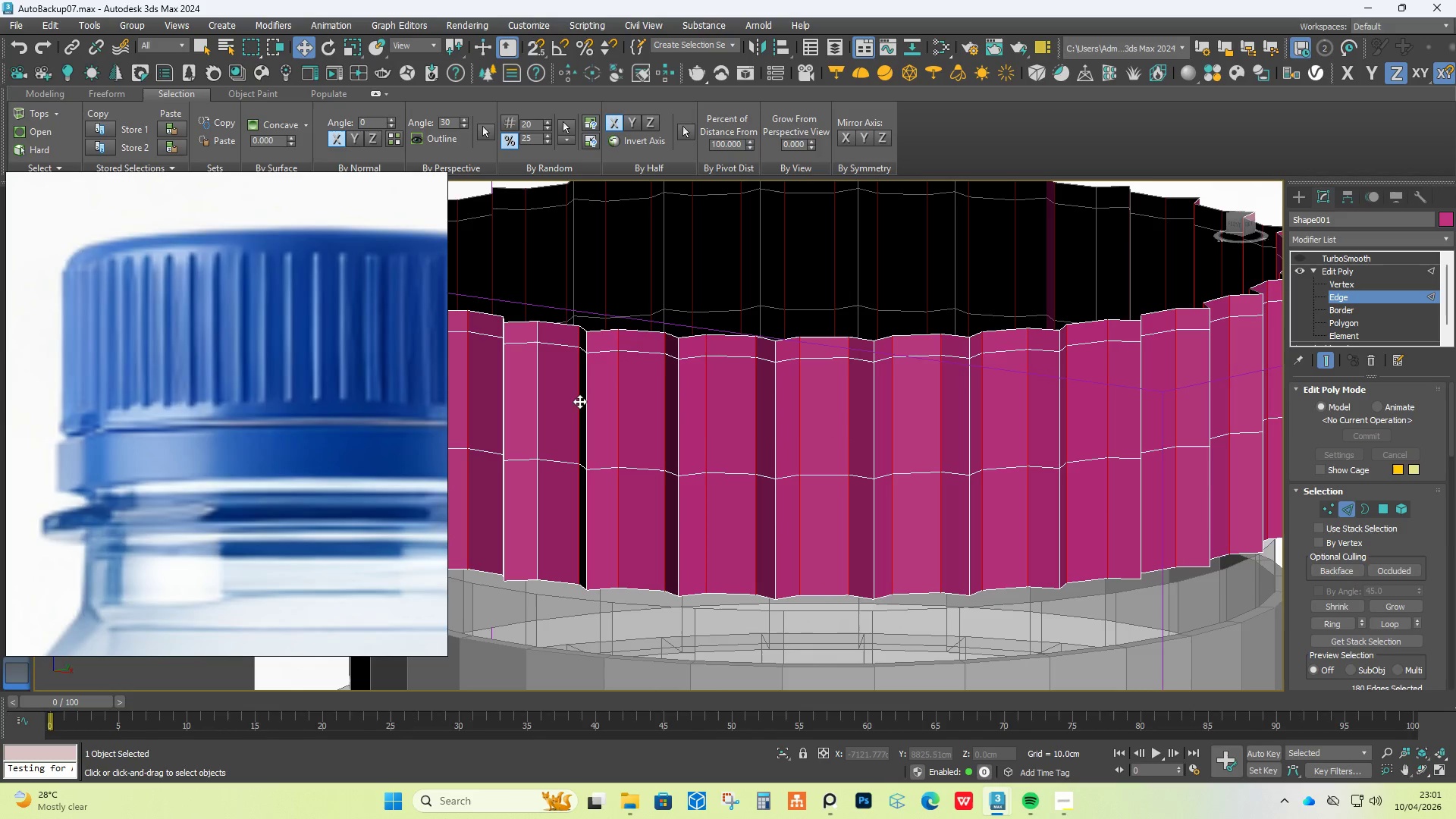 
key(Control+ControlLeft)
 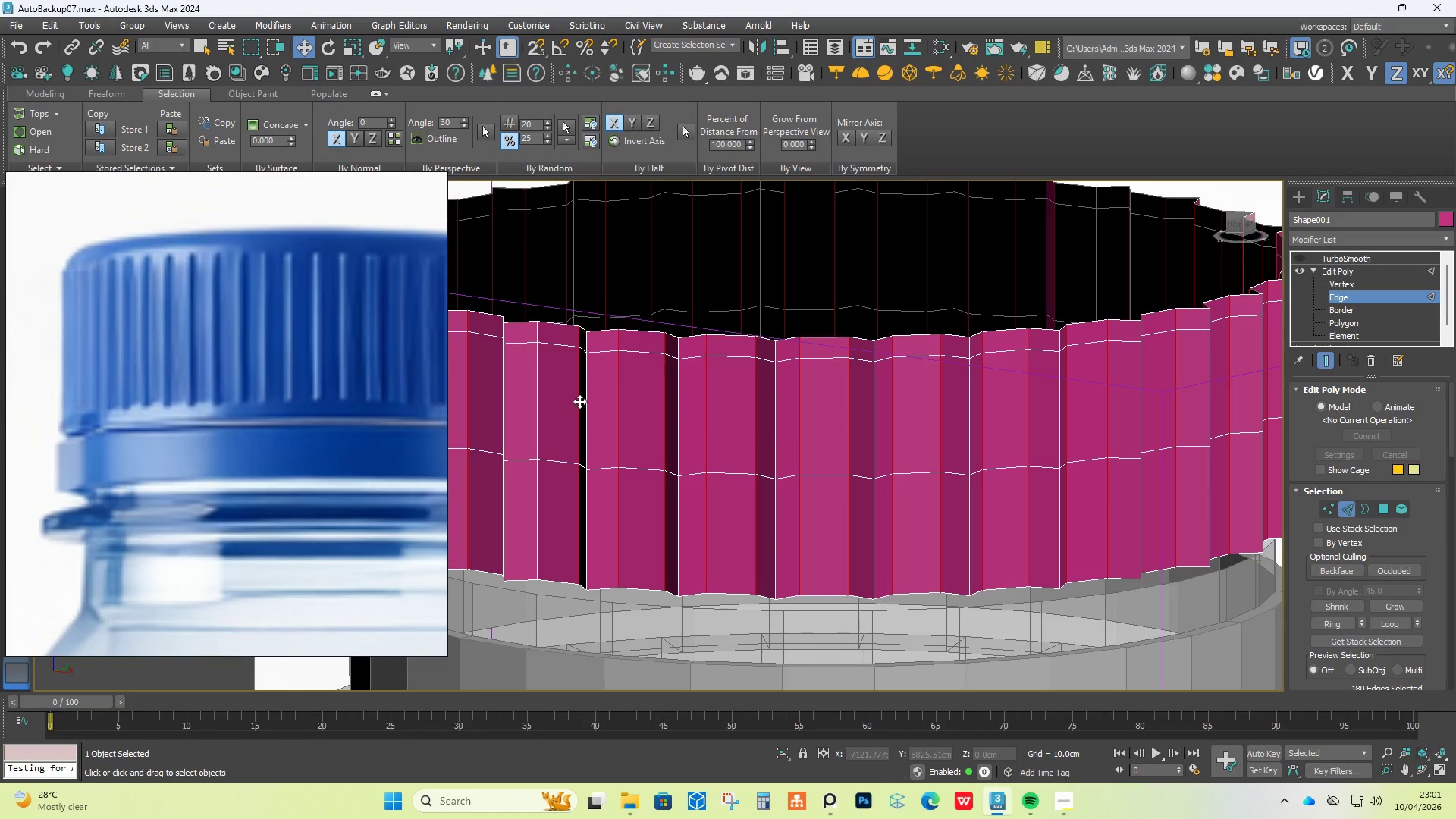 
key(Control+ControlLeft)
 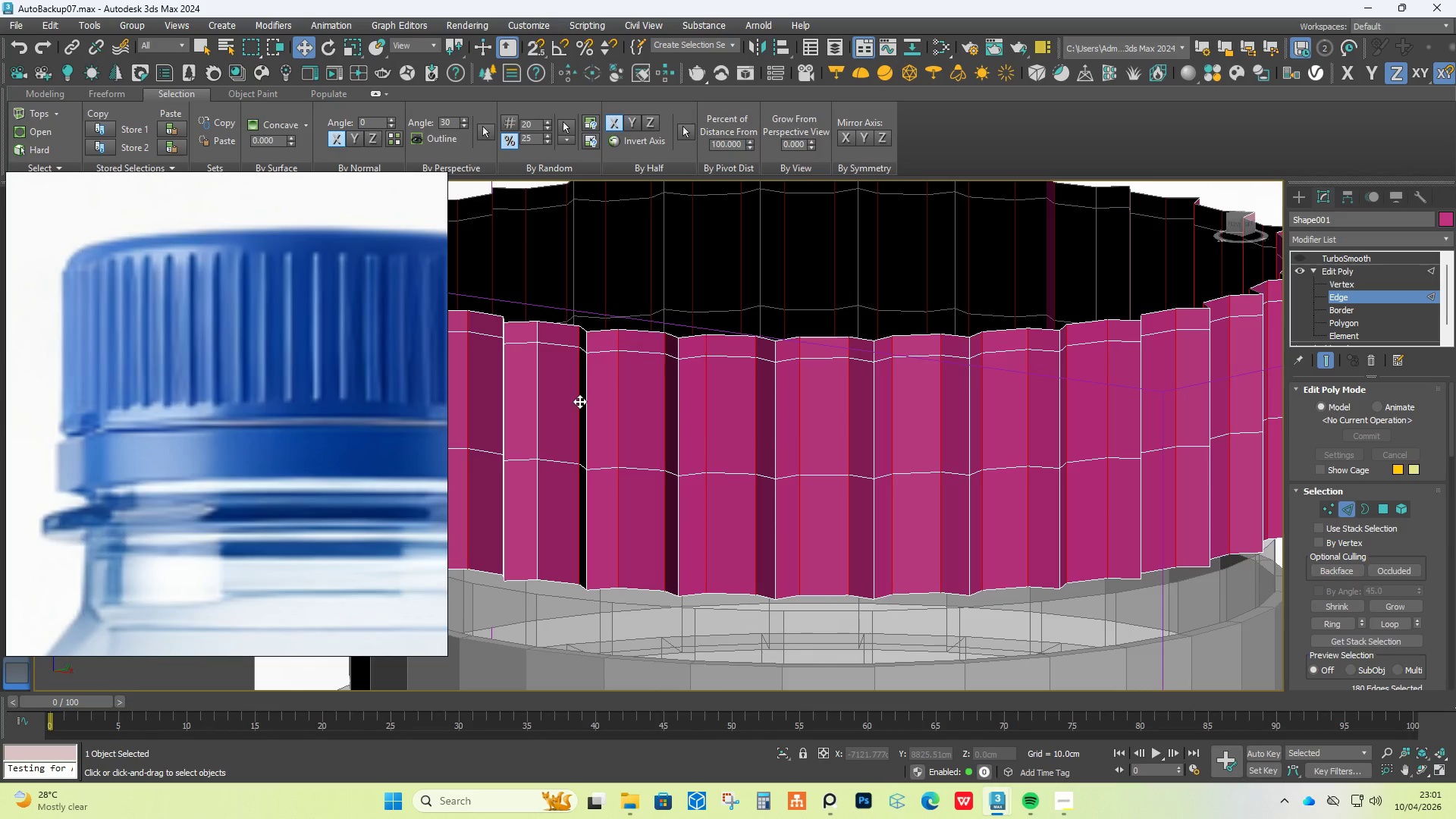 
key(Control+ControlLeft)
 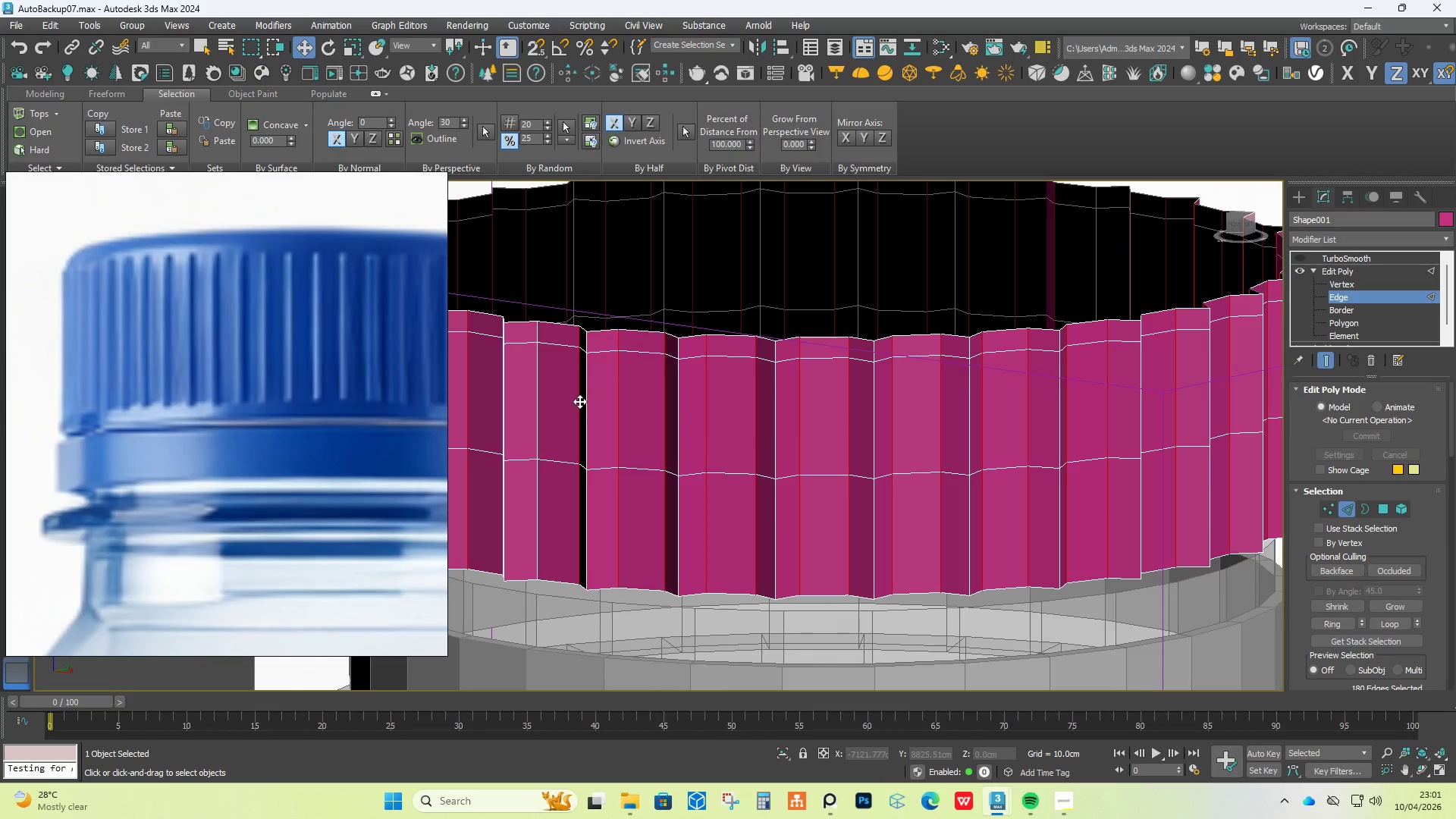 
key(Control+ControlLeft)
 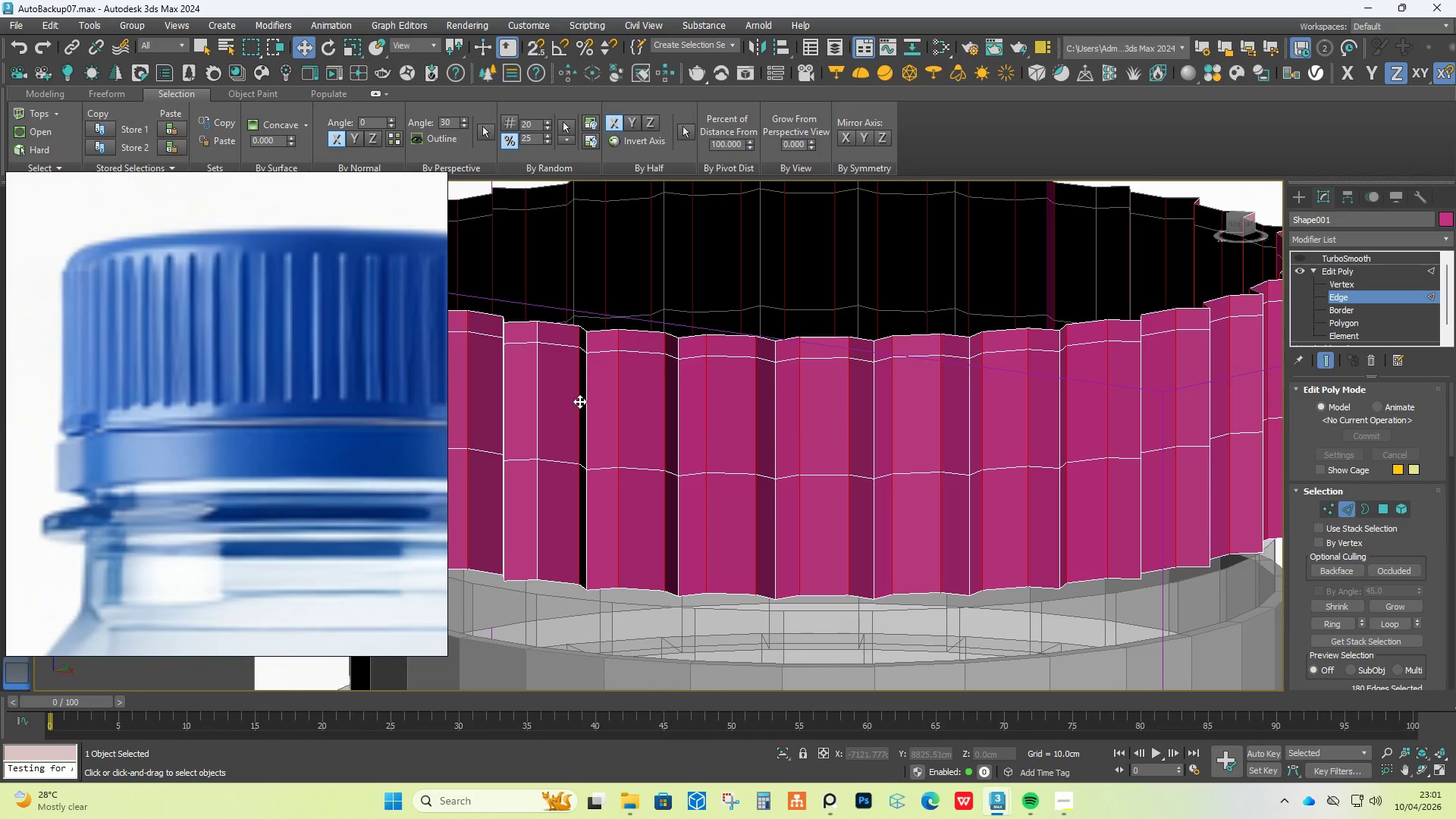 
key(Control+ControlLeft)
 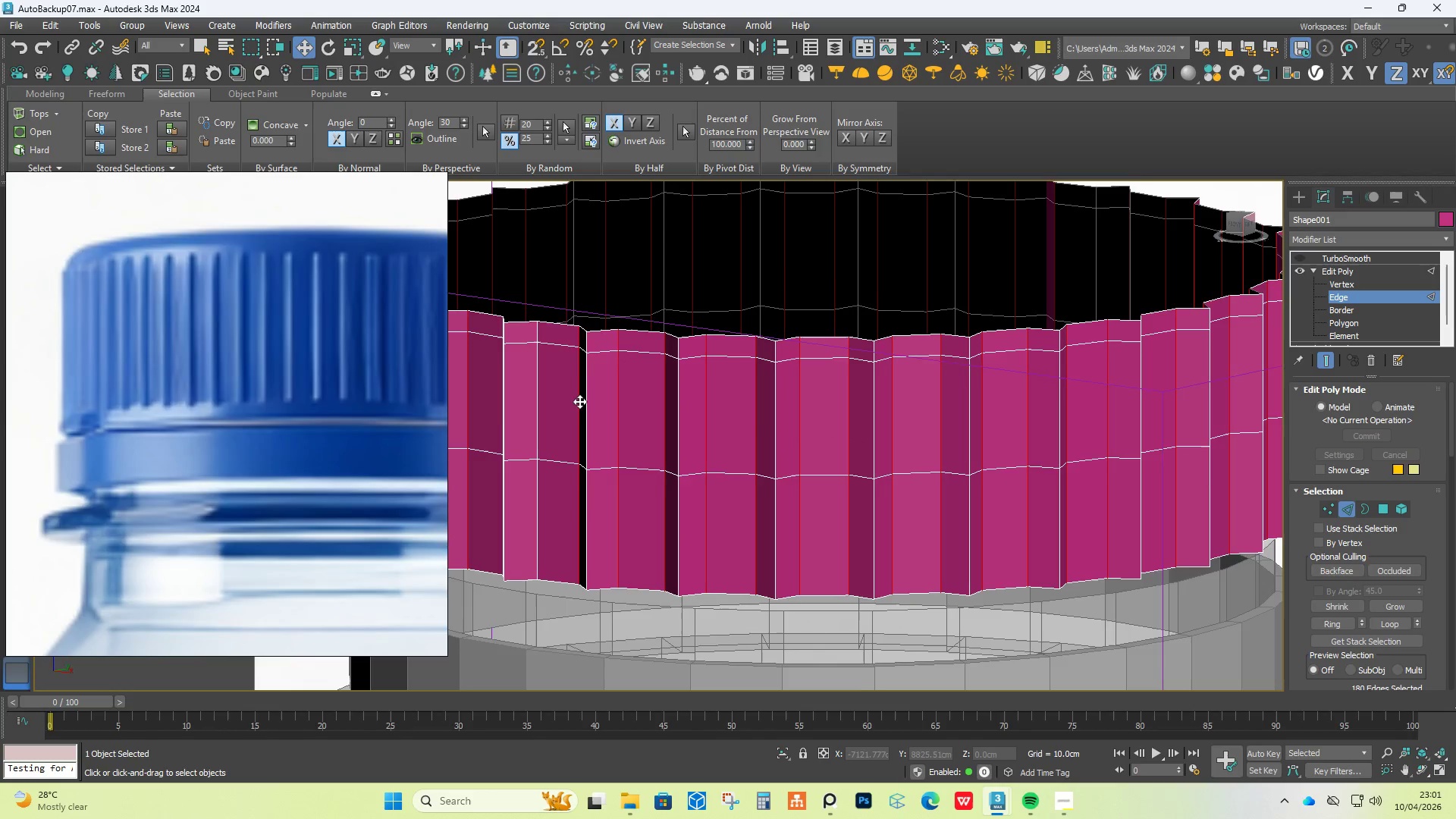 
key(Control+ControlLeft)
 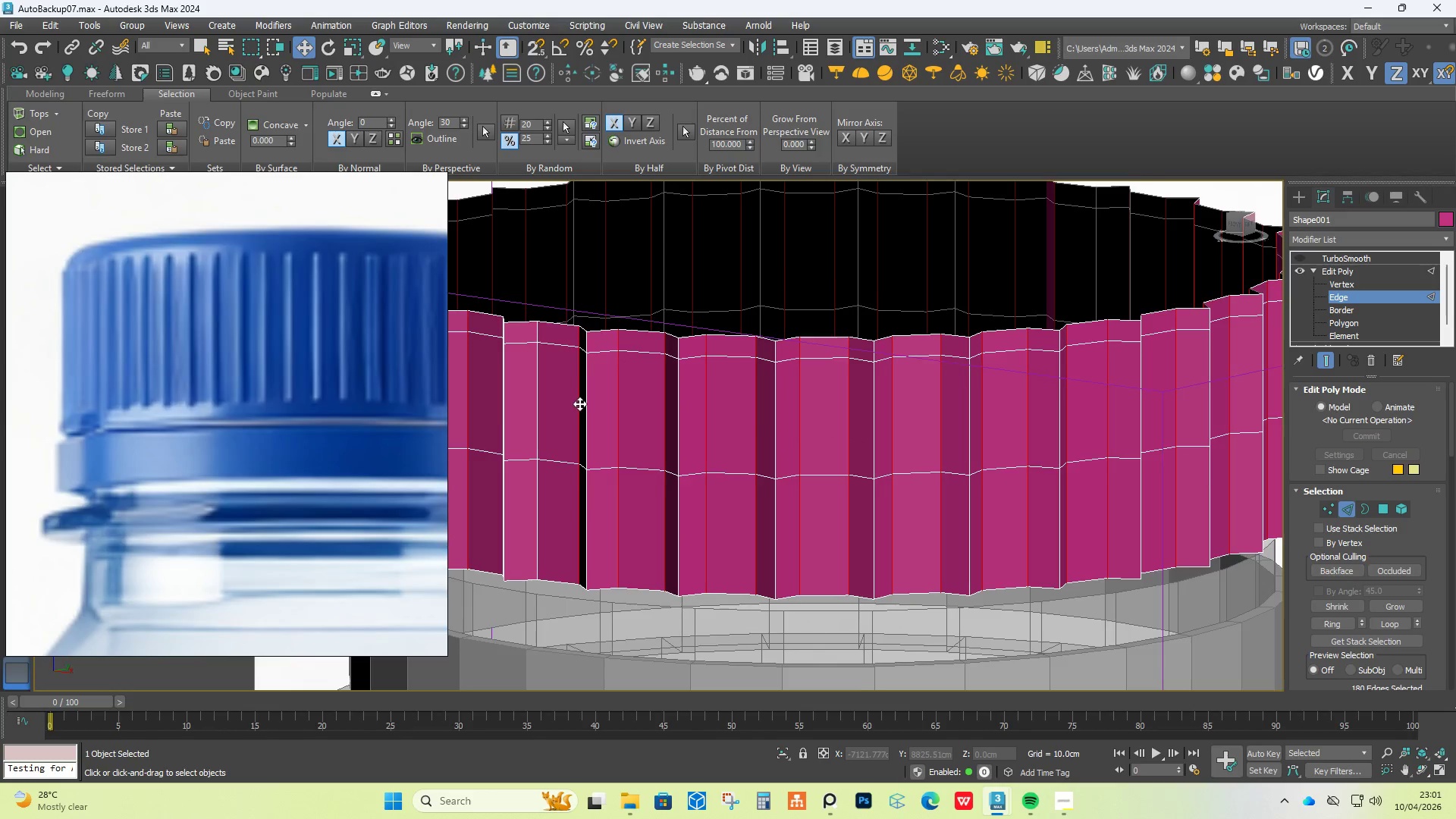 
hold_key(key=ControlLeft, duration=1.64)
 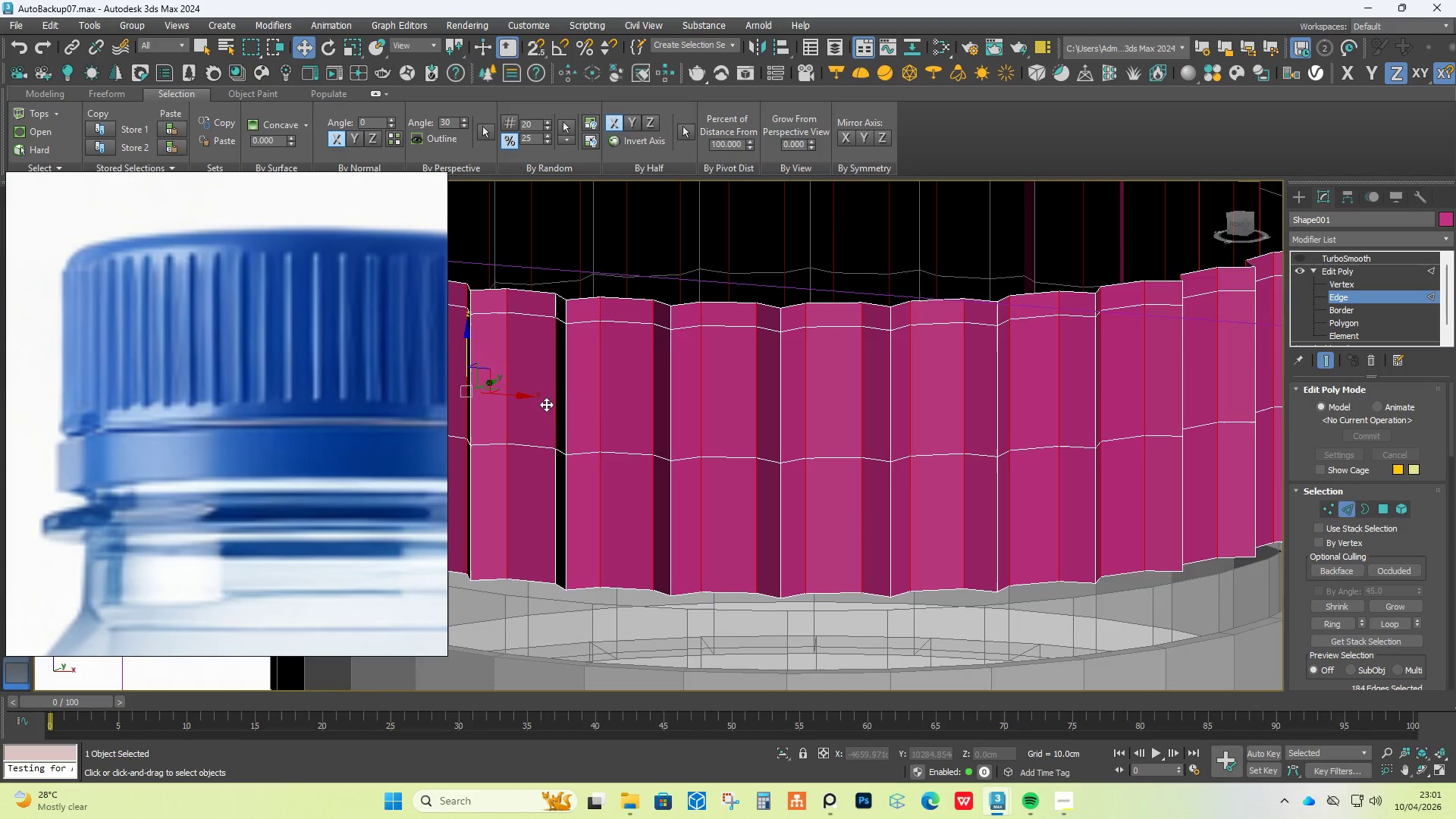 
hold_key(key=AltLeft, duration=0.45)
 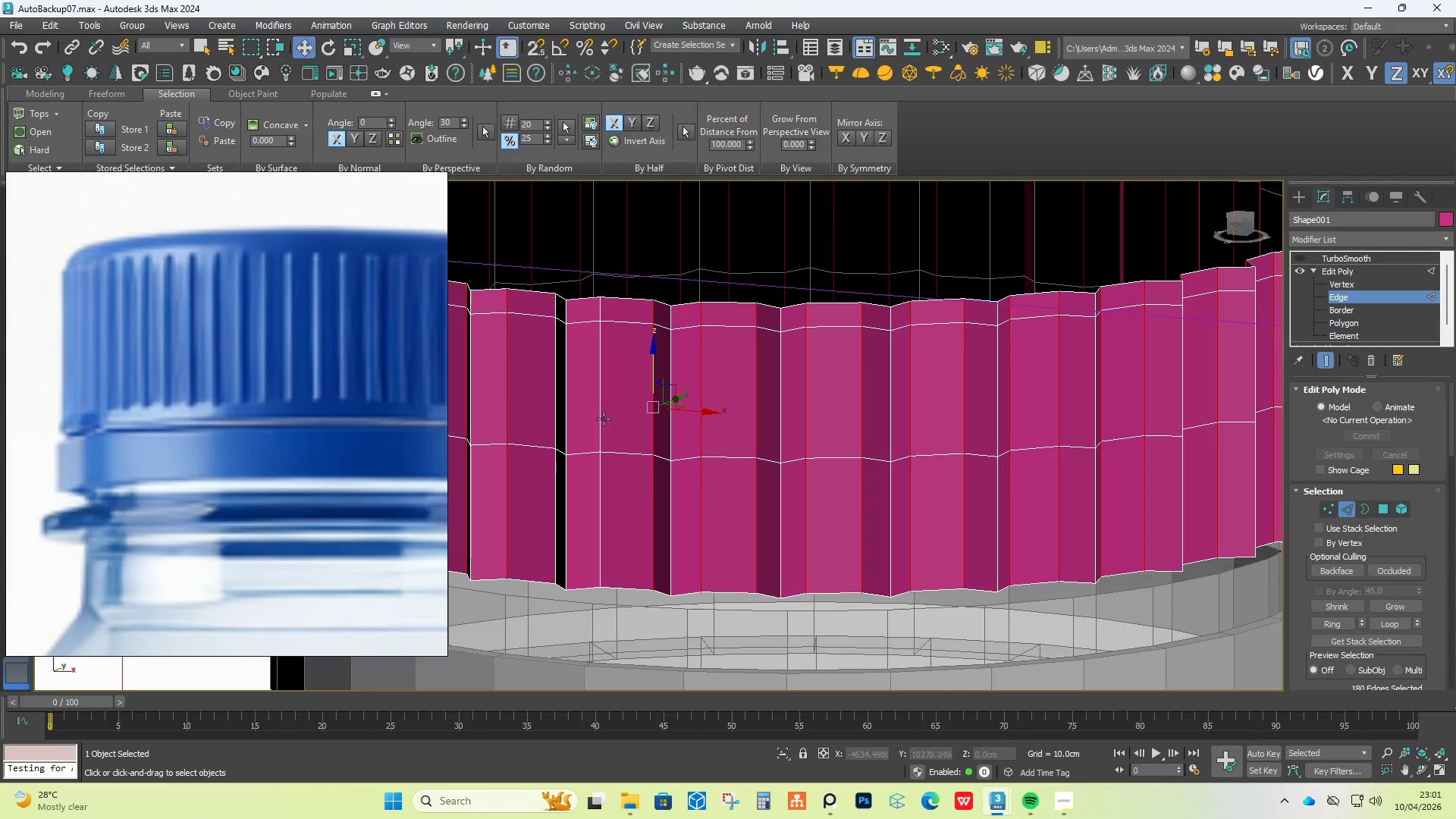 
left_click([597, 414])
 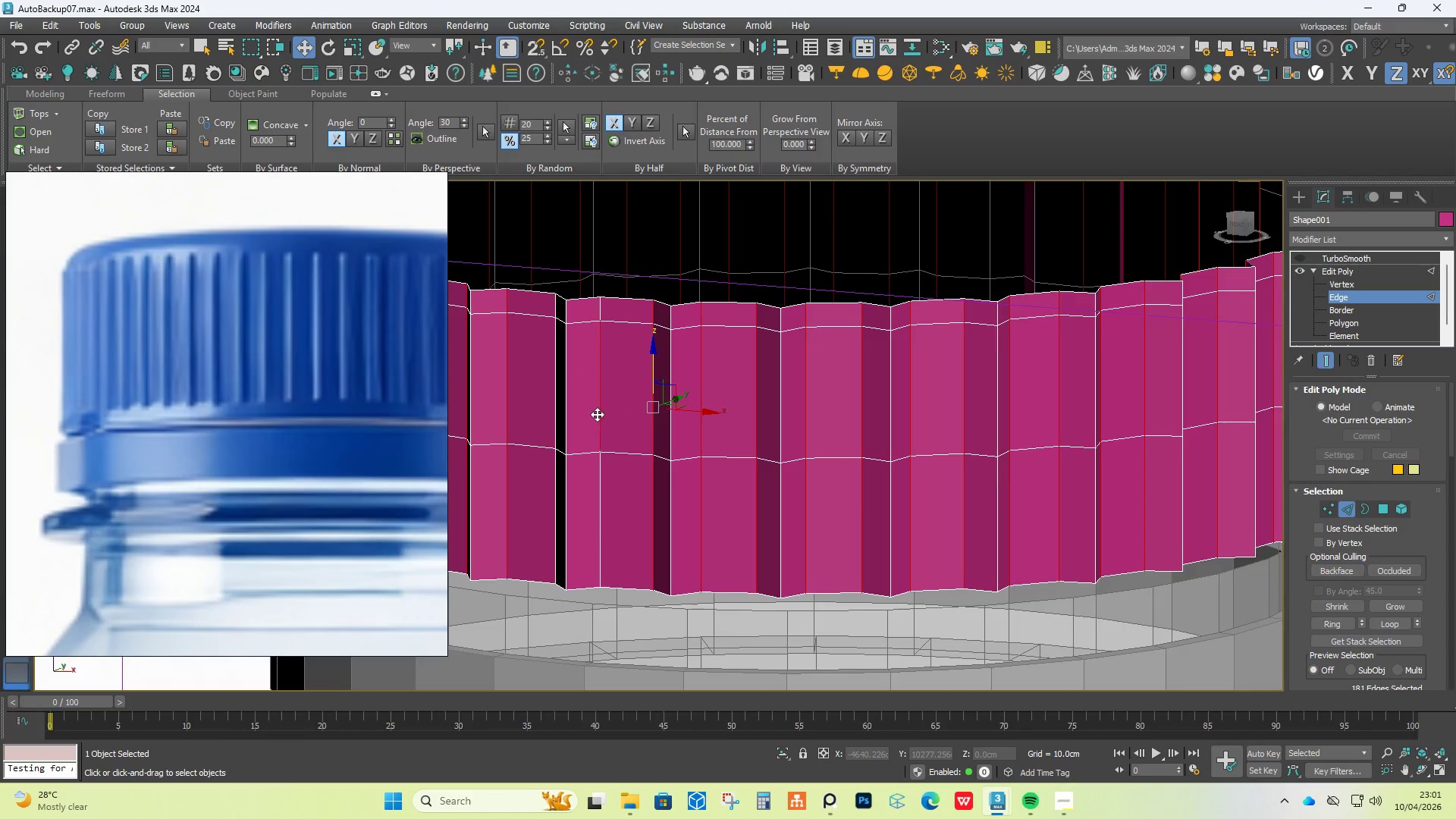 
scroll: coordinate [607, 420], scroll_direction: up, amount: 1.0
 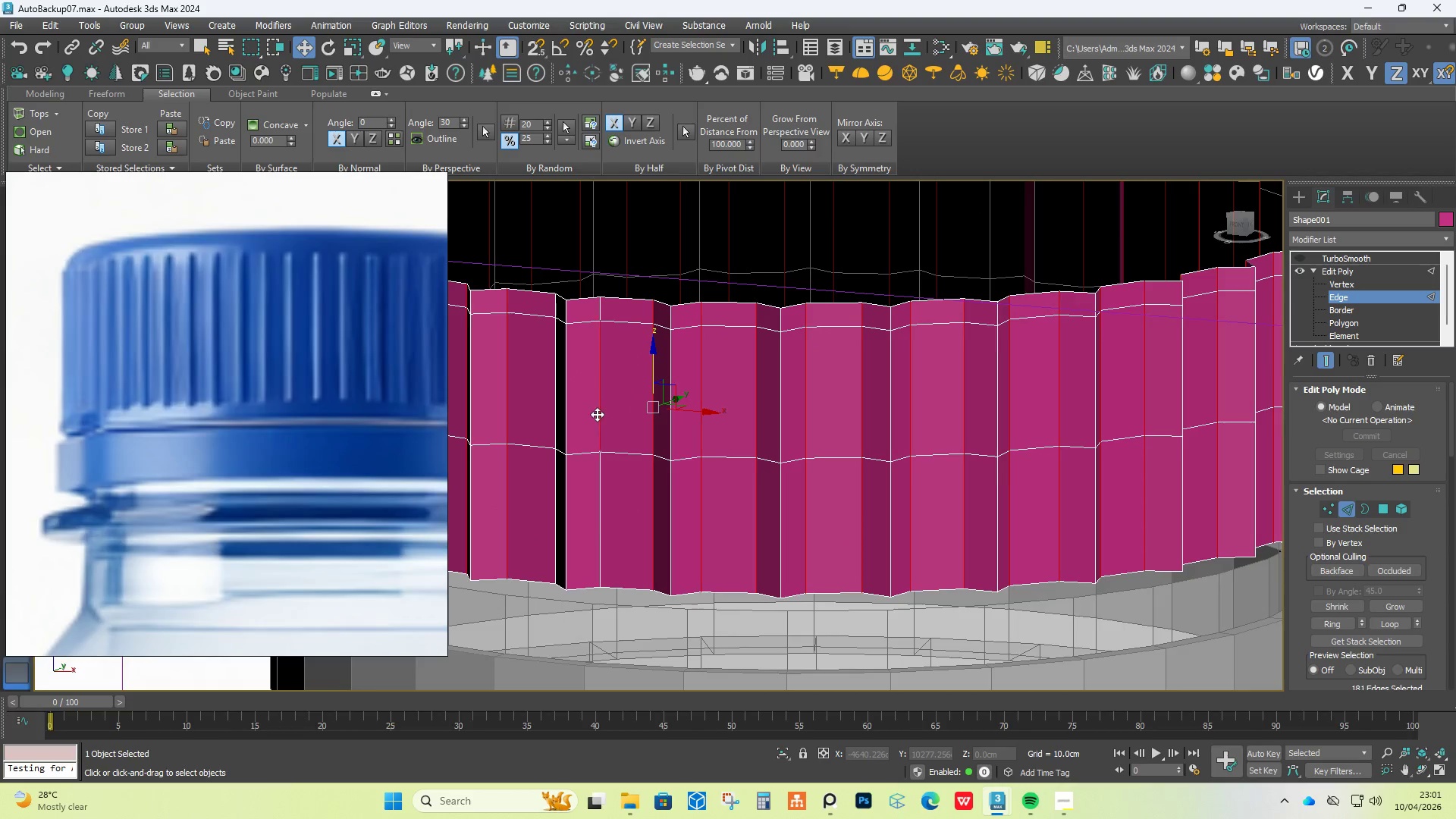 
double_click([597, 414])
 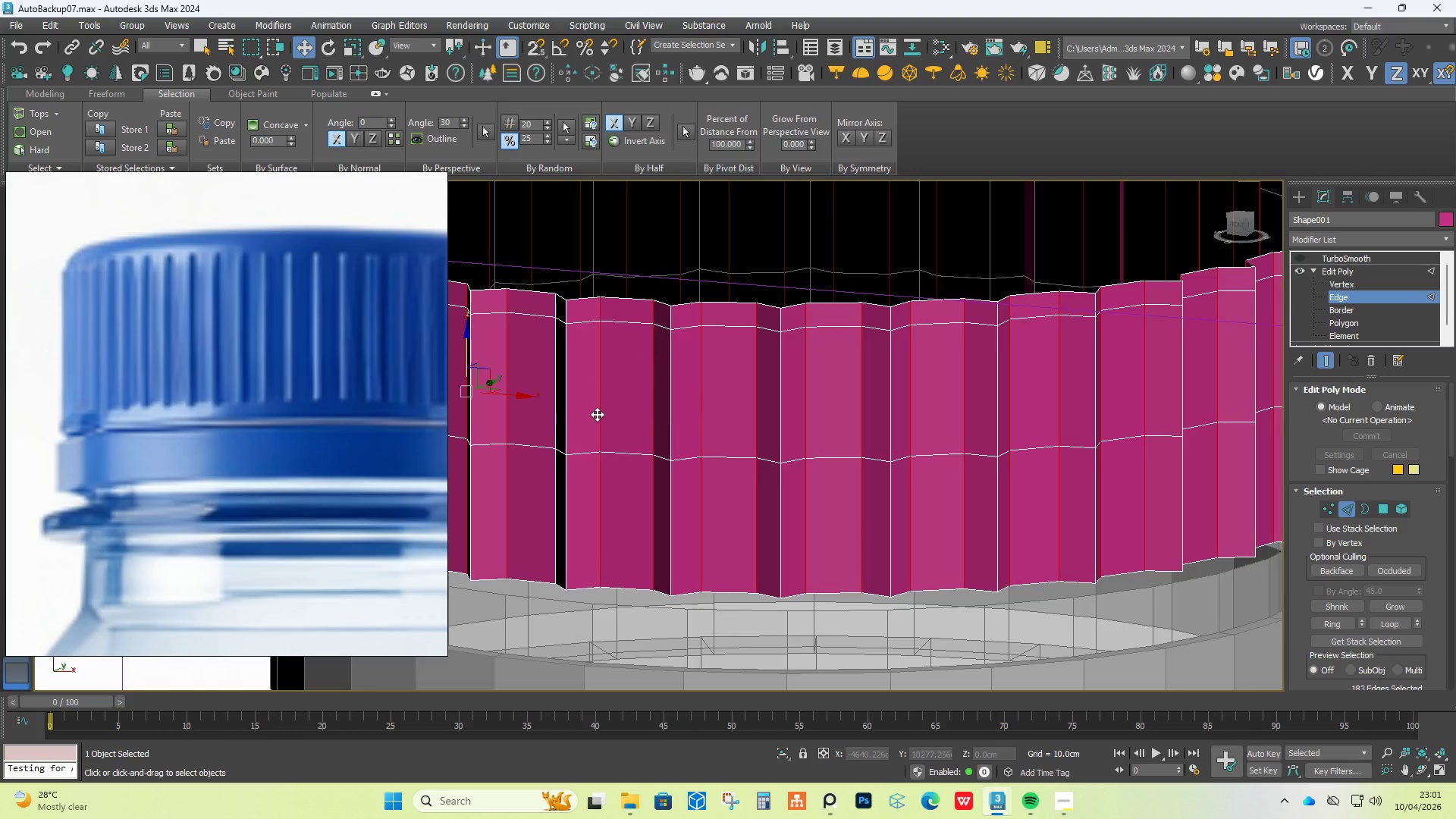 
hold_key(key=ControlLeft, duration=1.51)
triple_click([544, 405])
 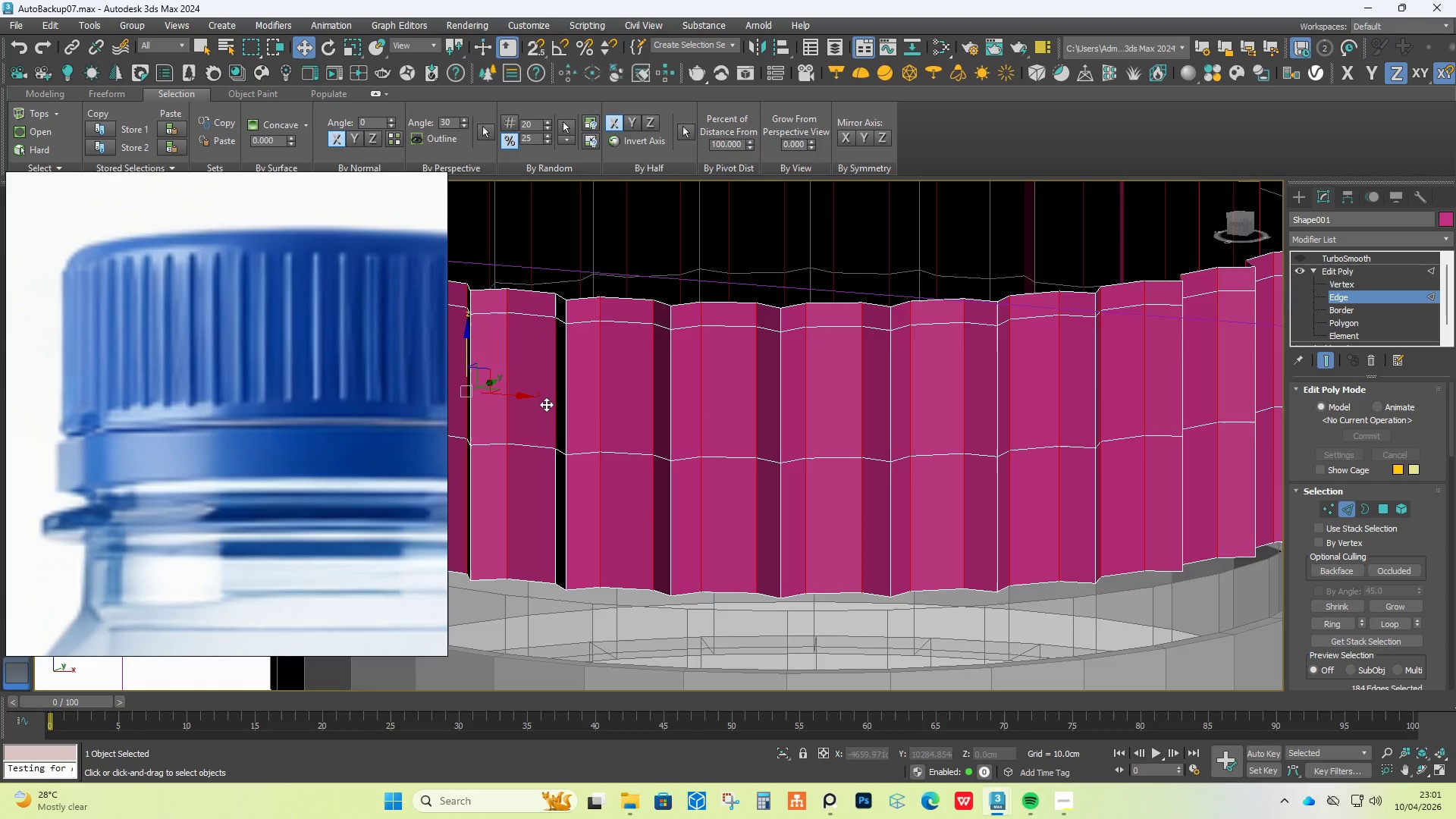 
triple_click([546, 404])
 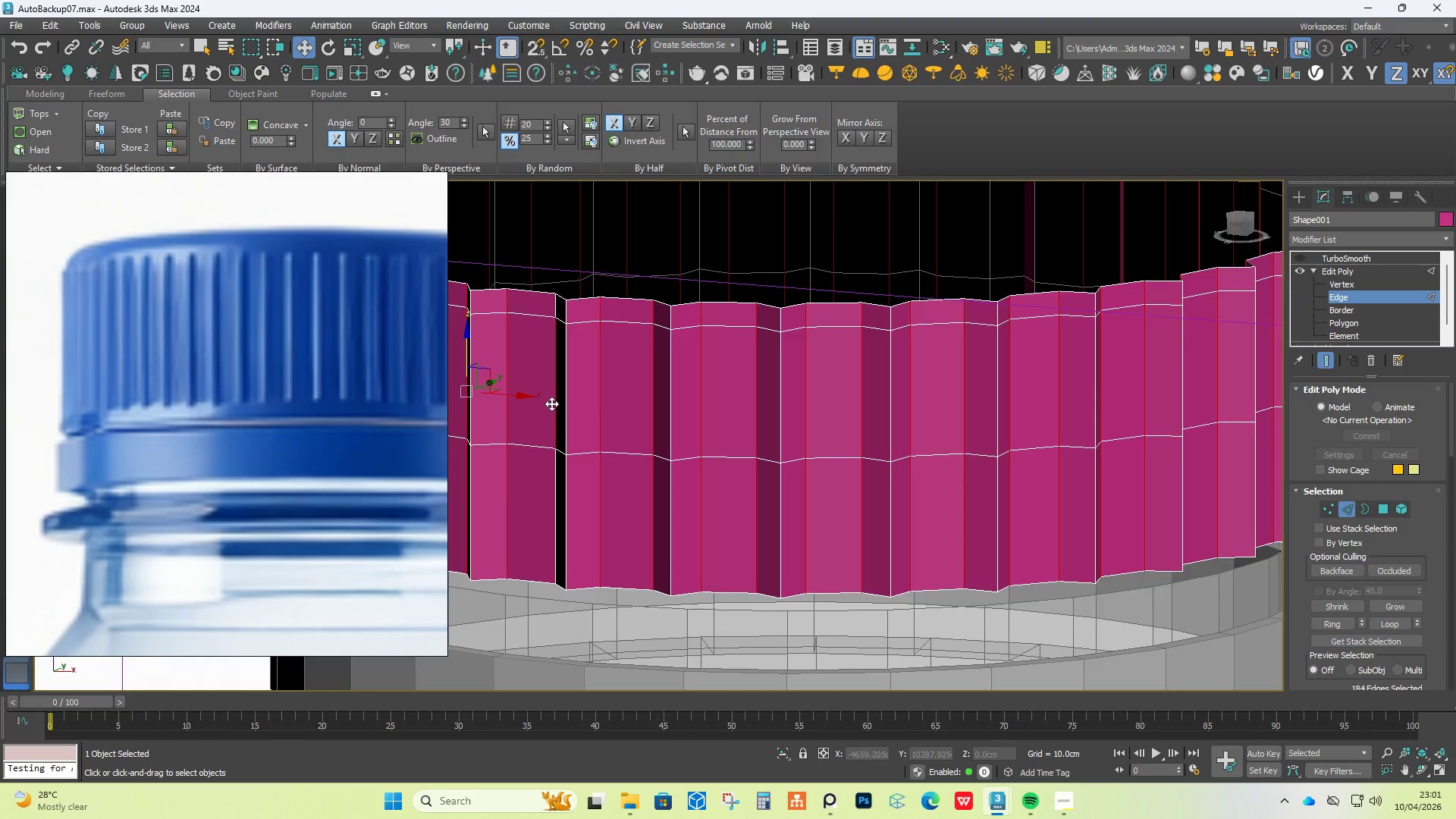 
left_click([551, 403])
 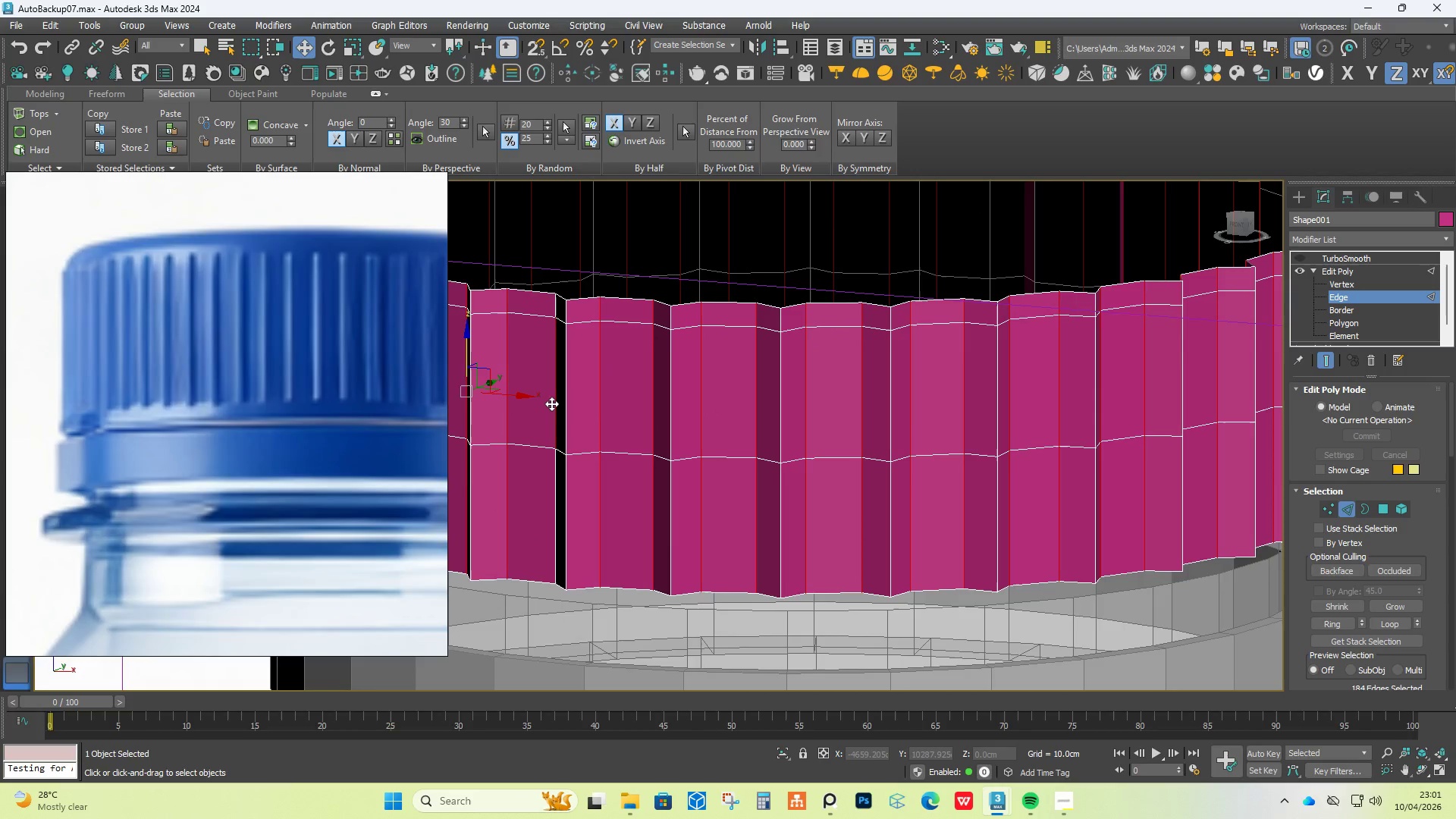 
double_click([551, 403])
 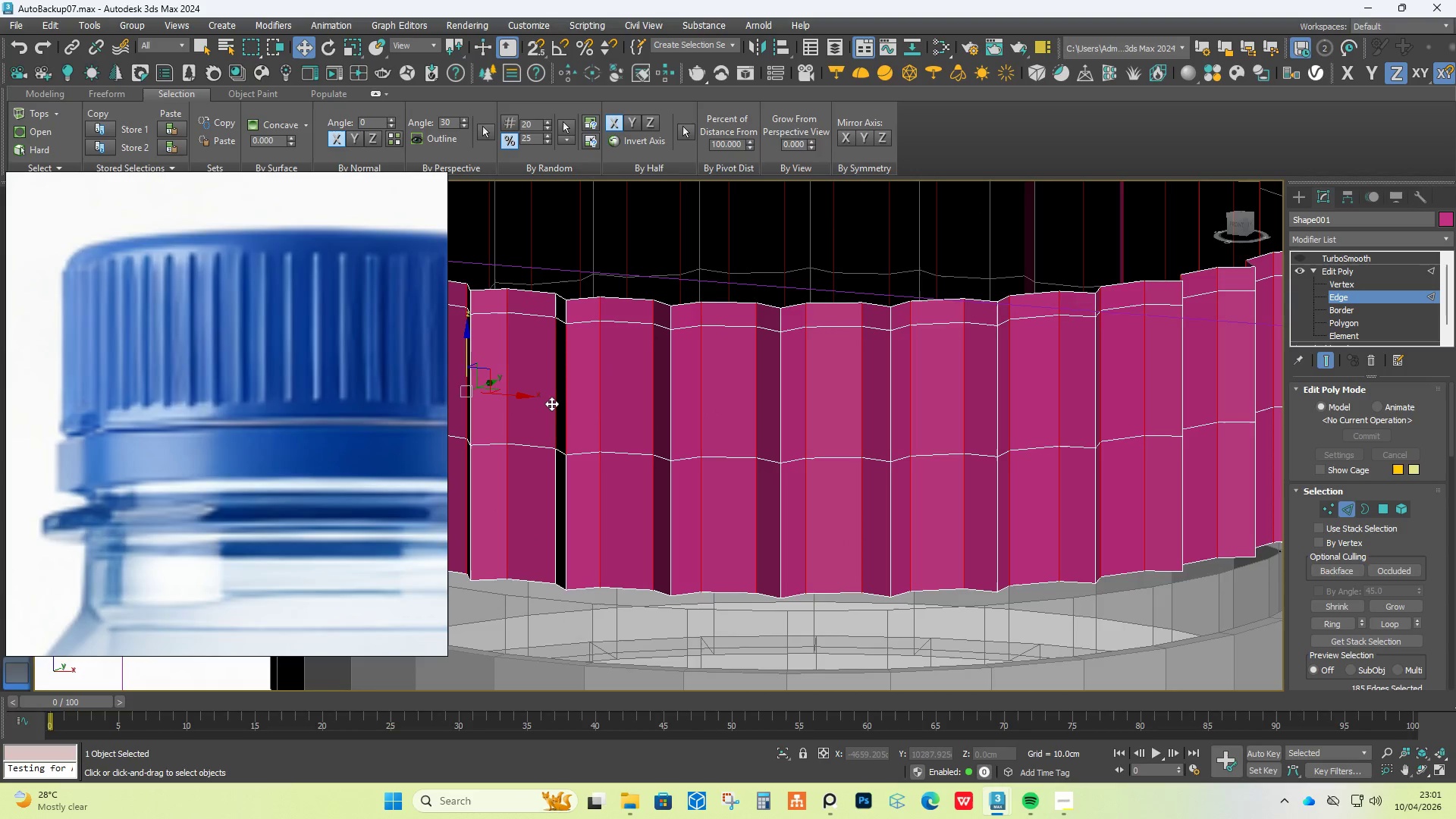 
key(Control+Z)
 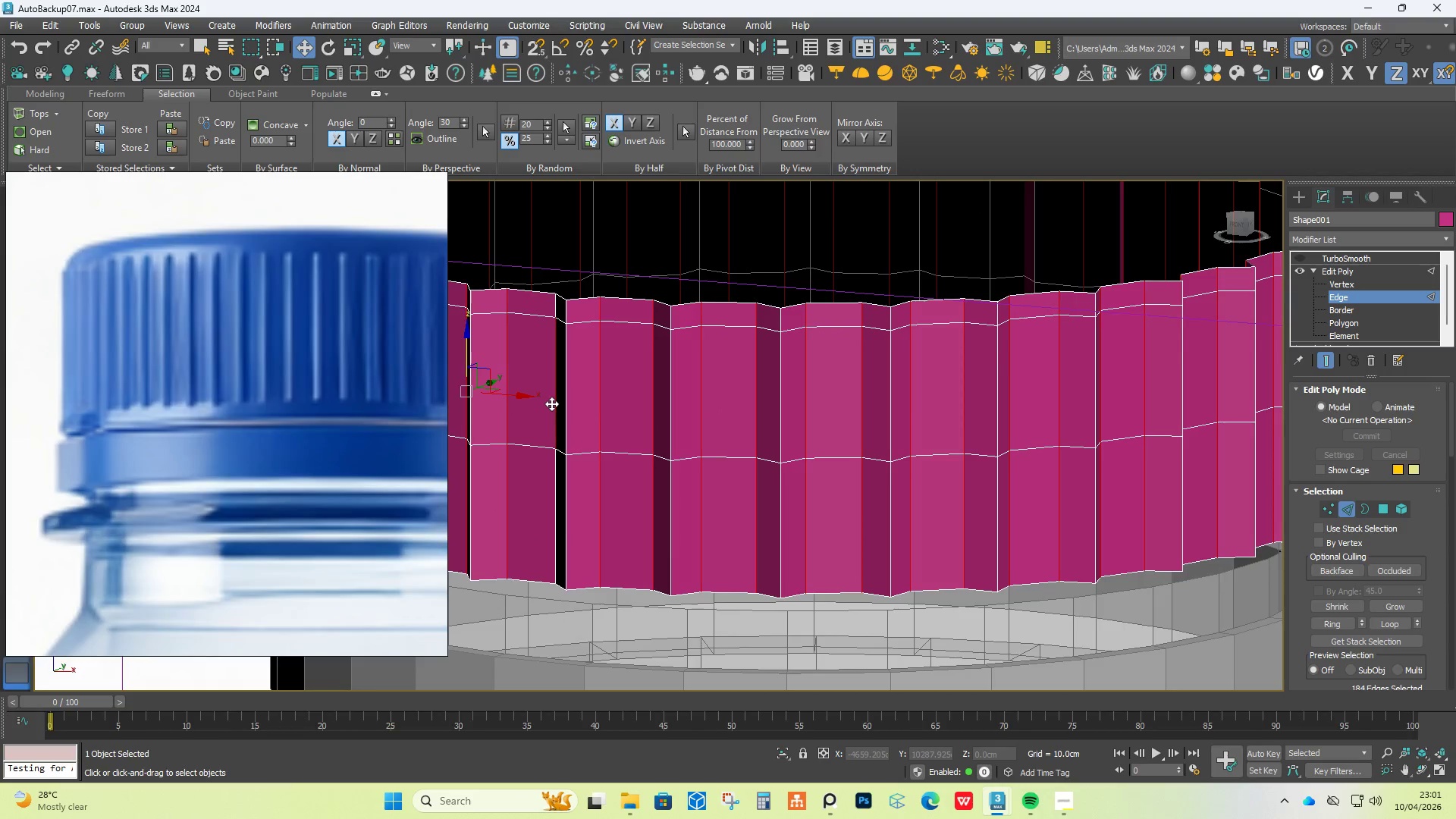 
key(Control+Z)
 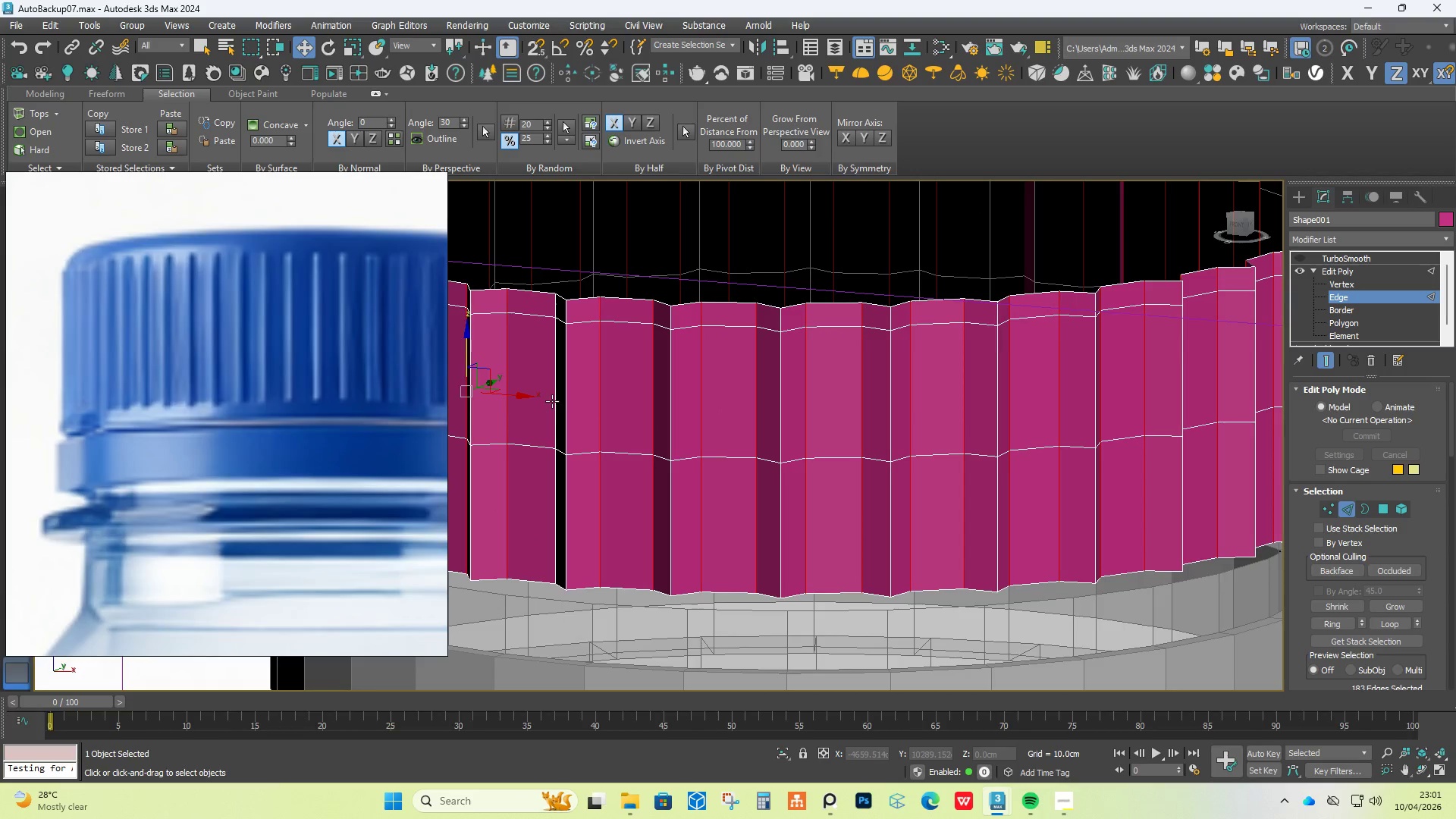 
double_click([552, 401])
 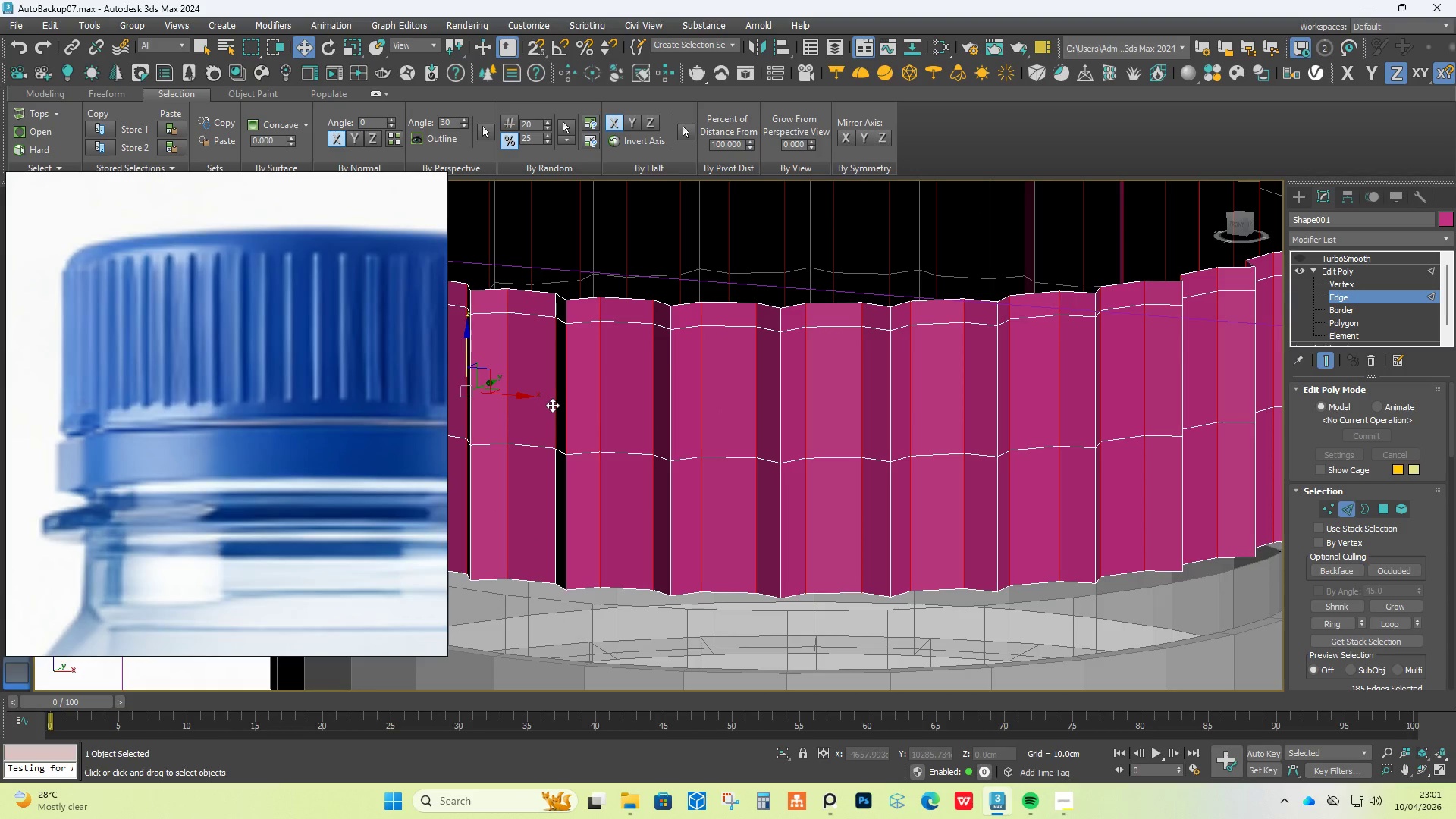 
key(Control+Z)
 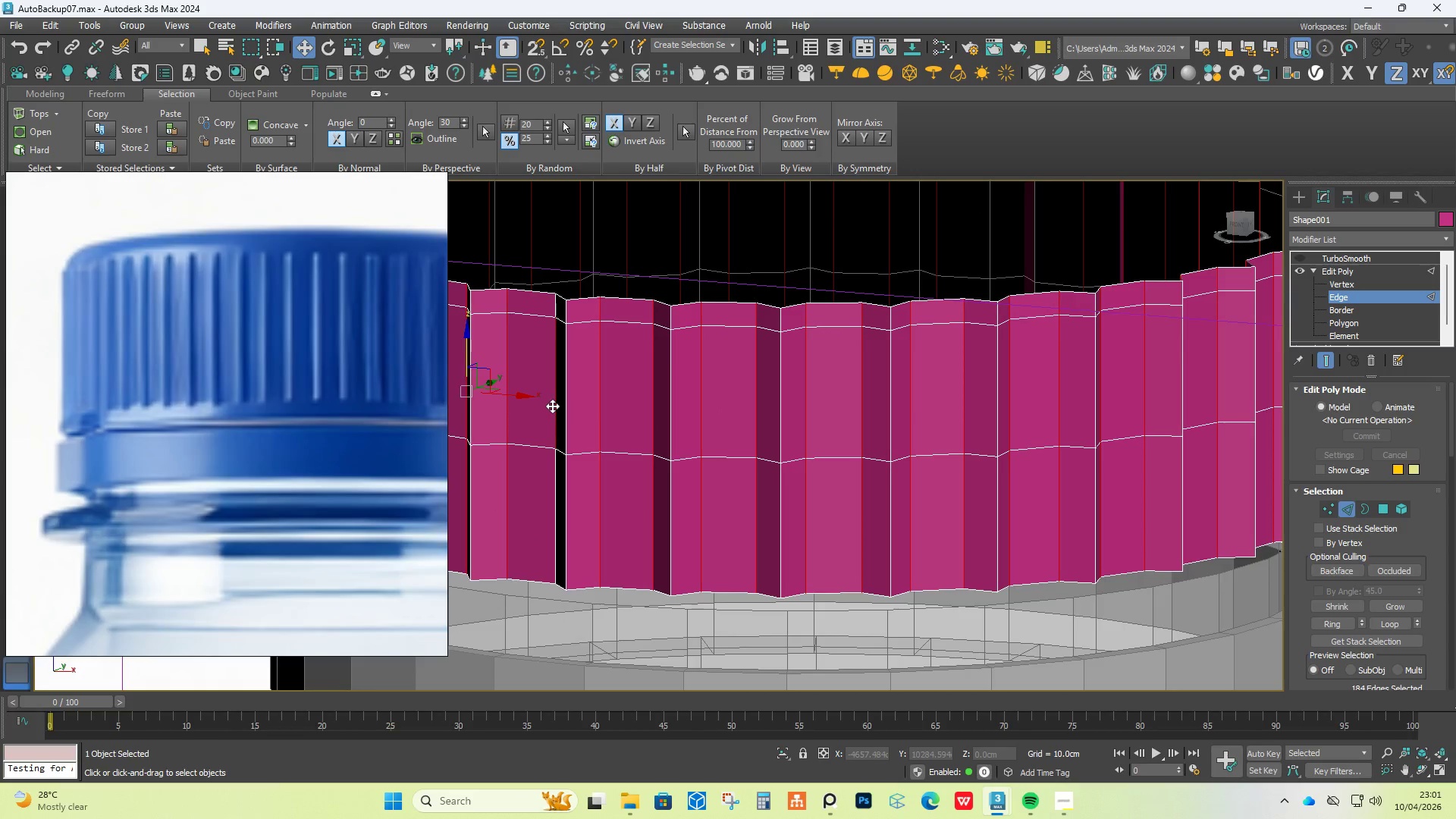 
key(Control+Z)
 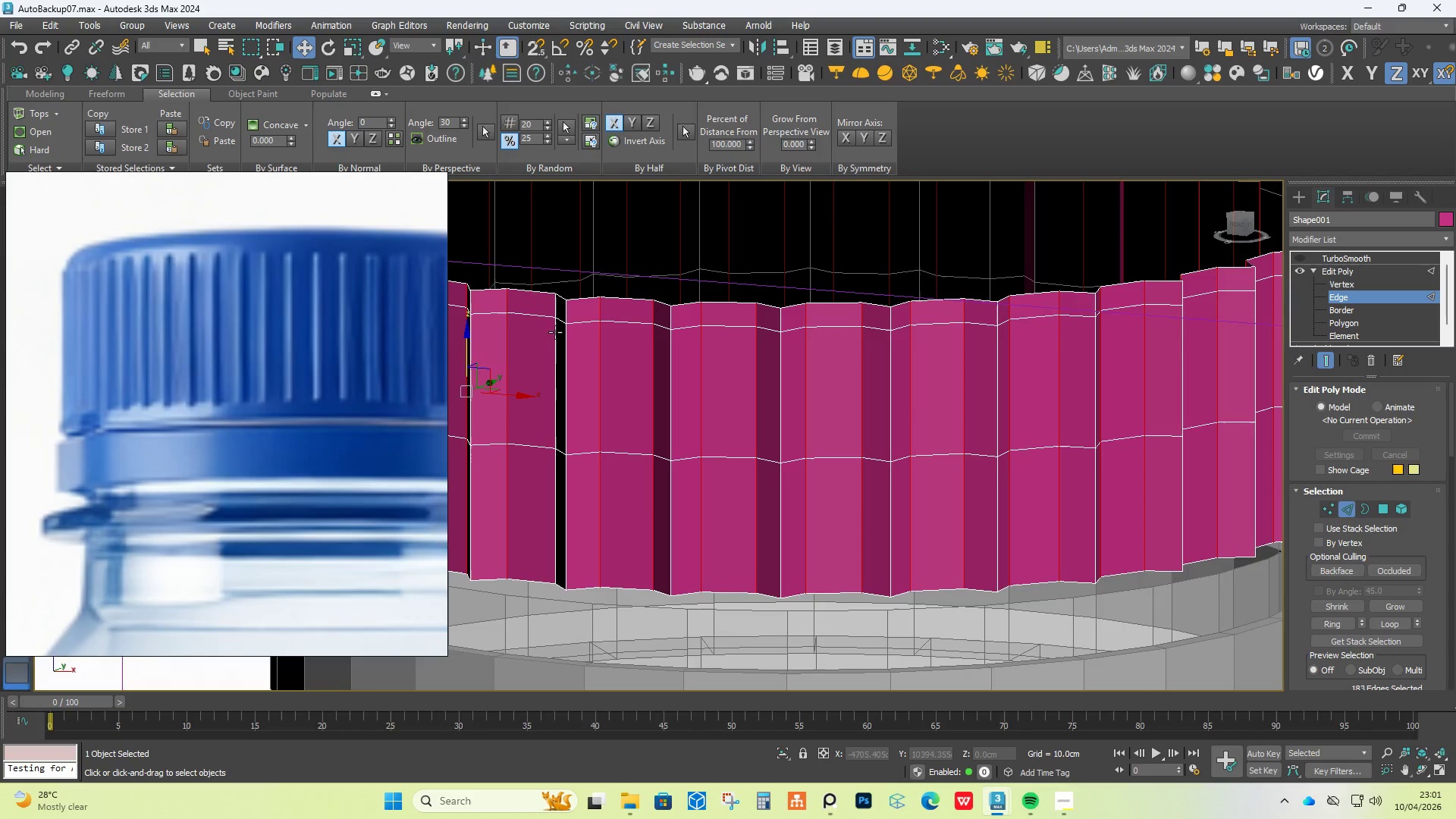 
hold_key(key=ControlLeft, duration=1.5)
left_click([554, 479])
 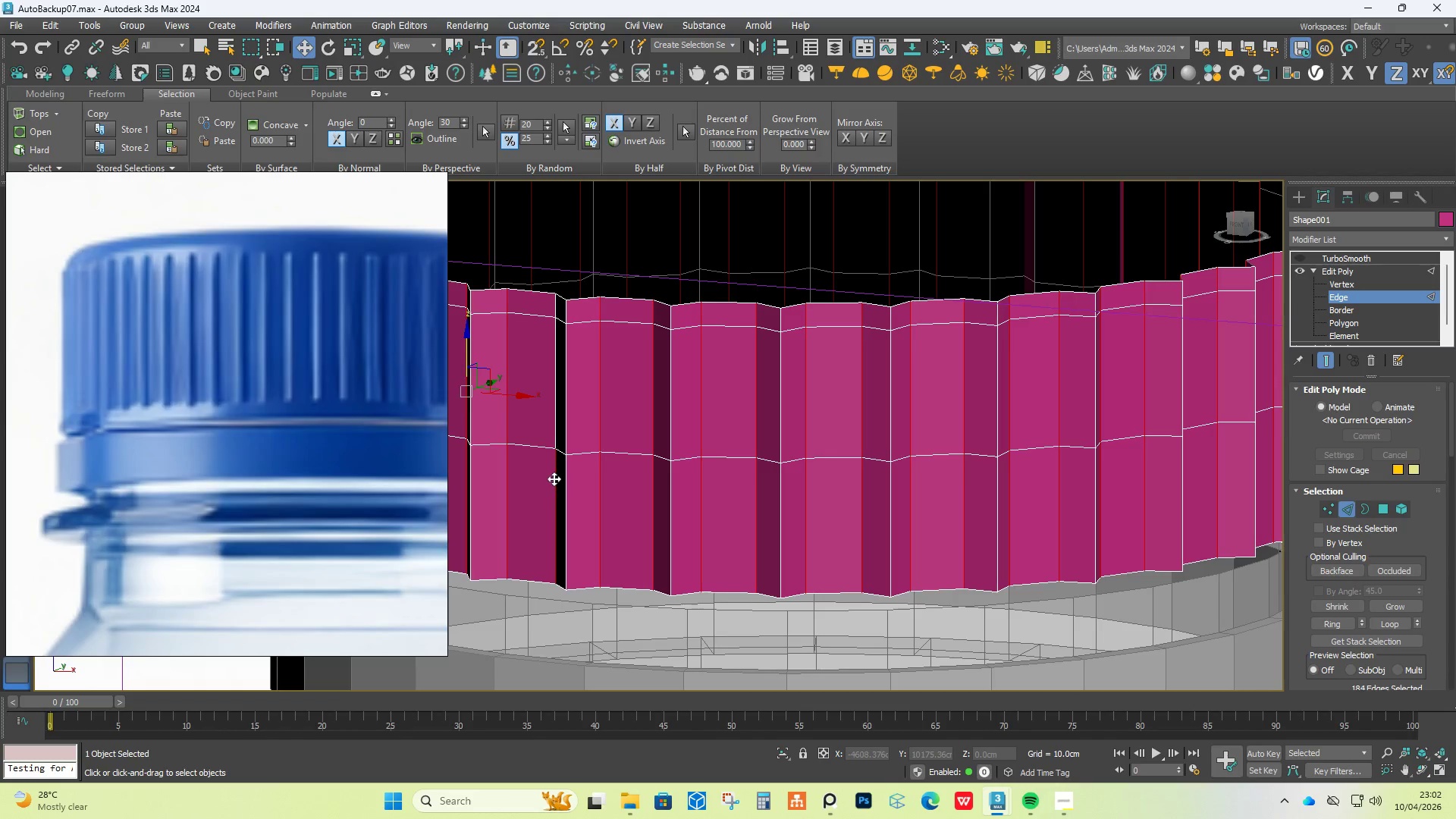 
double_click([554, 479])
 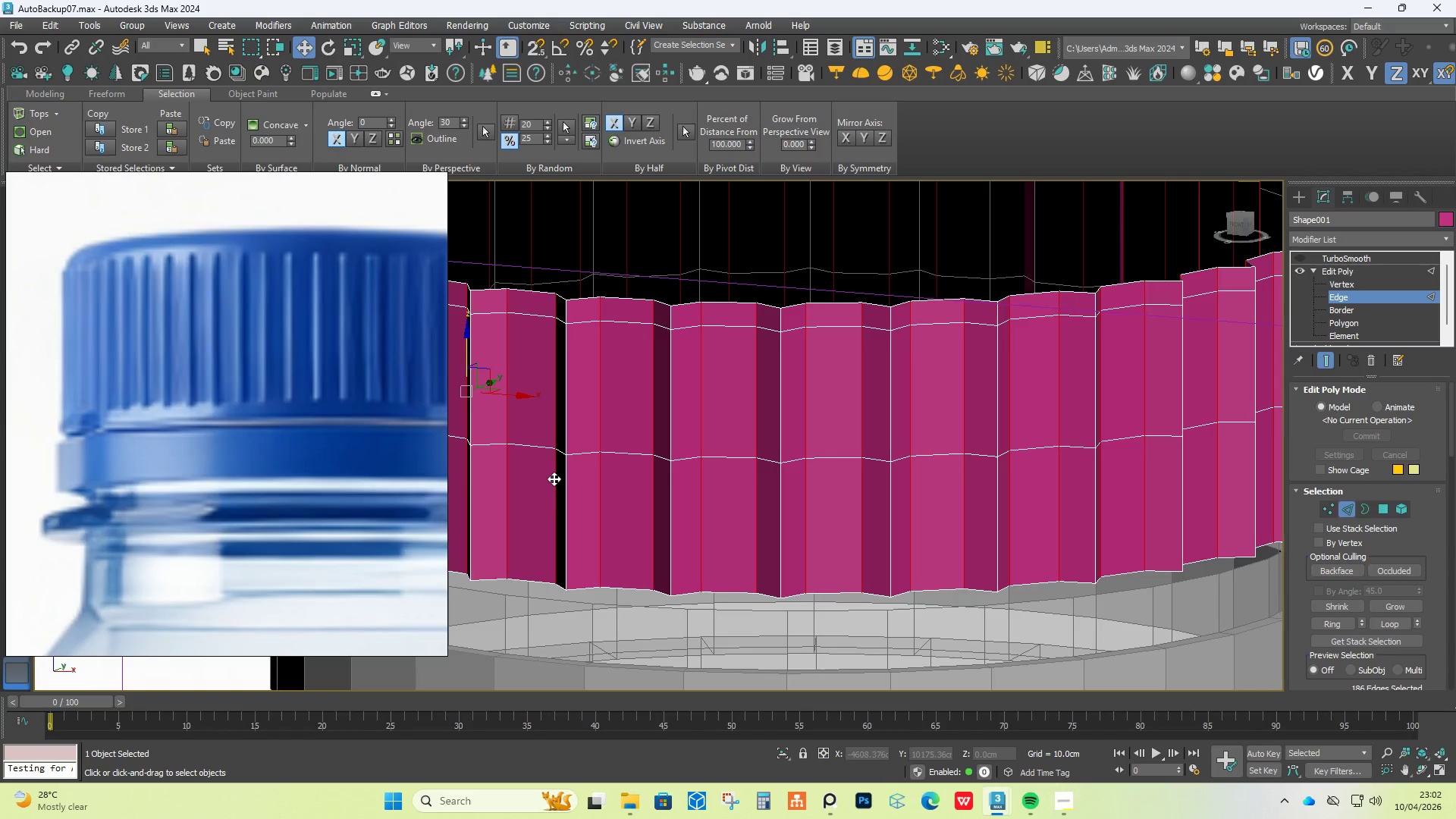 
key(Control+ControlLeft)
 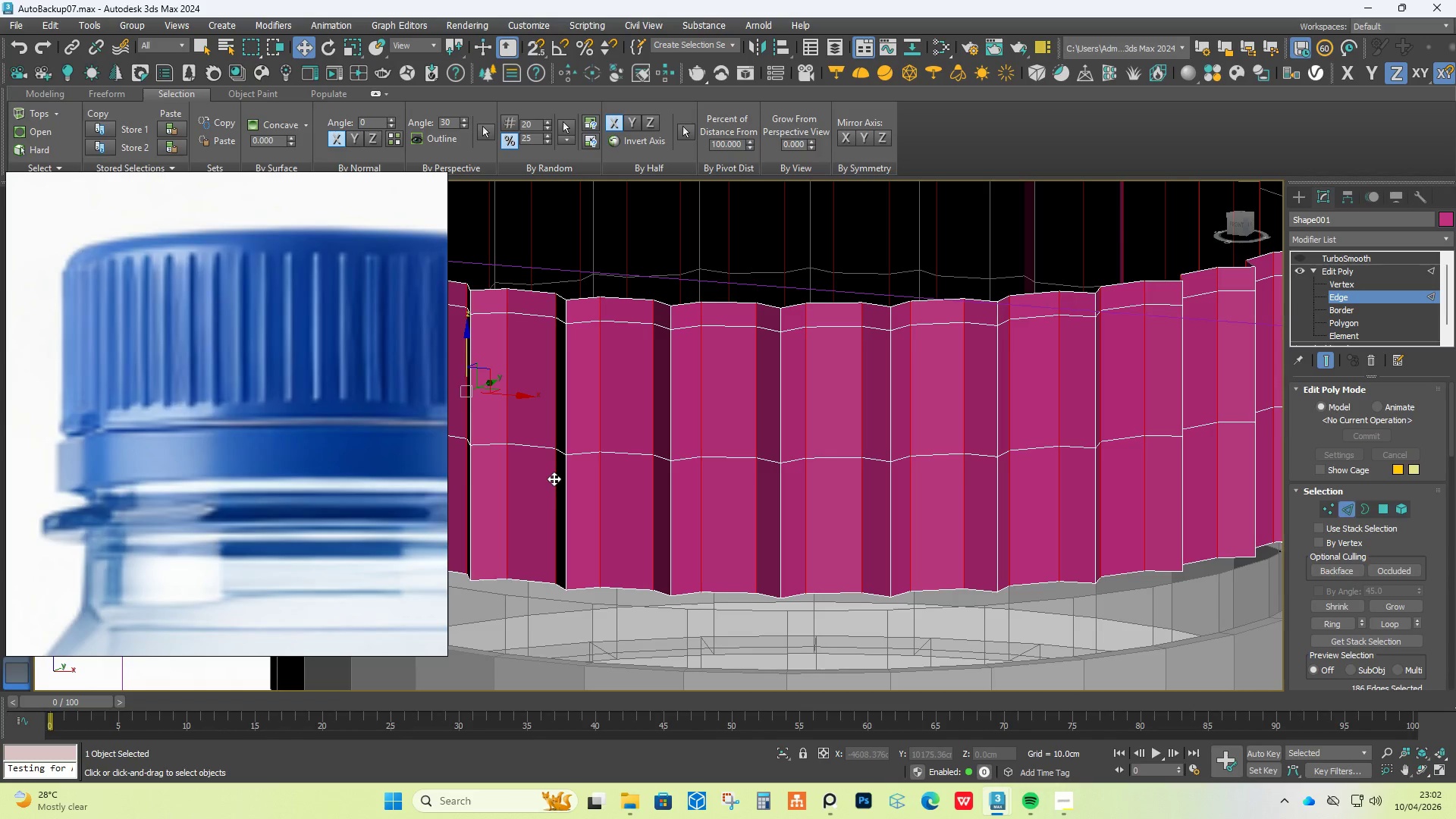 
key(Control+ControlLeft)
 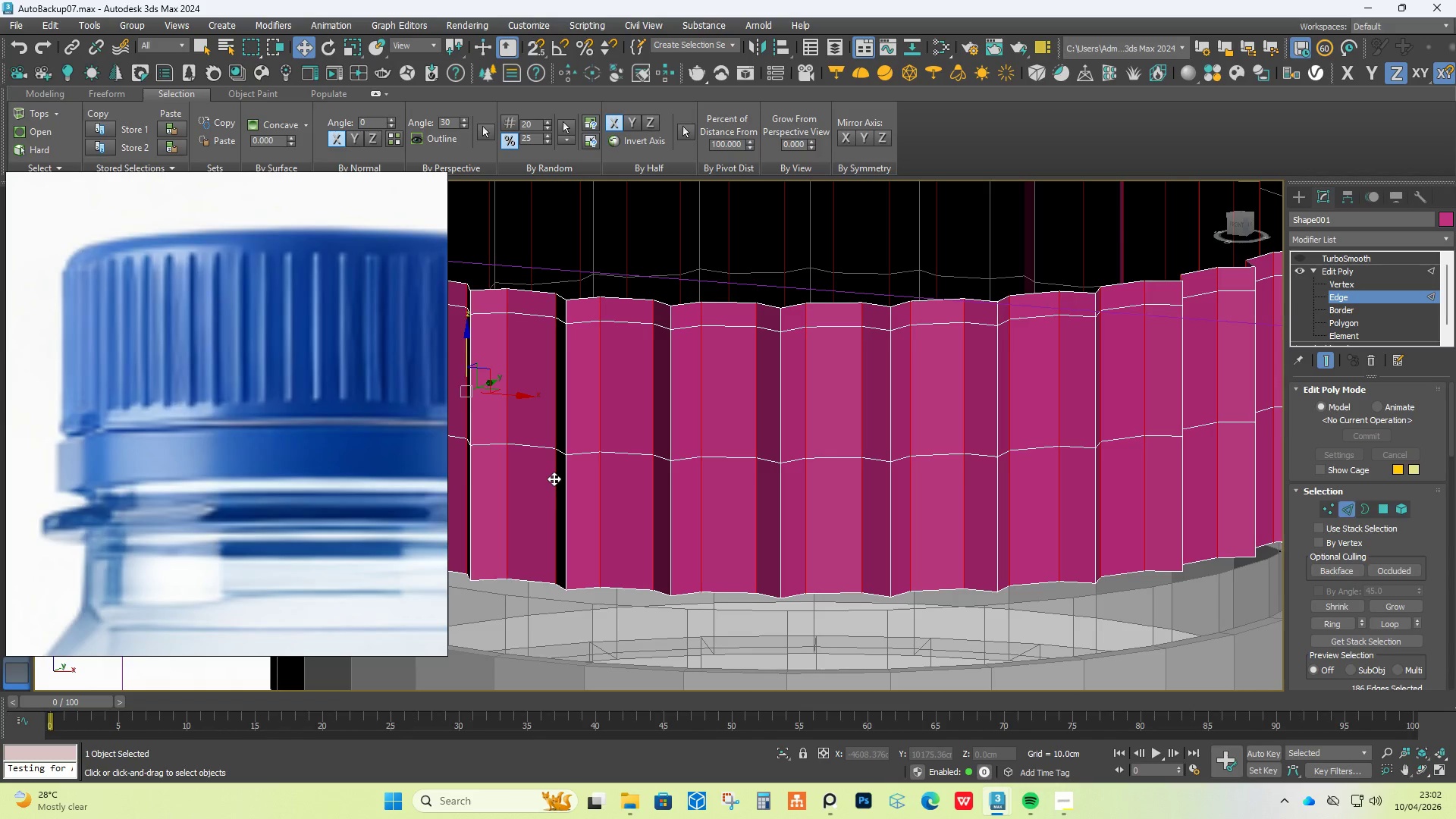 
key(Control+ControlLeft)
 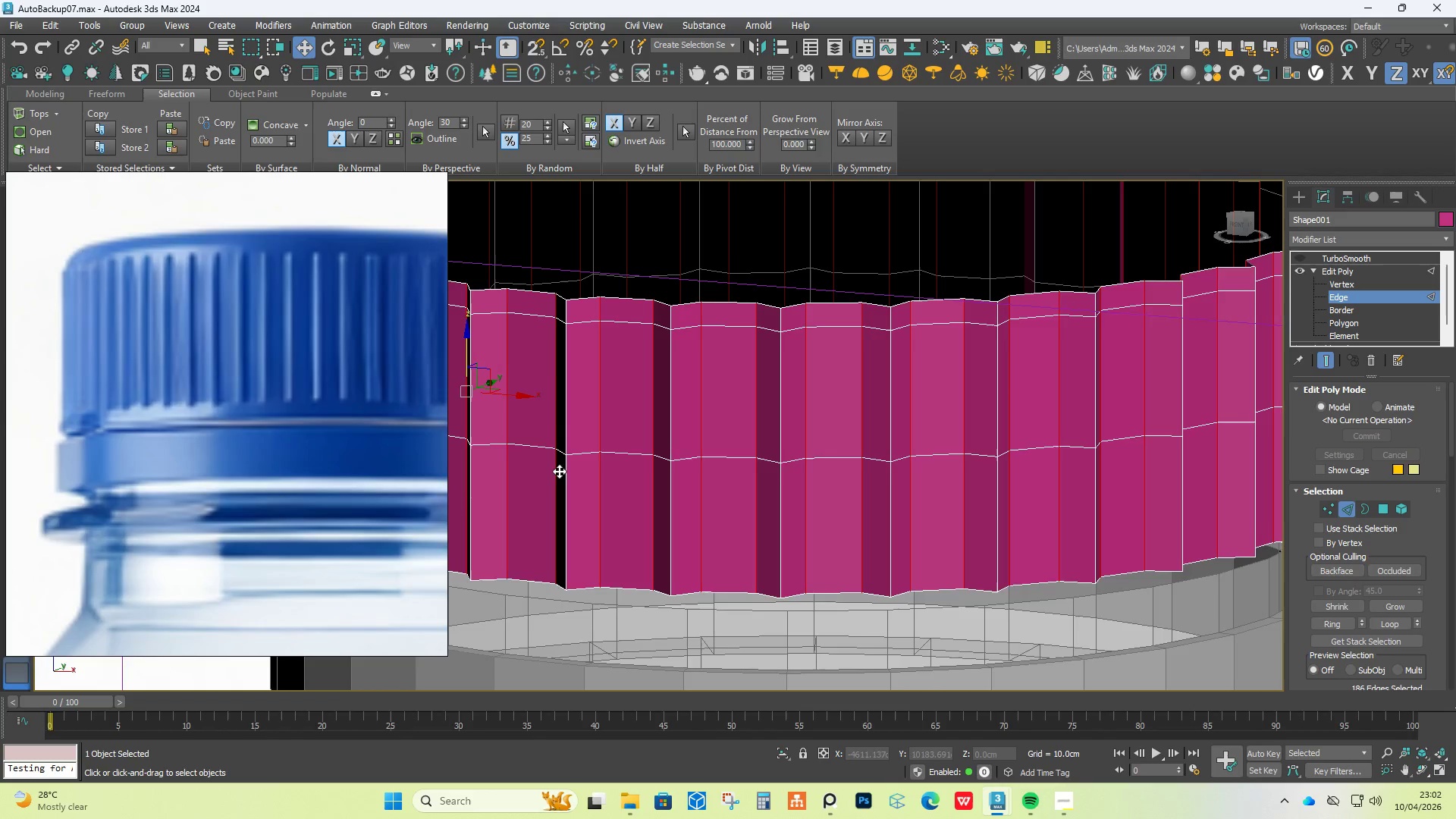 
key(Control+ControlLeft)
 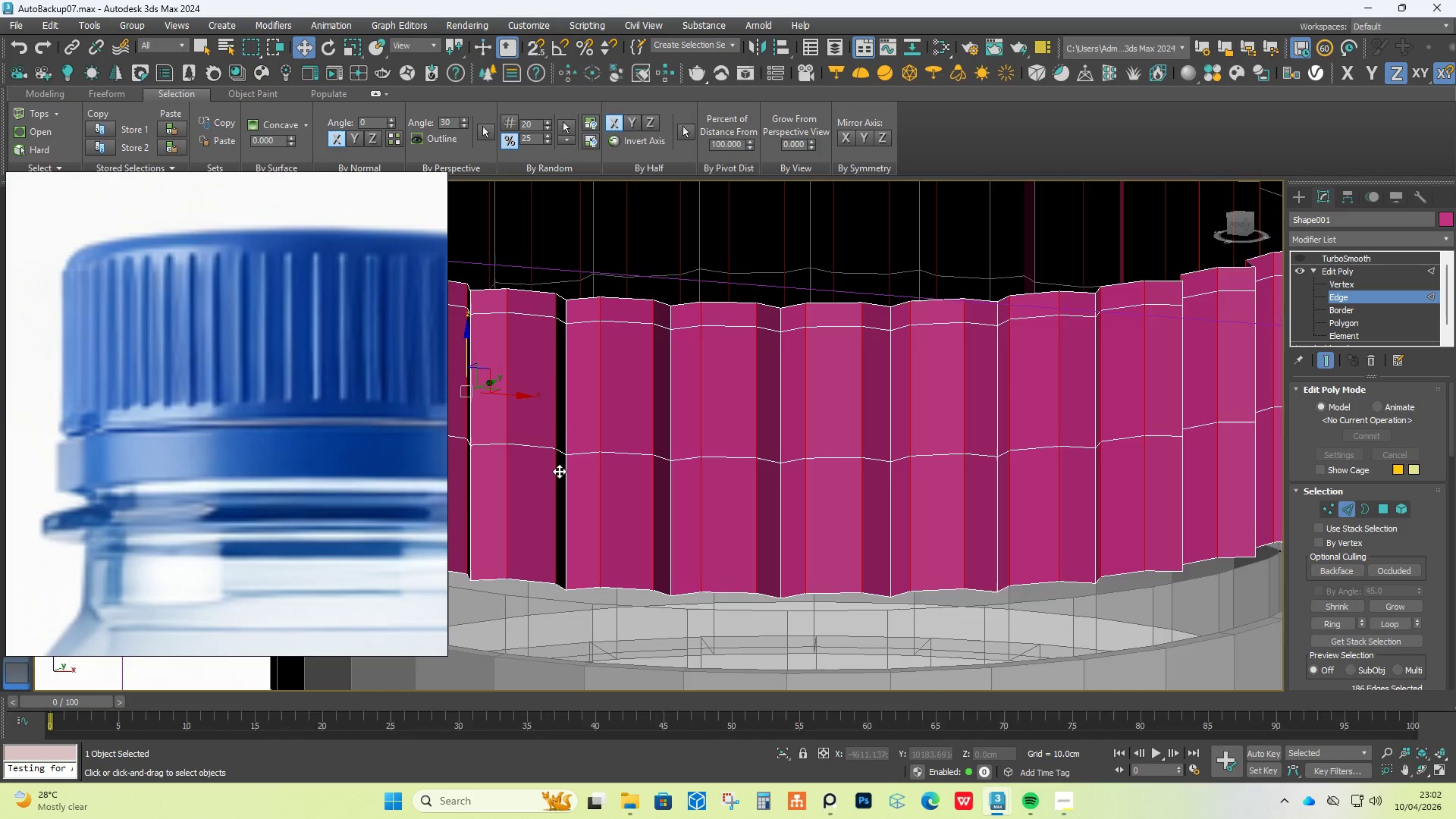 
key(Control+ControlLeft)
 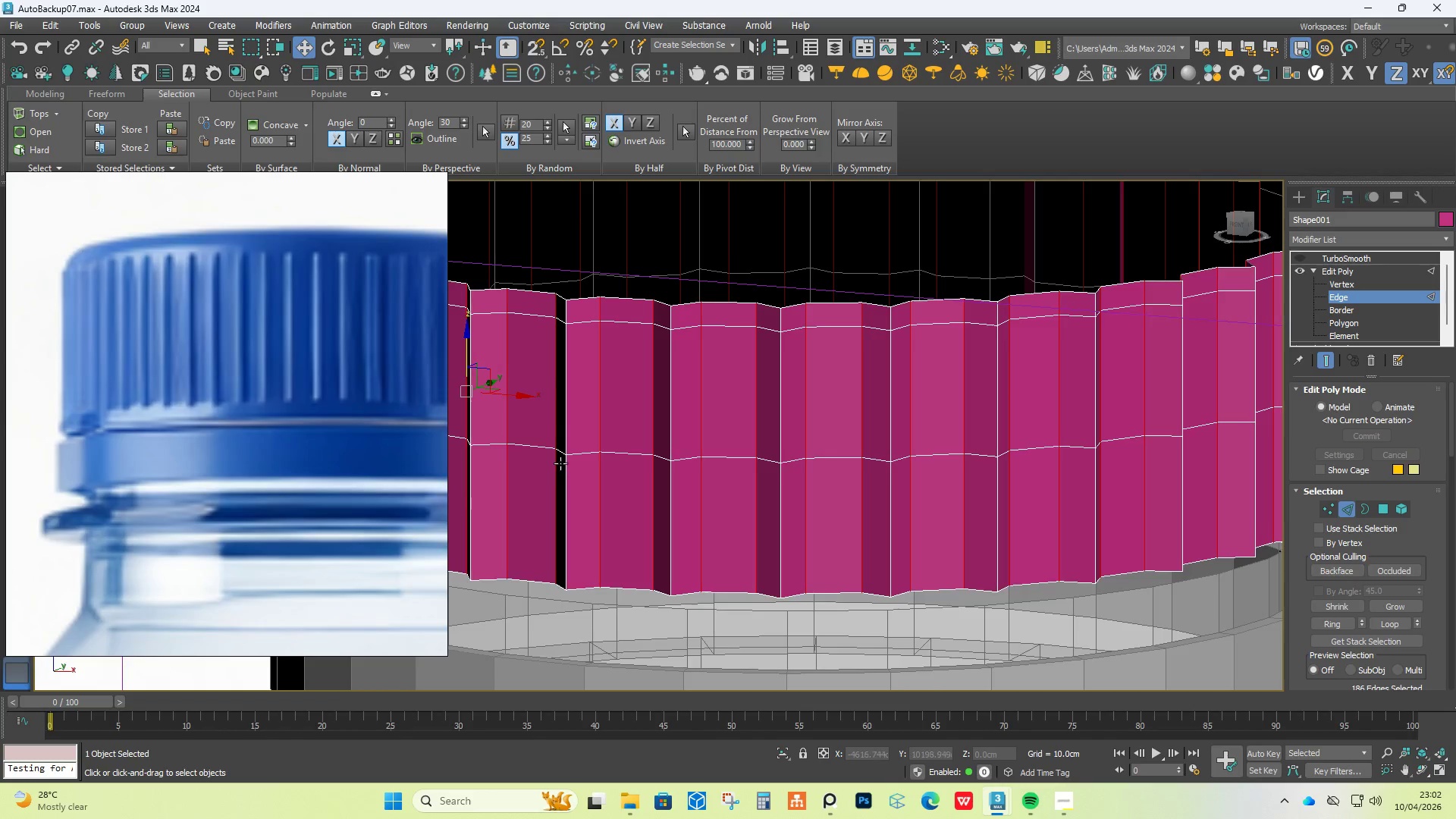 
hold_key(key=AltLeft, duration=1.0)
 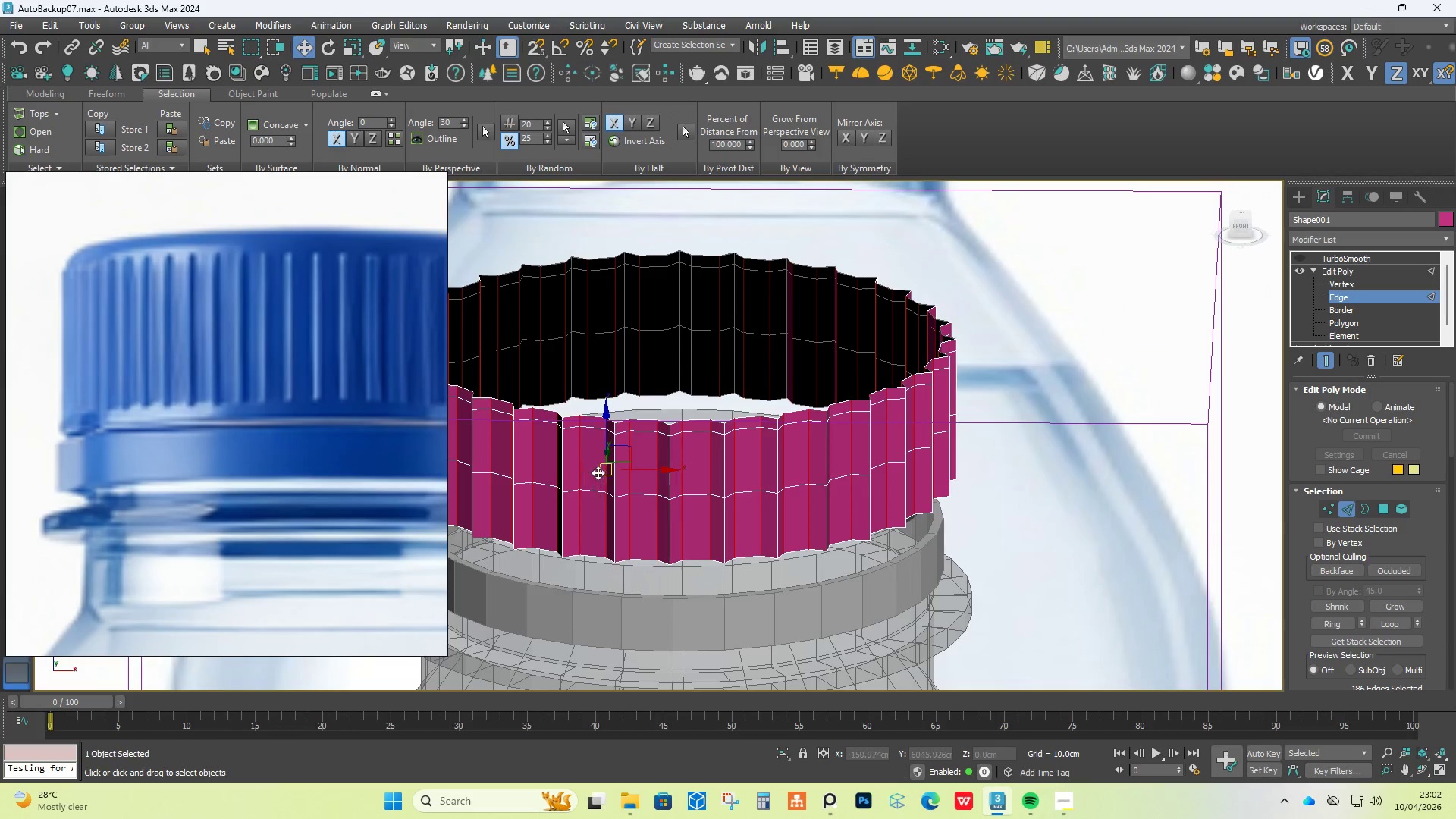 
scroll: coordinate [560, 463], scroll_direction: down, amount: 2.0
 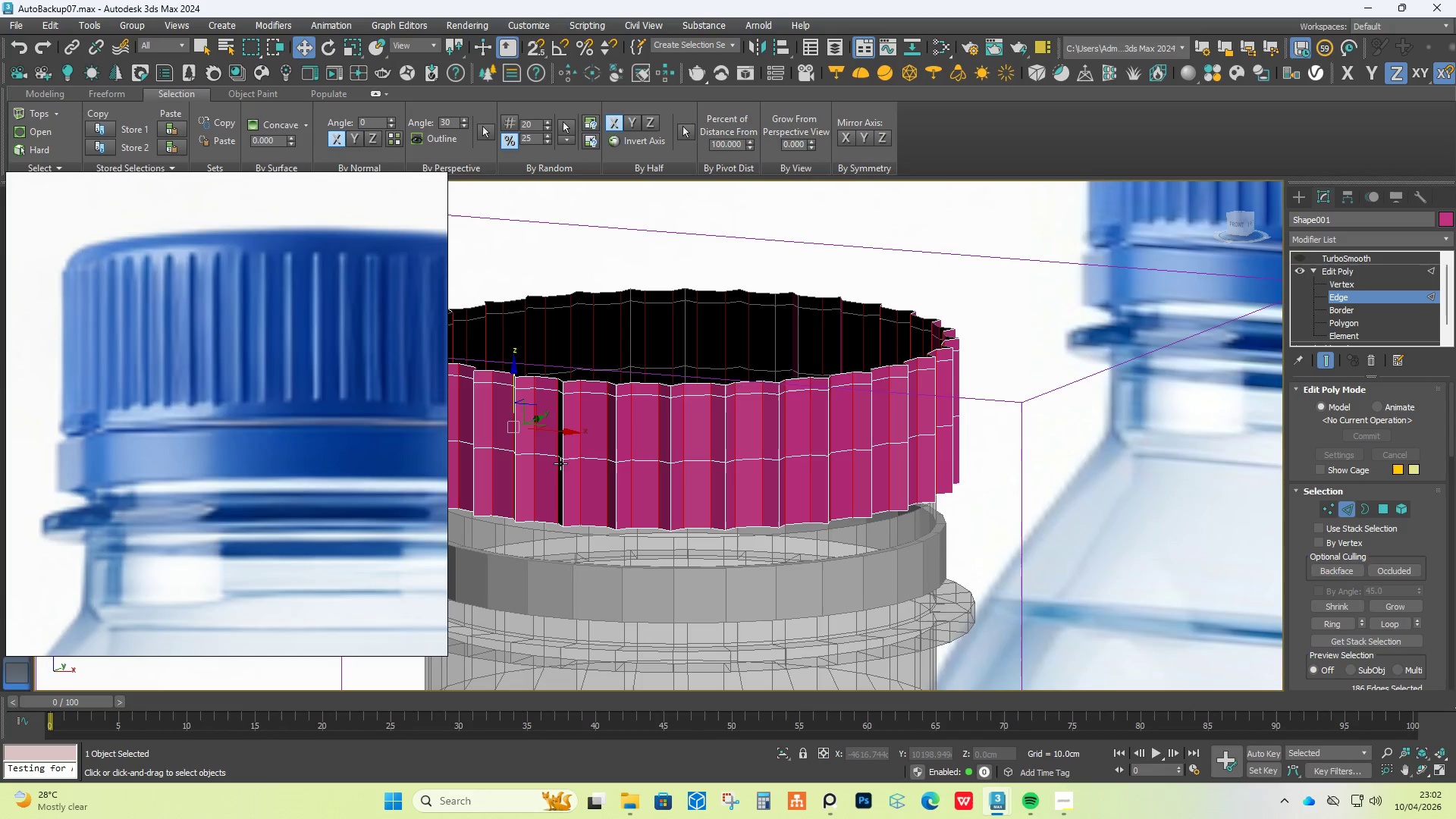 
scroll: coordinate [606, 471], scroll_direction: up, amount: 3.0
 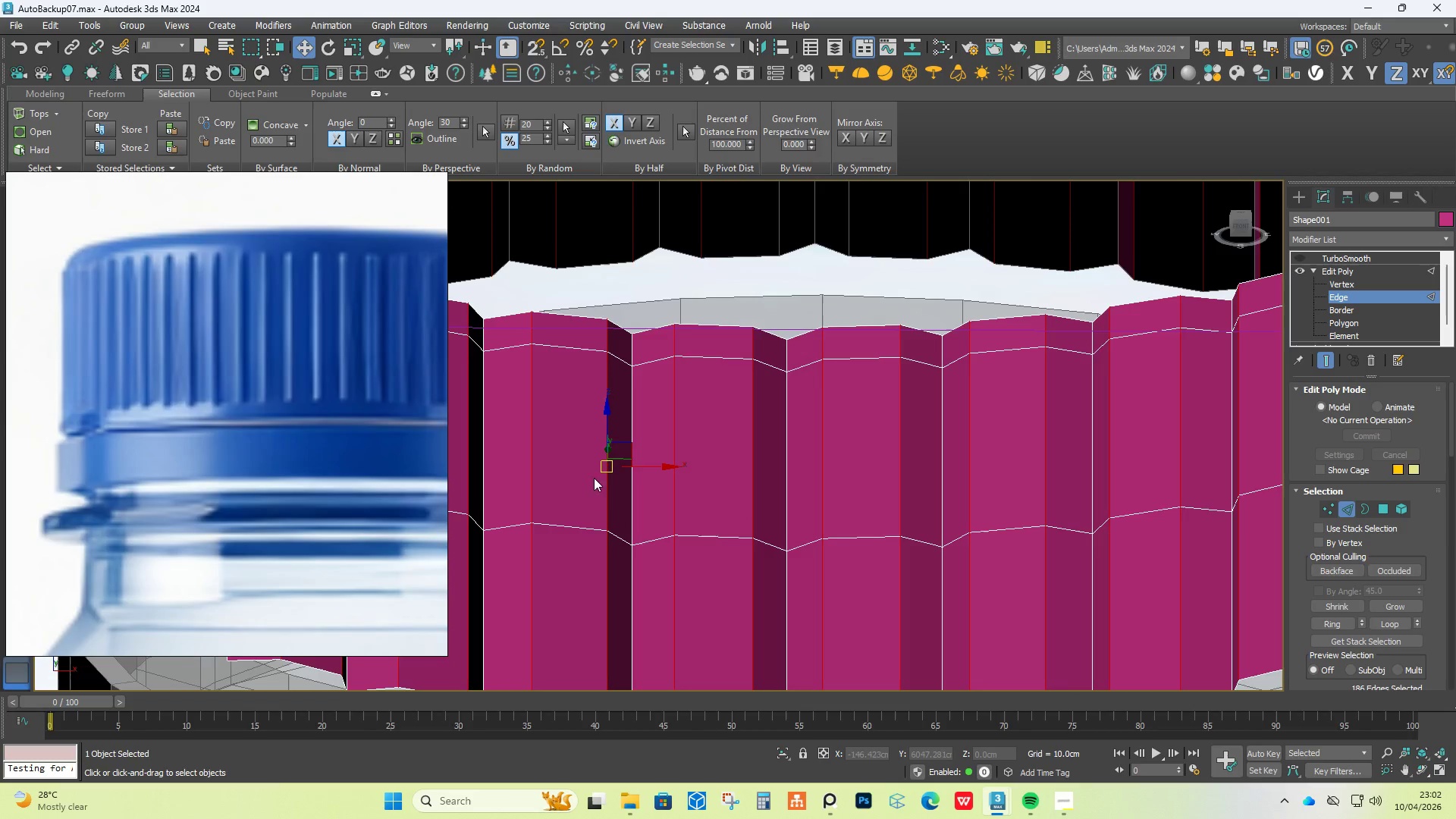 
hold_key(key=AltLeft, duration=0.61)
 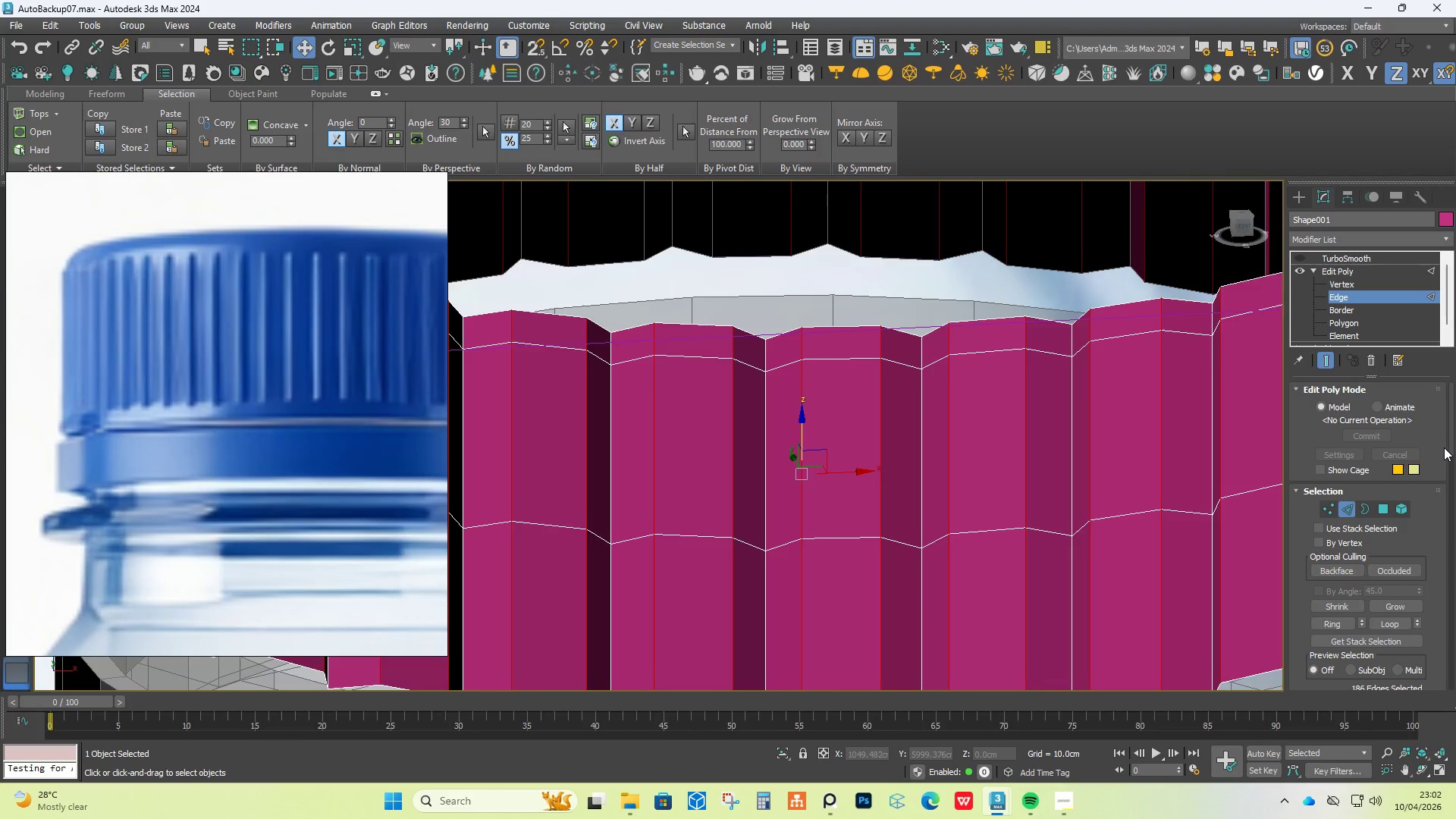 
scroll: coordinate [1426, 444], scroll_direction: down, amount: 9.0
 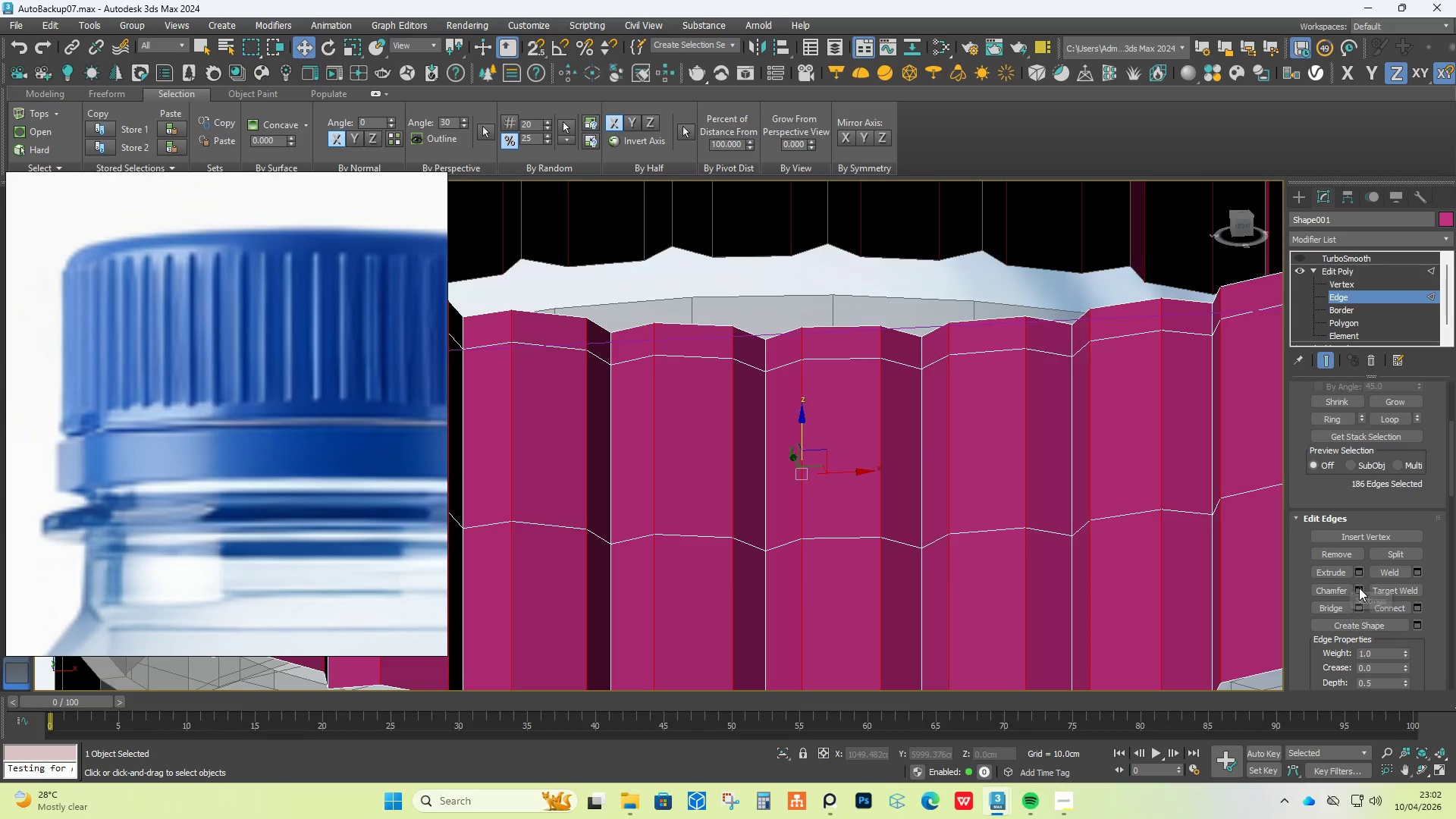 
left_click([1359, 590])
 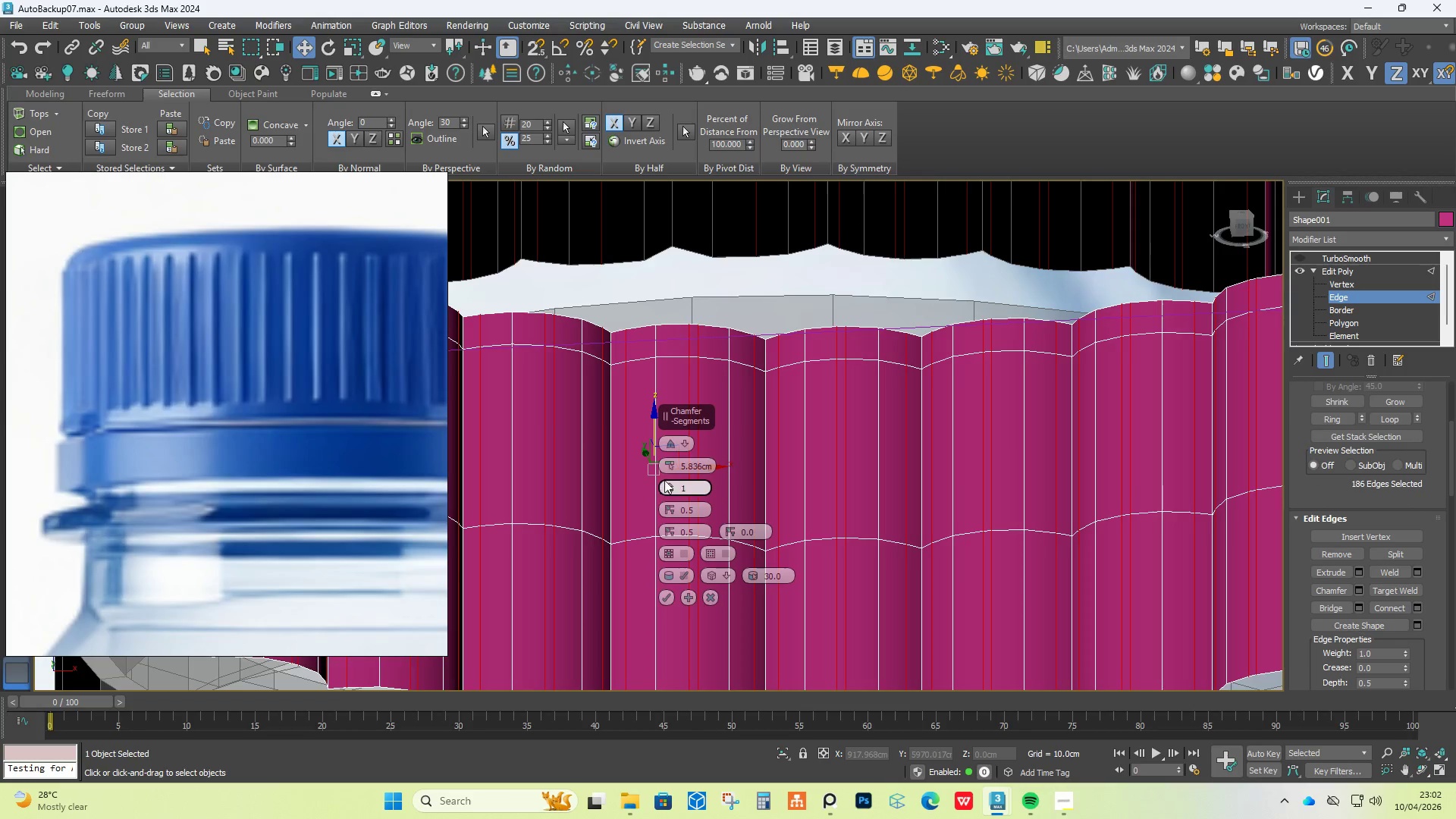 
left_click_drag(start_coordinate=[667, 470], to_coordinate=[666, 493])
 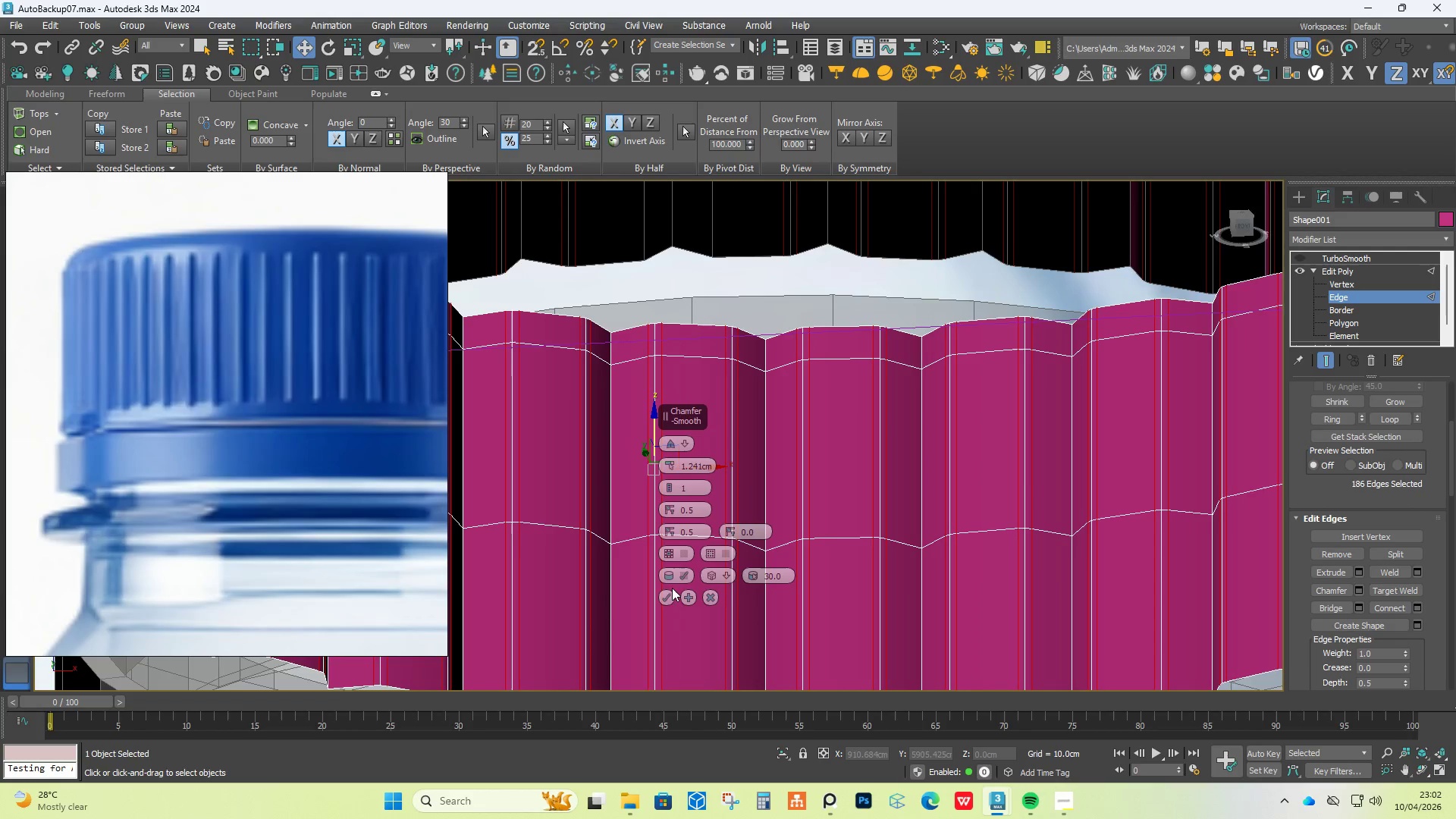 
left_click([667, 593])
 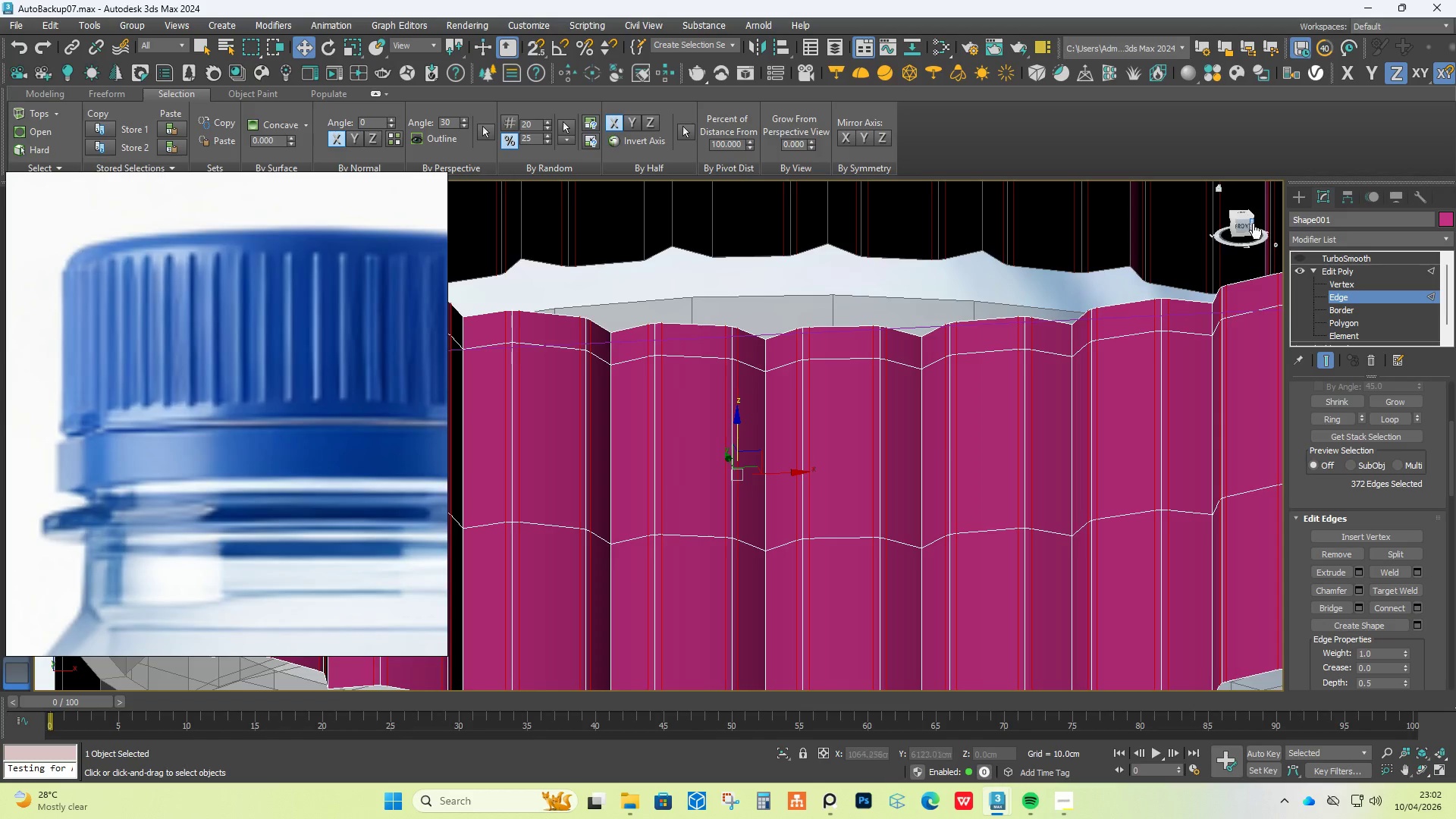 
left_click([1244, 221])
 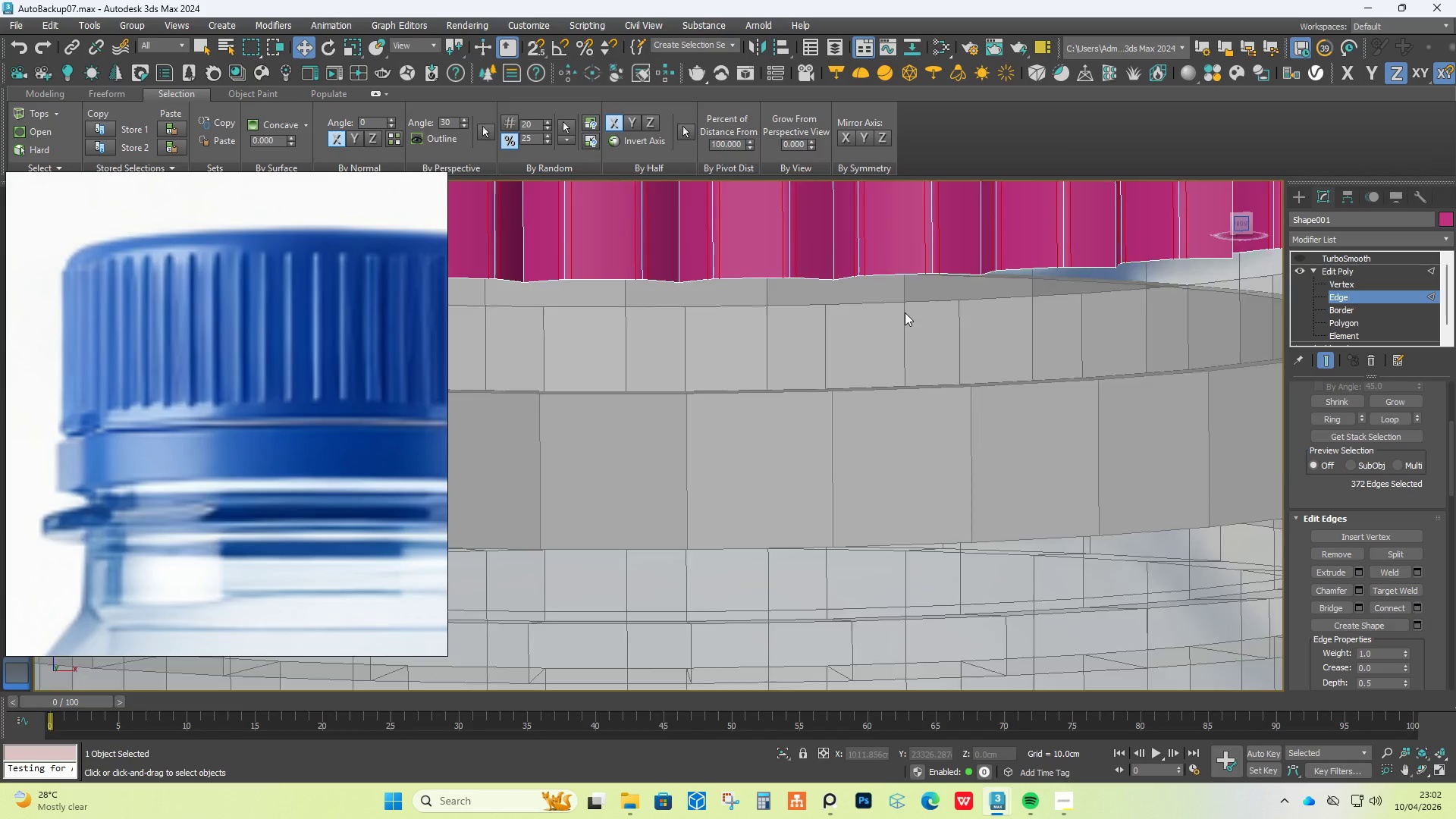 
scroll: coordinate [868, 391], scroll_direction: down, amount: 2.0
 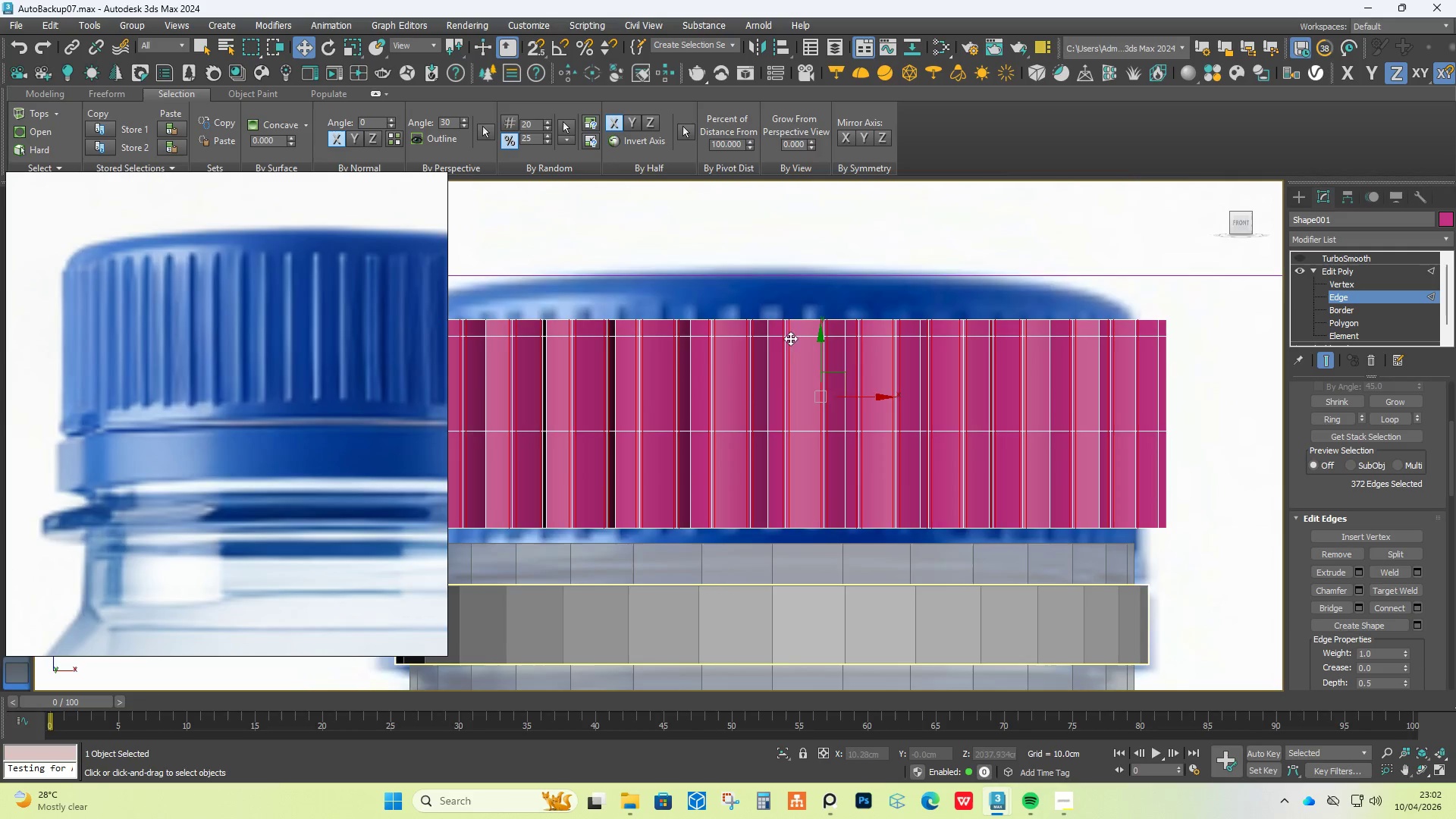 
scroll: coordinate [779, 311], scroll_direction: up, amount: 2.0
 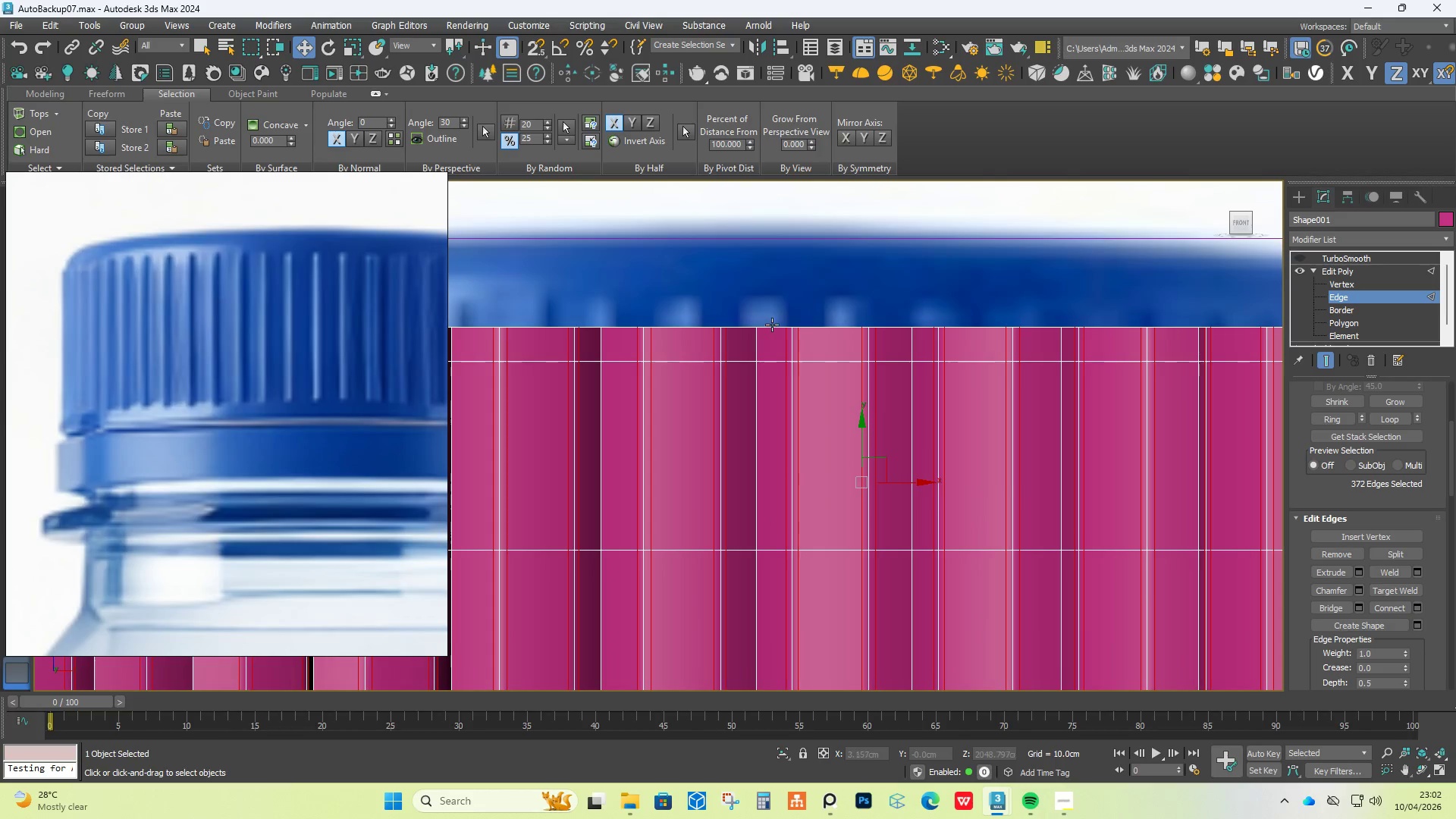 
double_click([772, 325])
 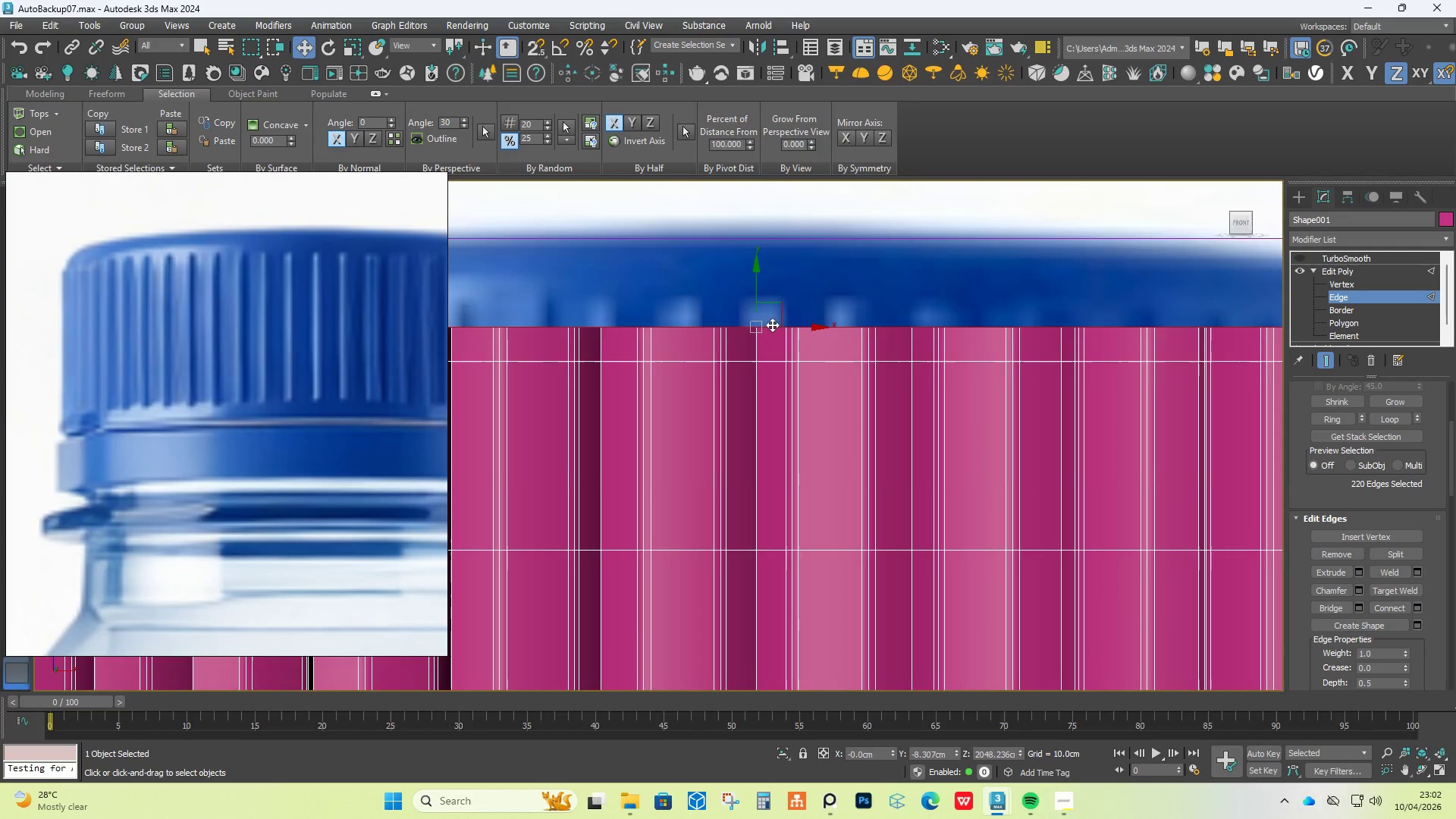 
scroll: coordinate [772, 325], scroll_direction: down, amount: 1.0
 